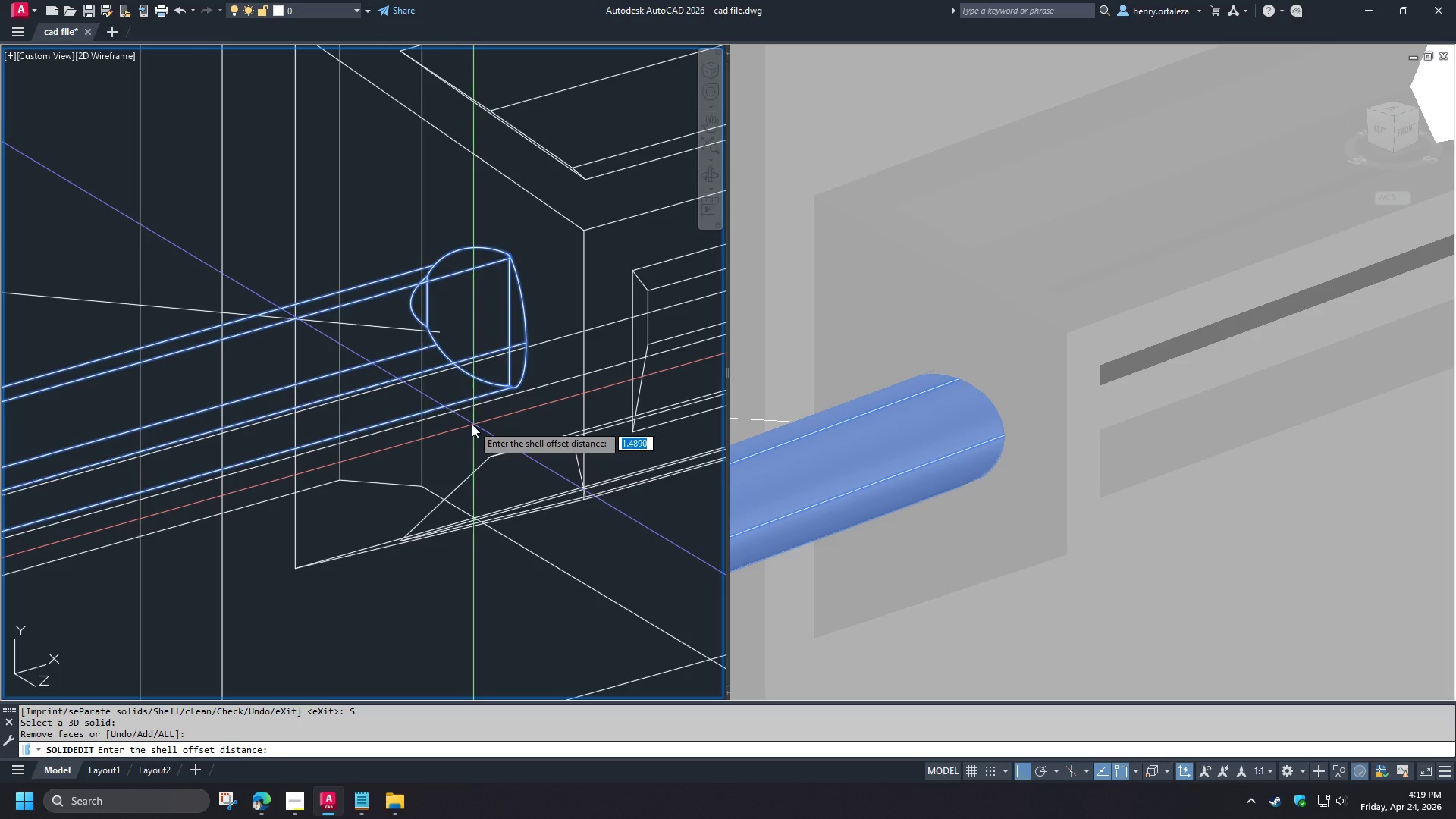 
left_click([468, 435])
 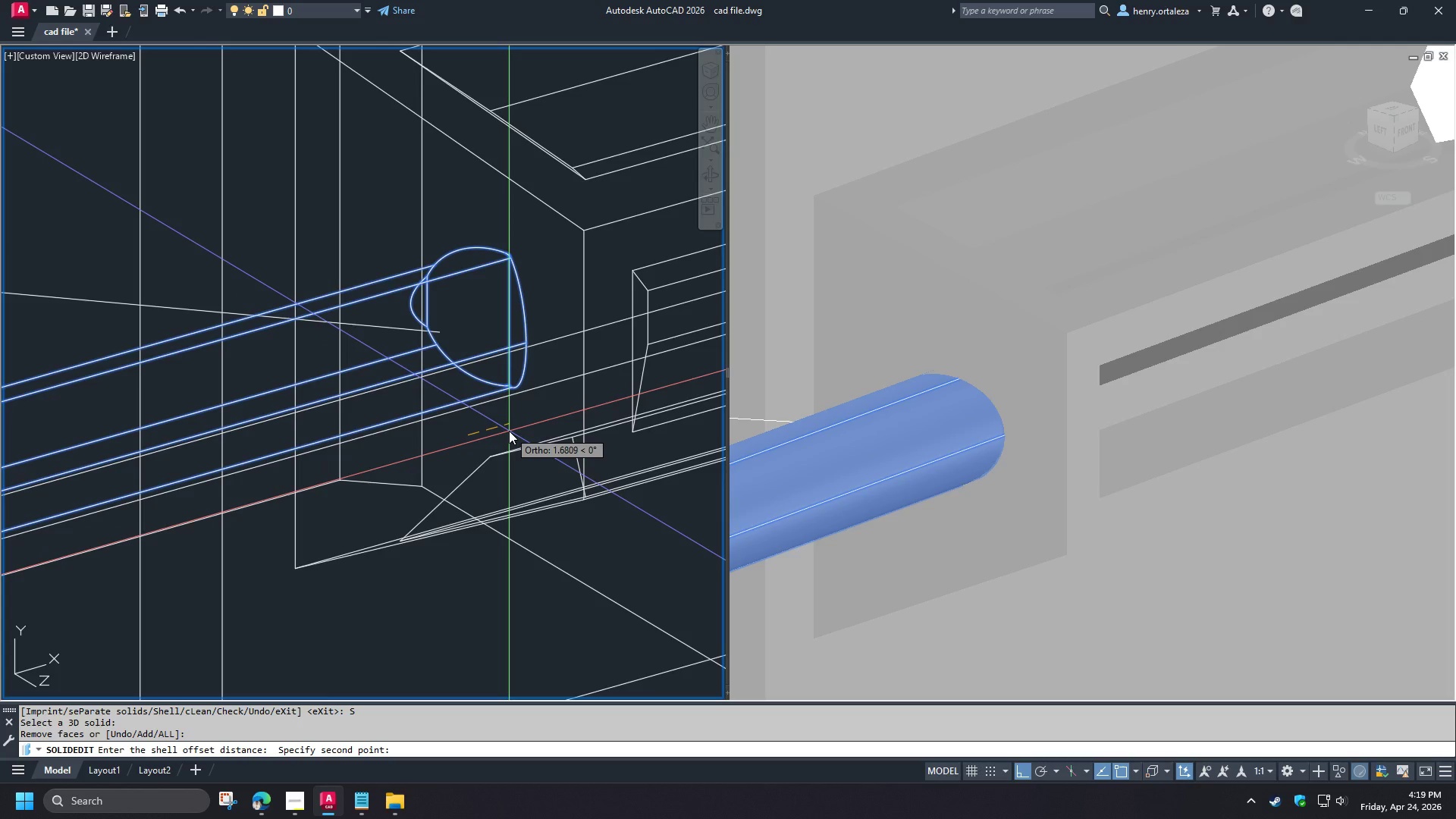 
key(2)
 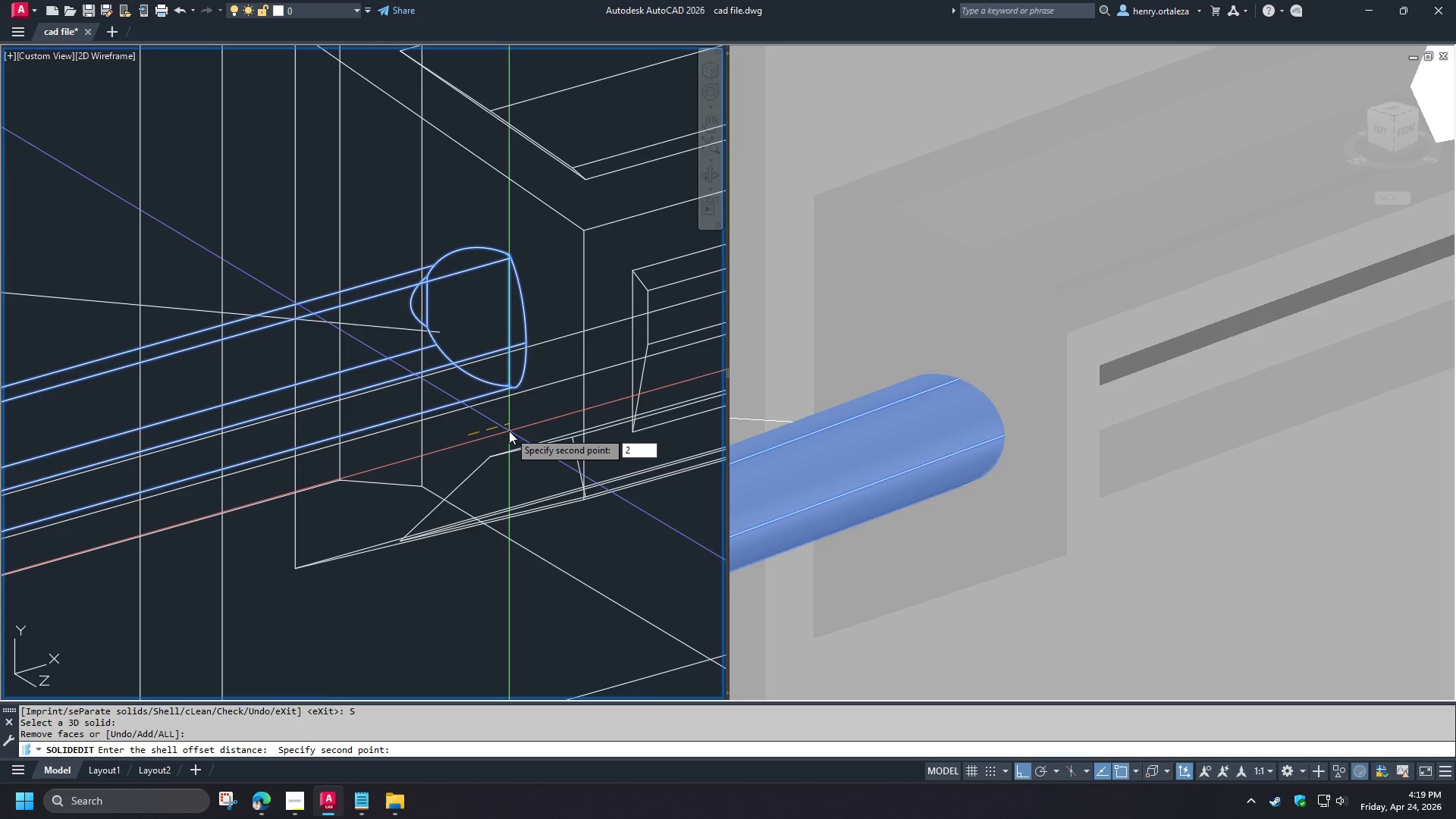 
key(Backspace)
 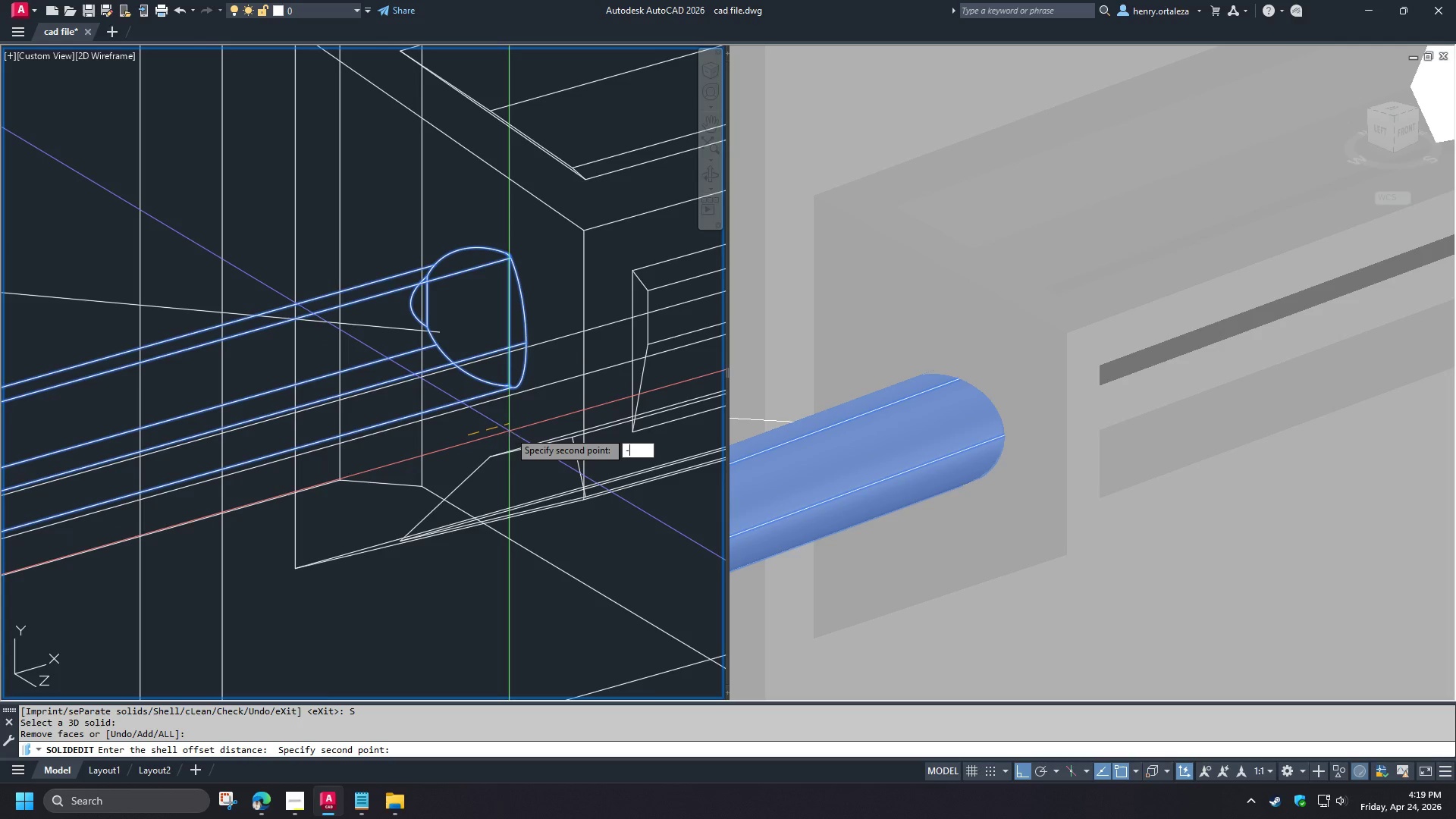 
key(NumpadSubtract)
 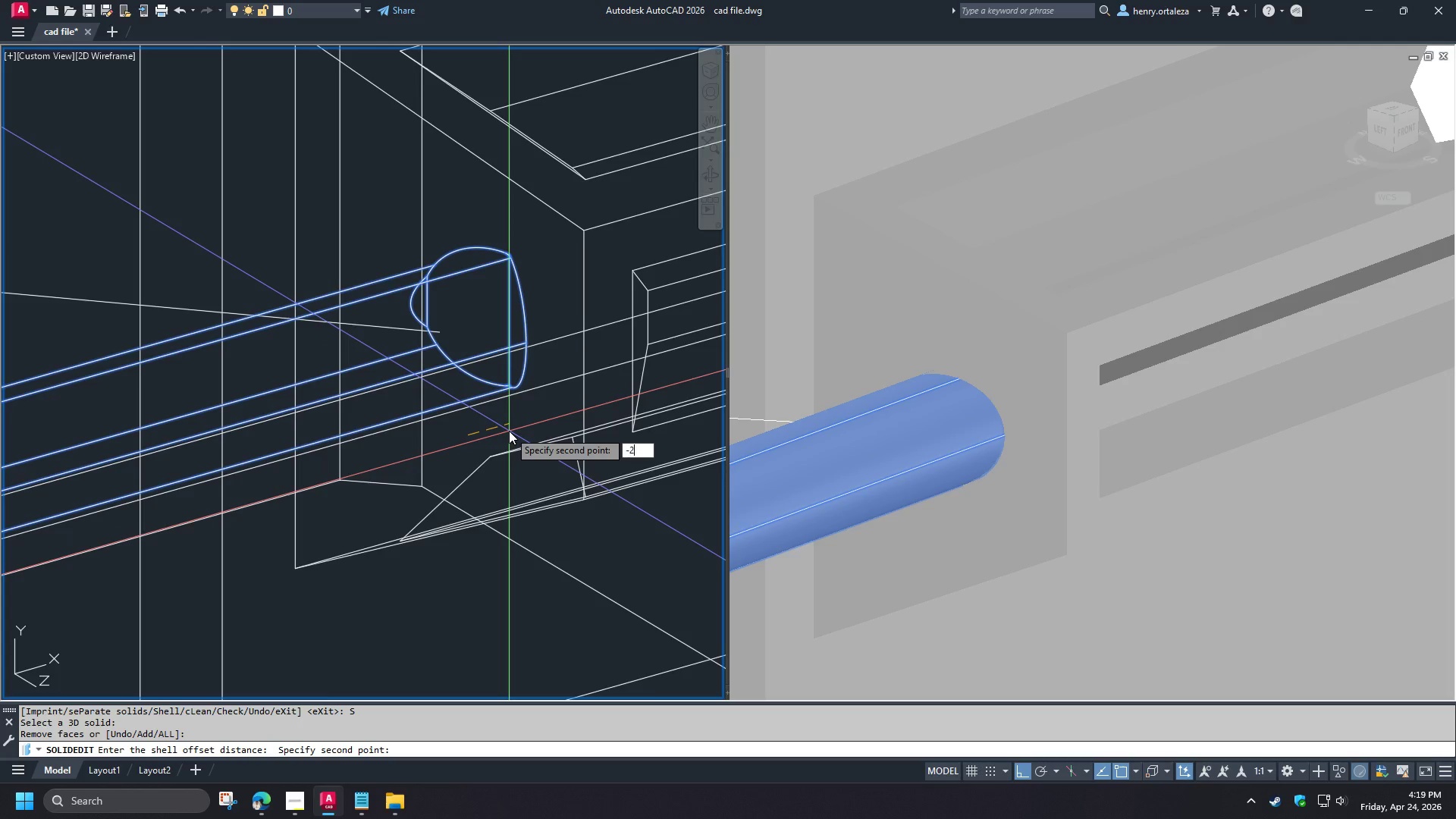 
key(Numpad2)
 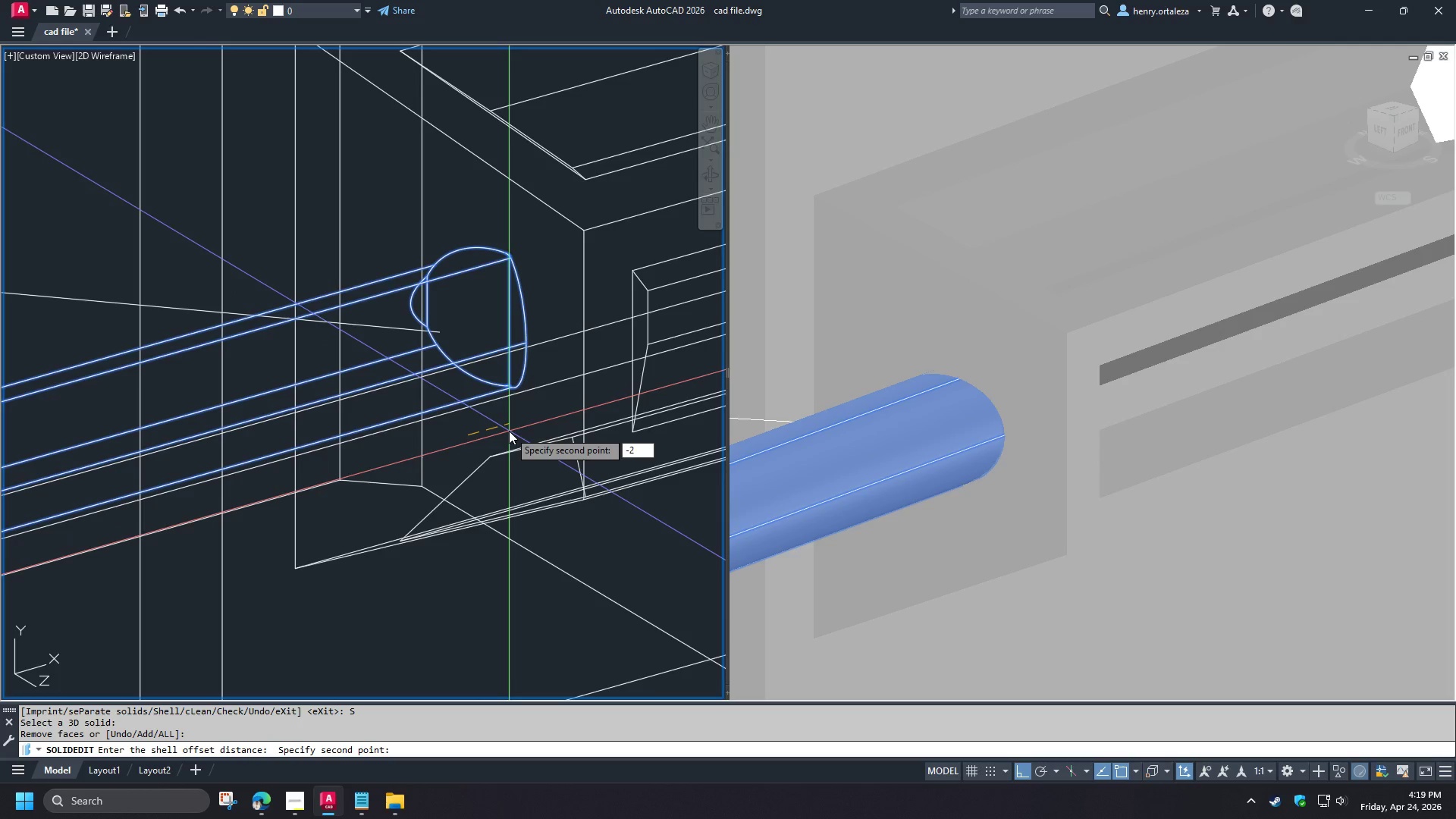 
key(NumpadEnter)
 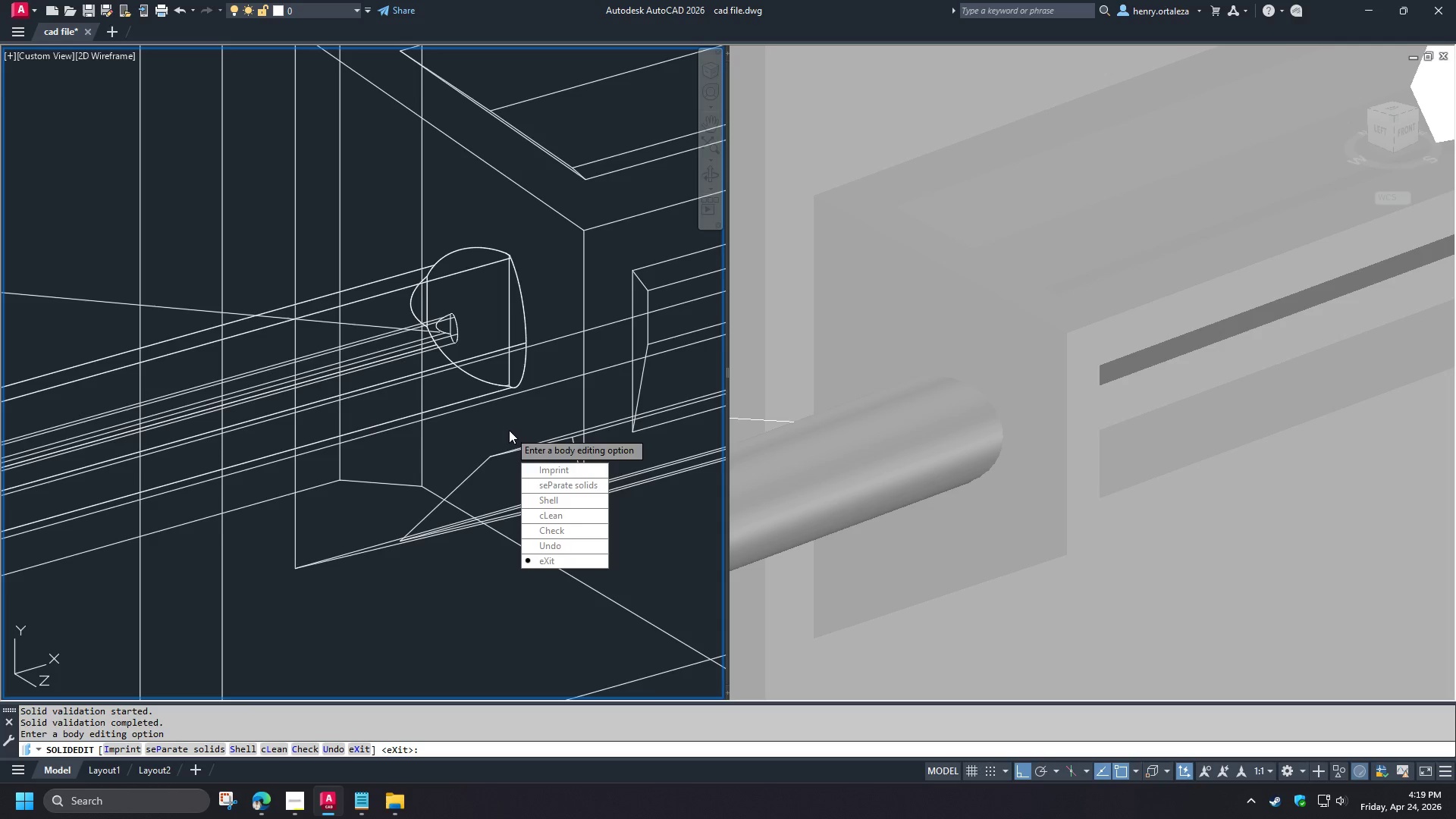 
wait(6.2)
 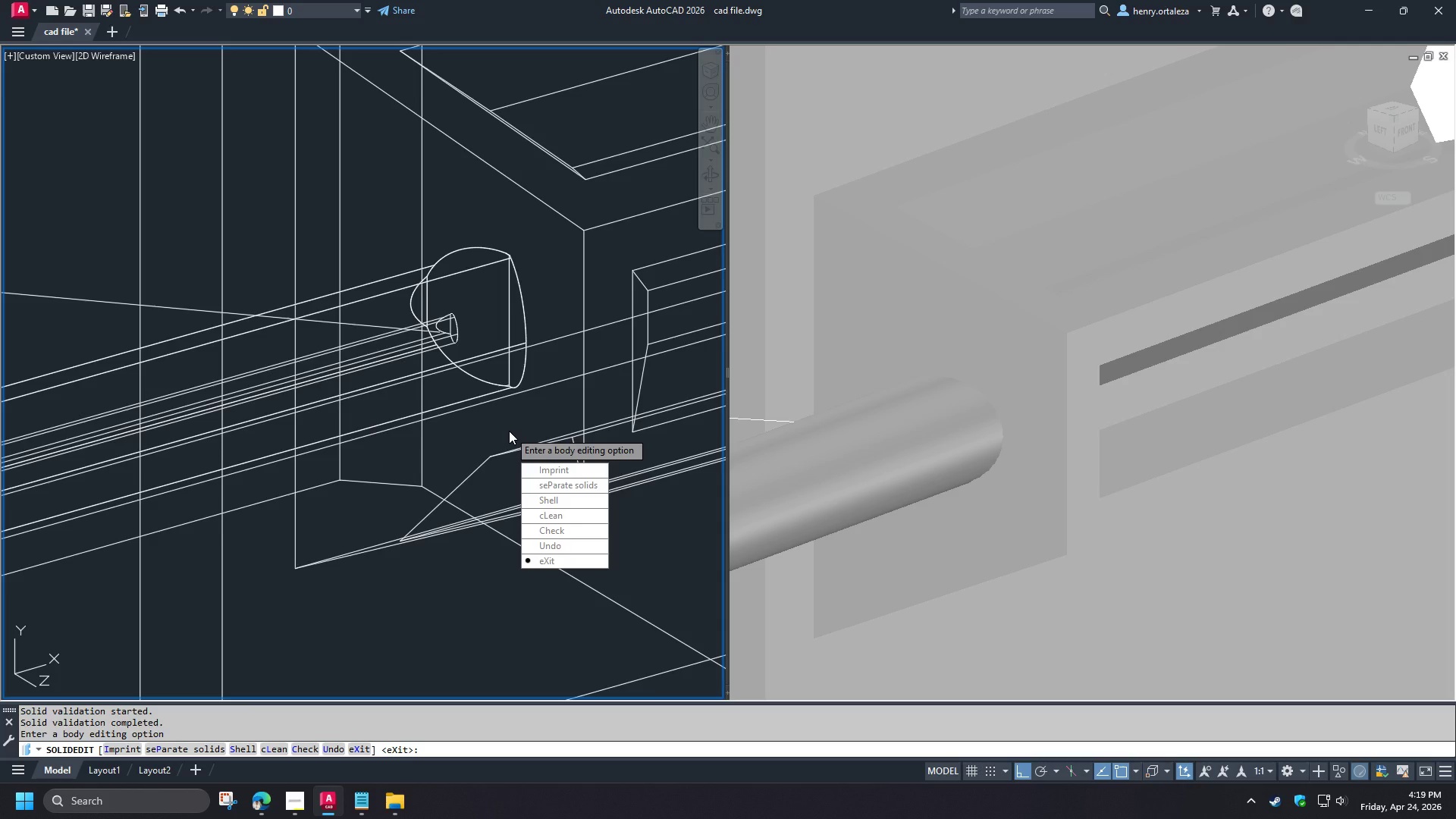 
key(Escape)
 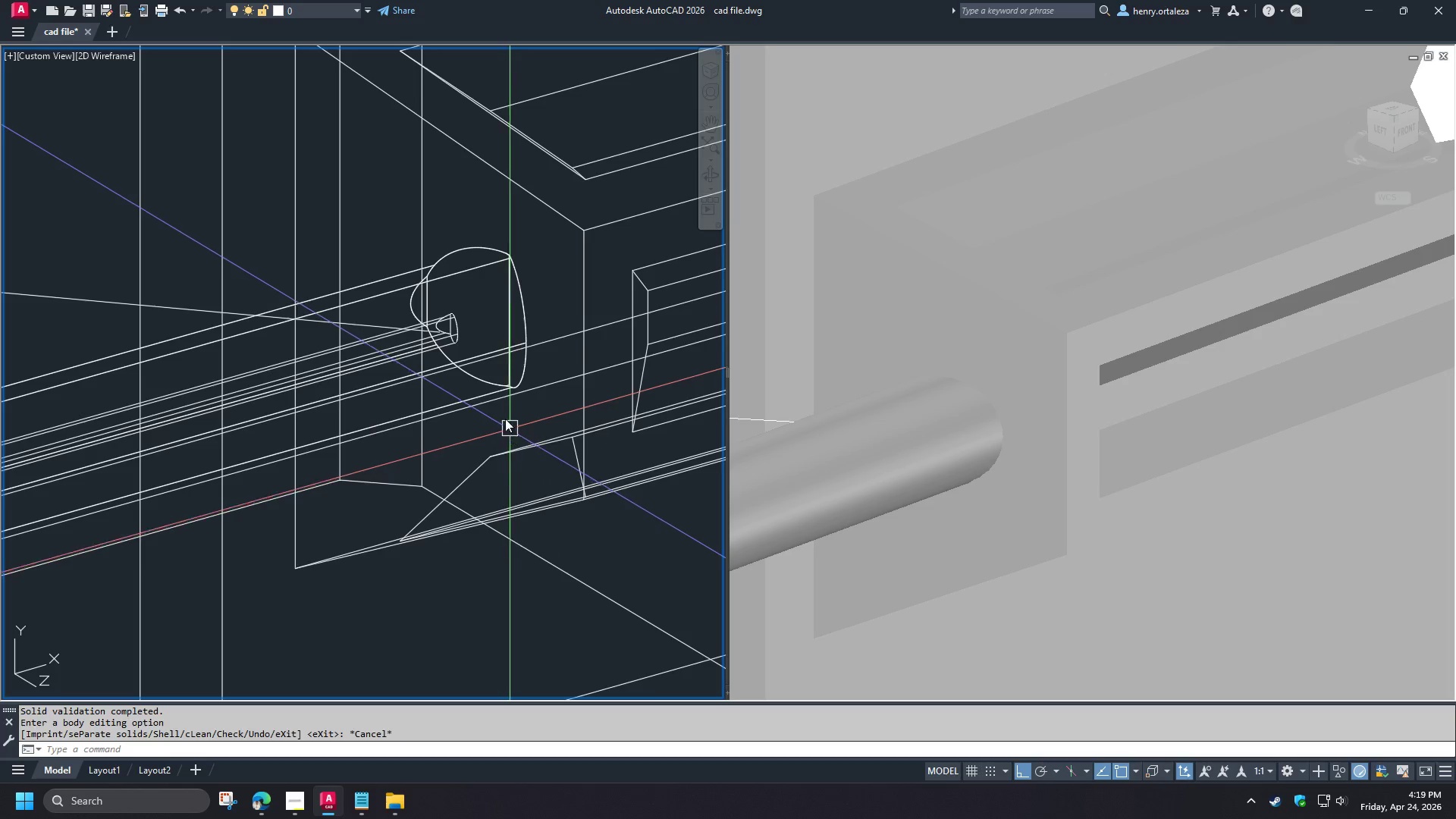 
key(Escape)
 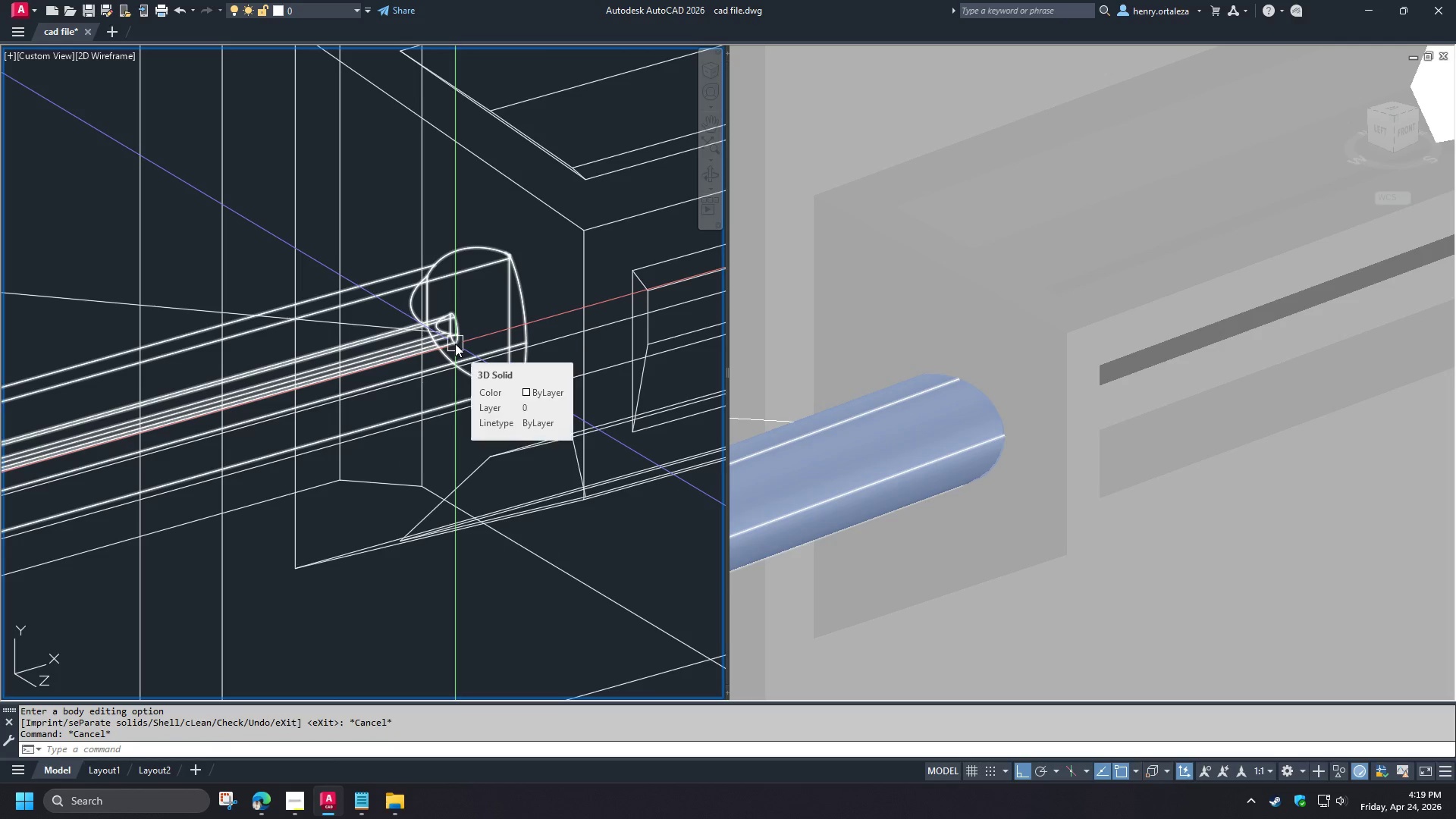 
key(Control+Z)
 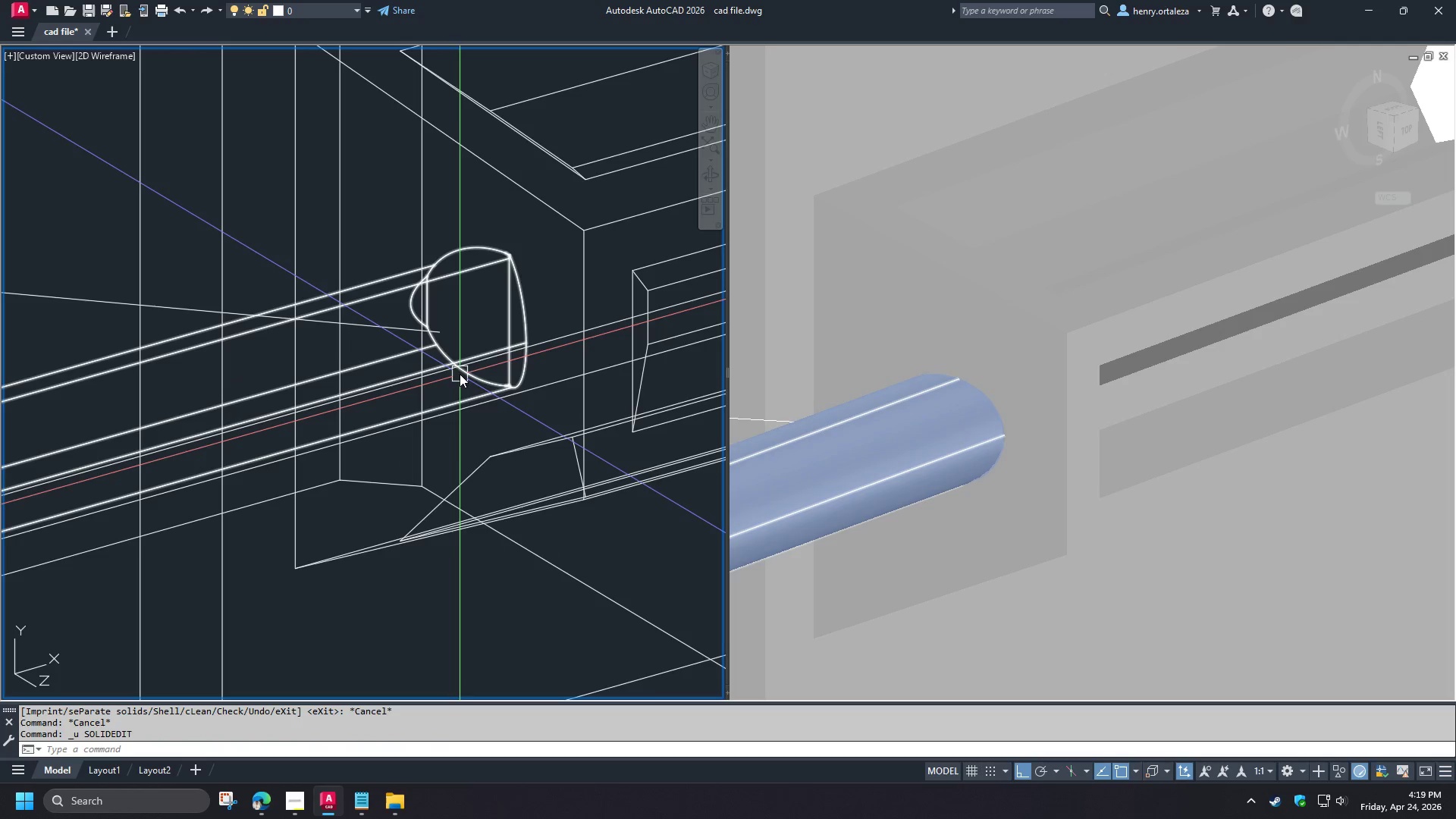 
left_click([463, 374])
 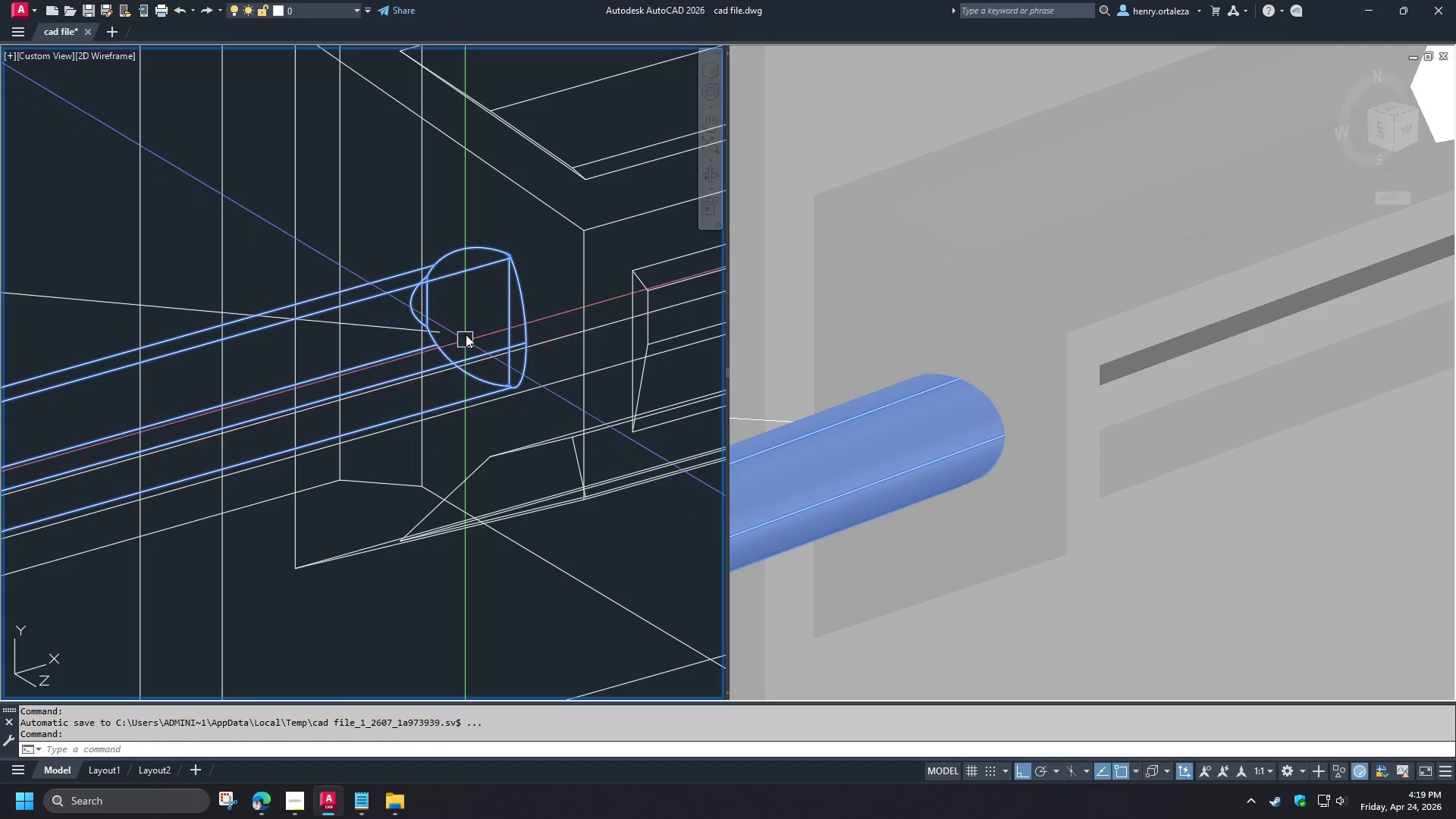 
key(E)
 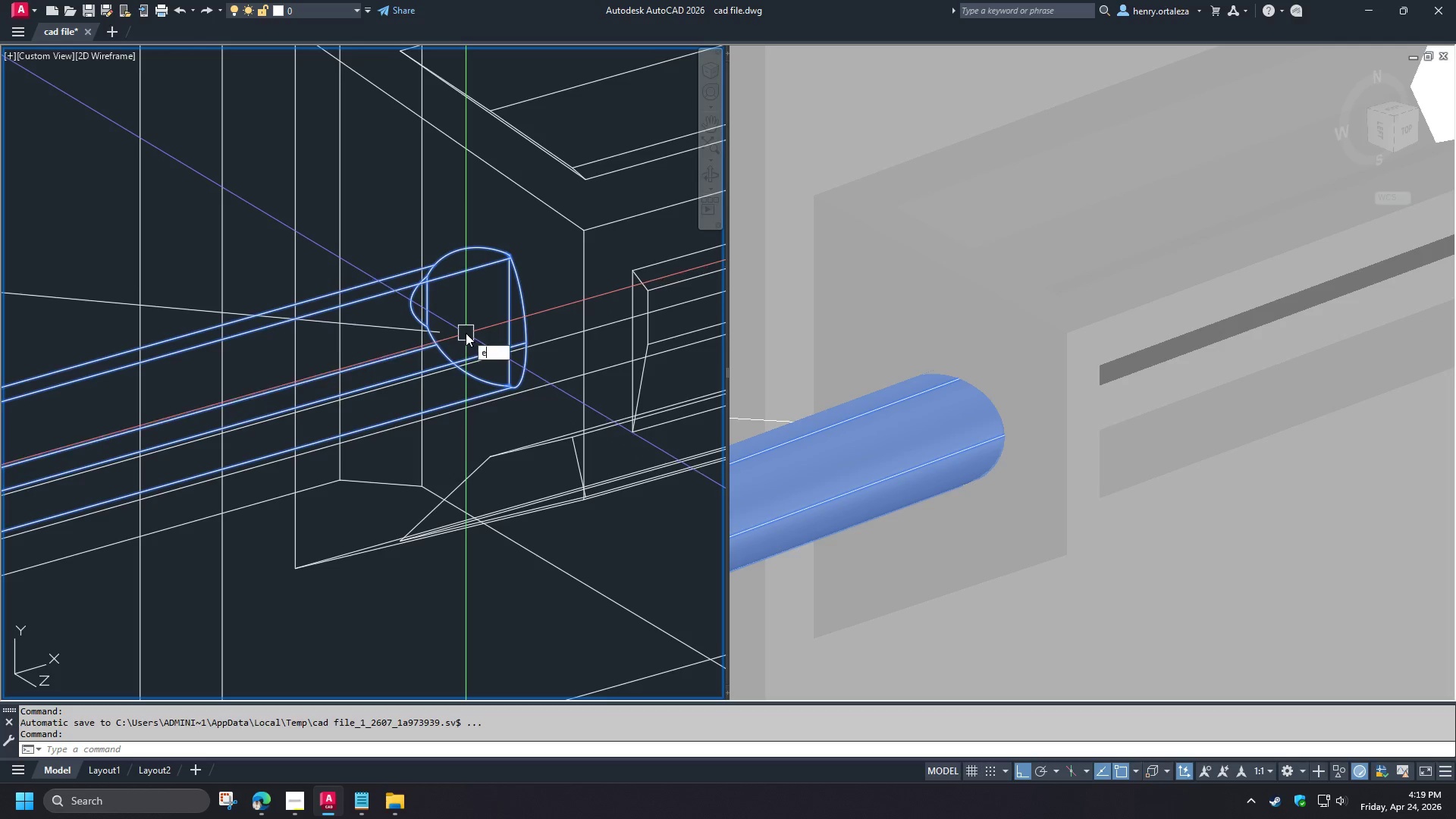 
key(Space)
 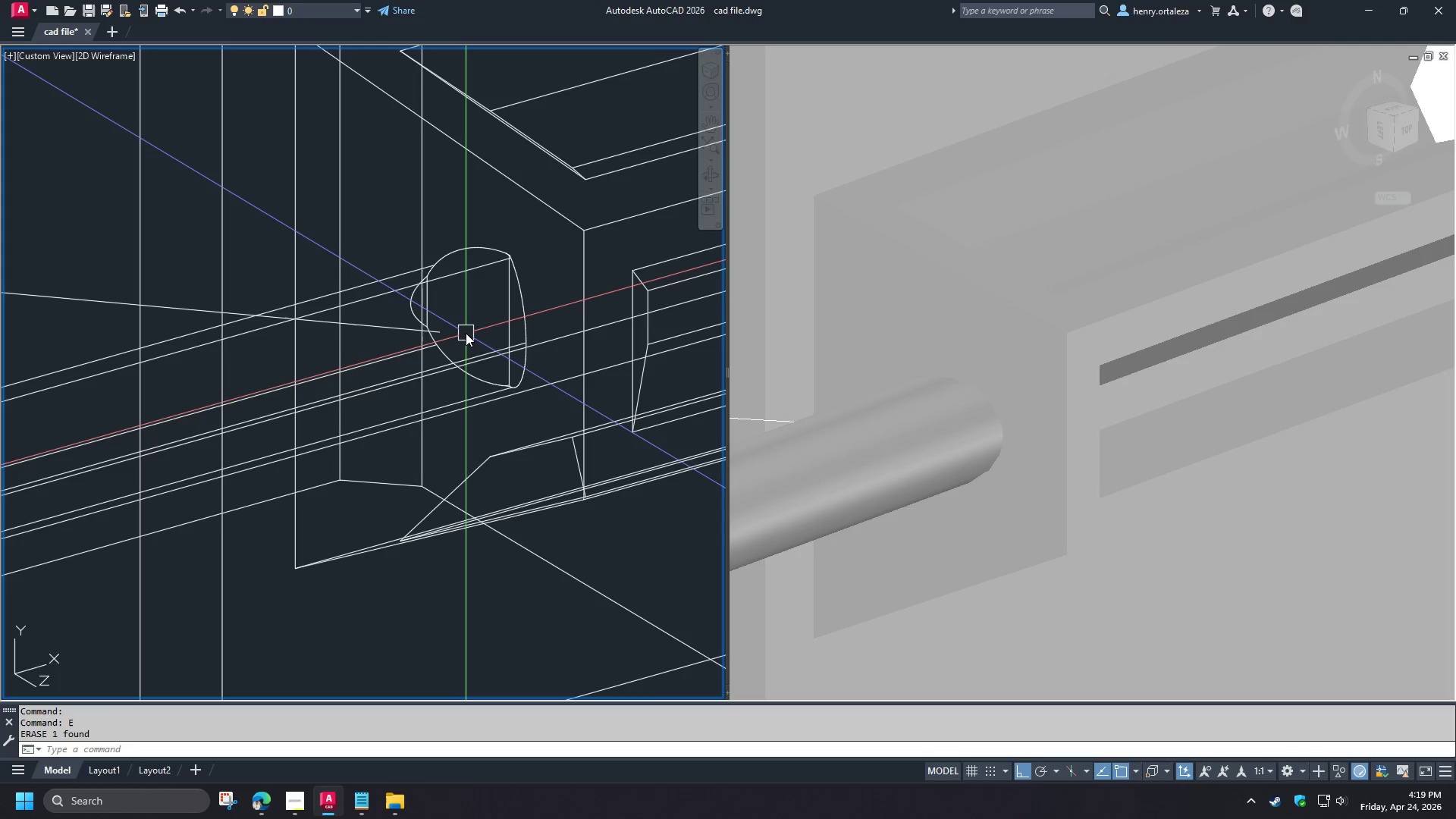 
key(Control+Z)
 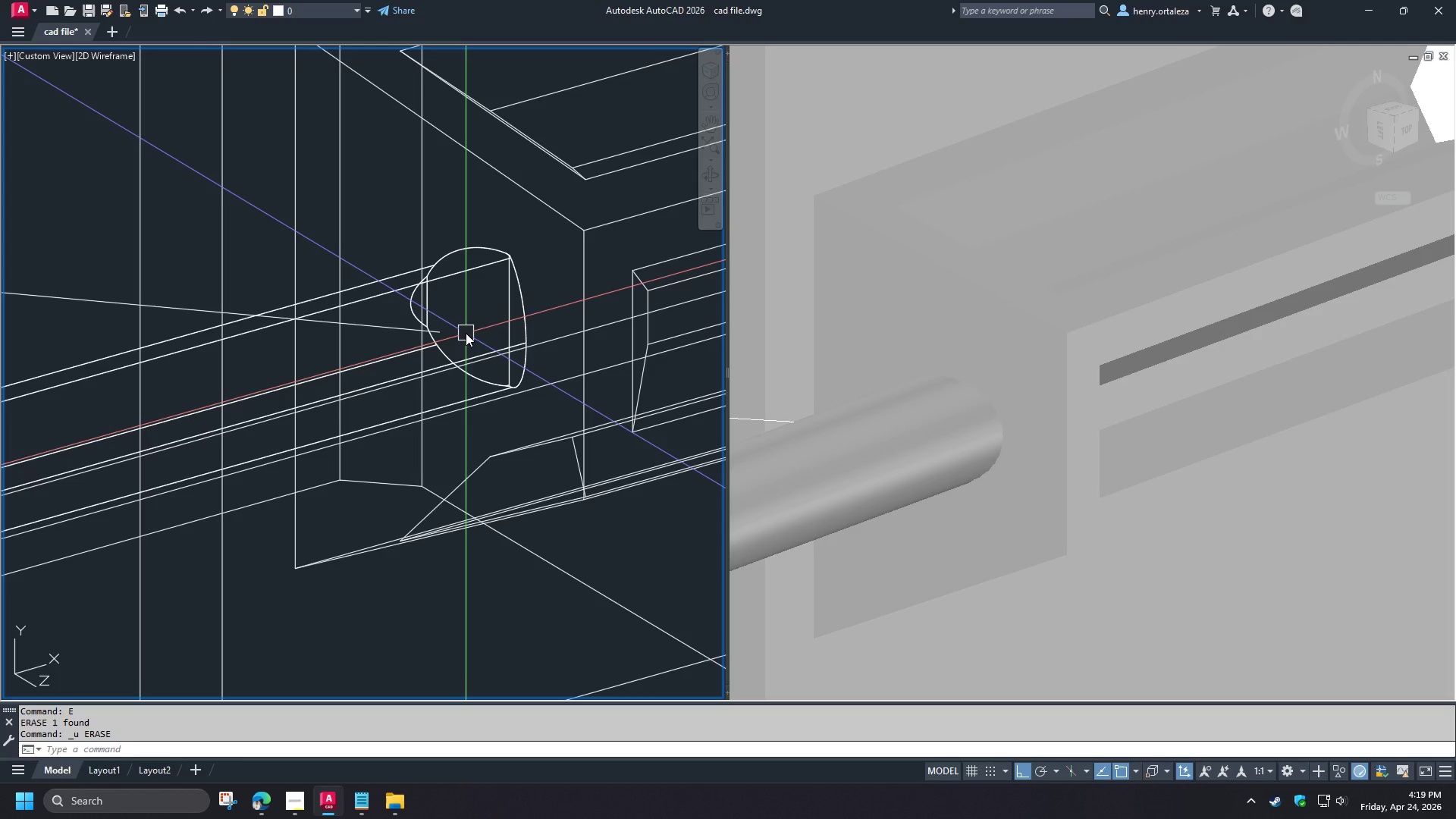 
type(s)
key(Escape)
type(sol)
 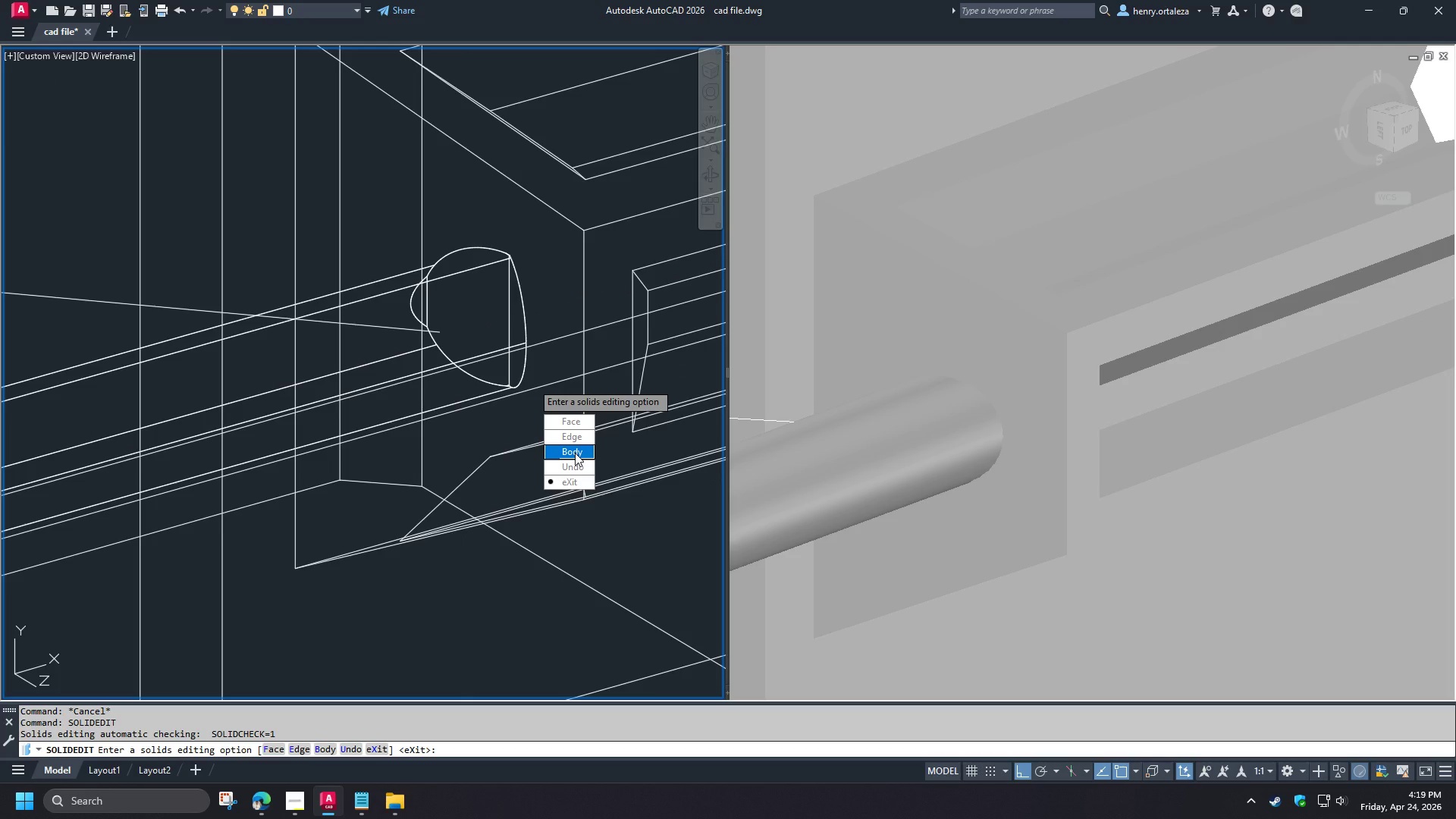 
left_click_drag(start_coordinate=[575, 453], to_coordinate=[532, 382])
 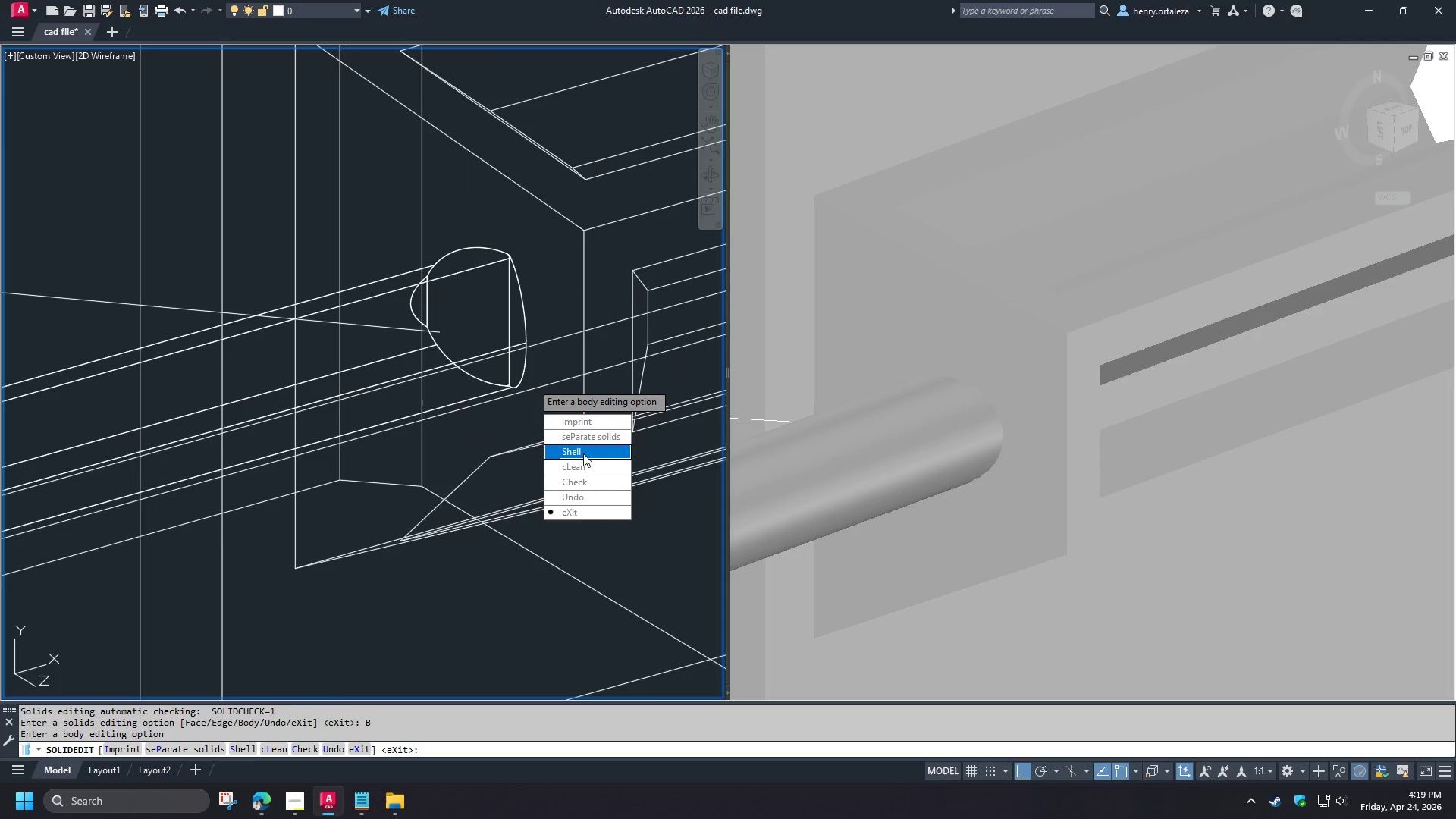 
left_click_drag(start_coordinate=[583, 453], to_coordinate=[532, 382])
 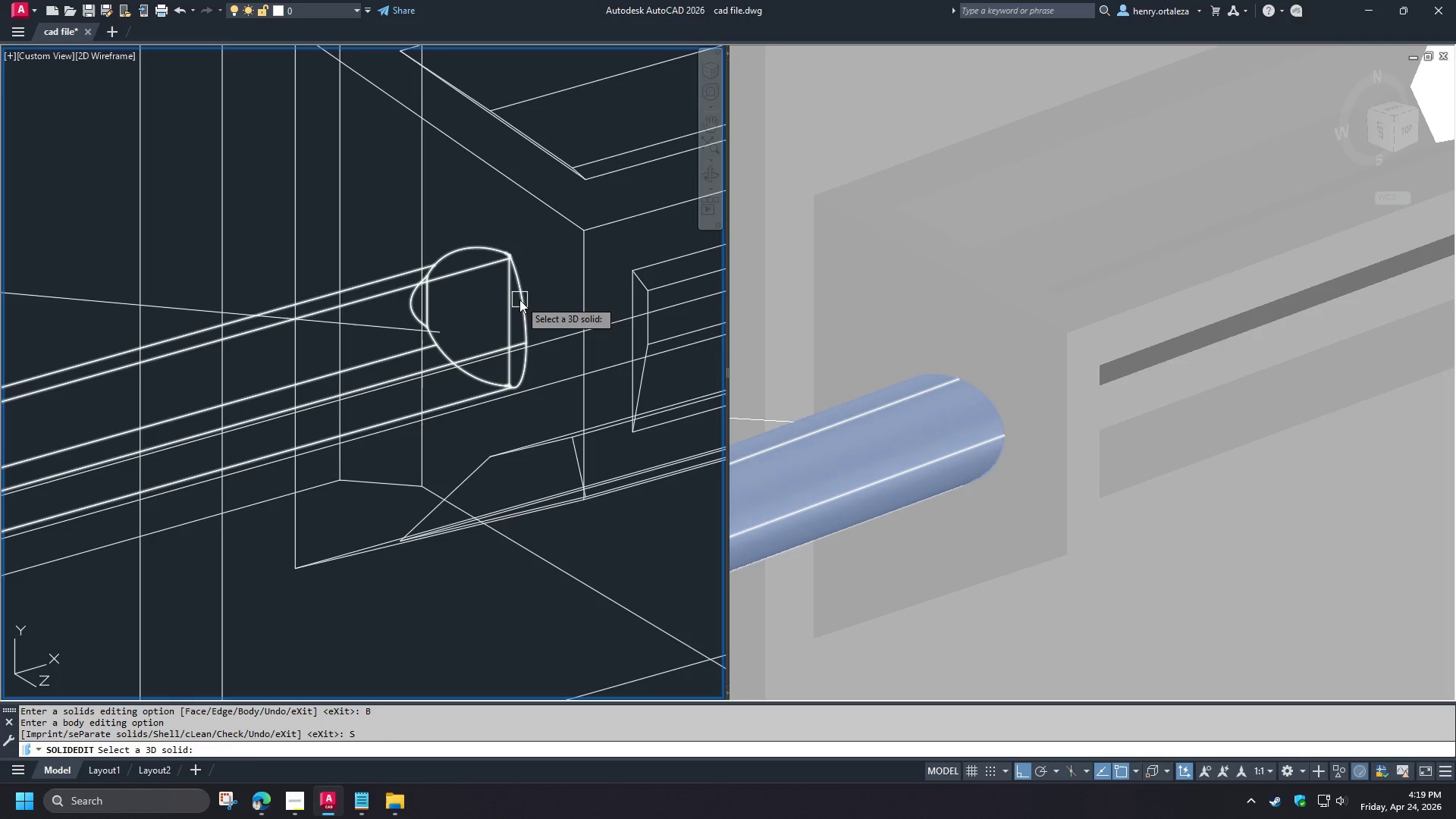 
left_click([519, 300])
 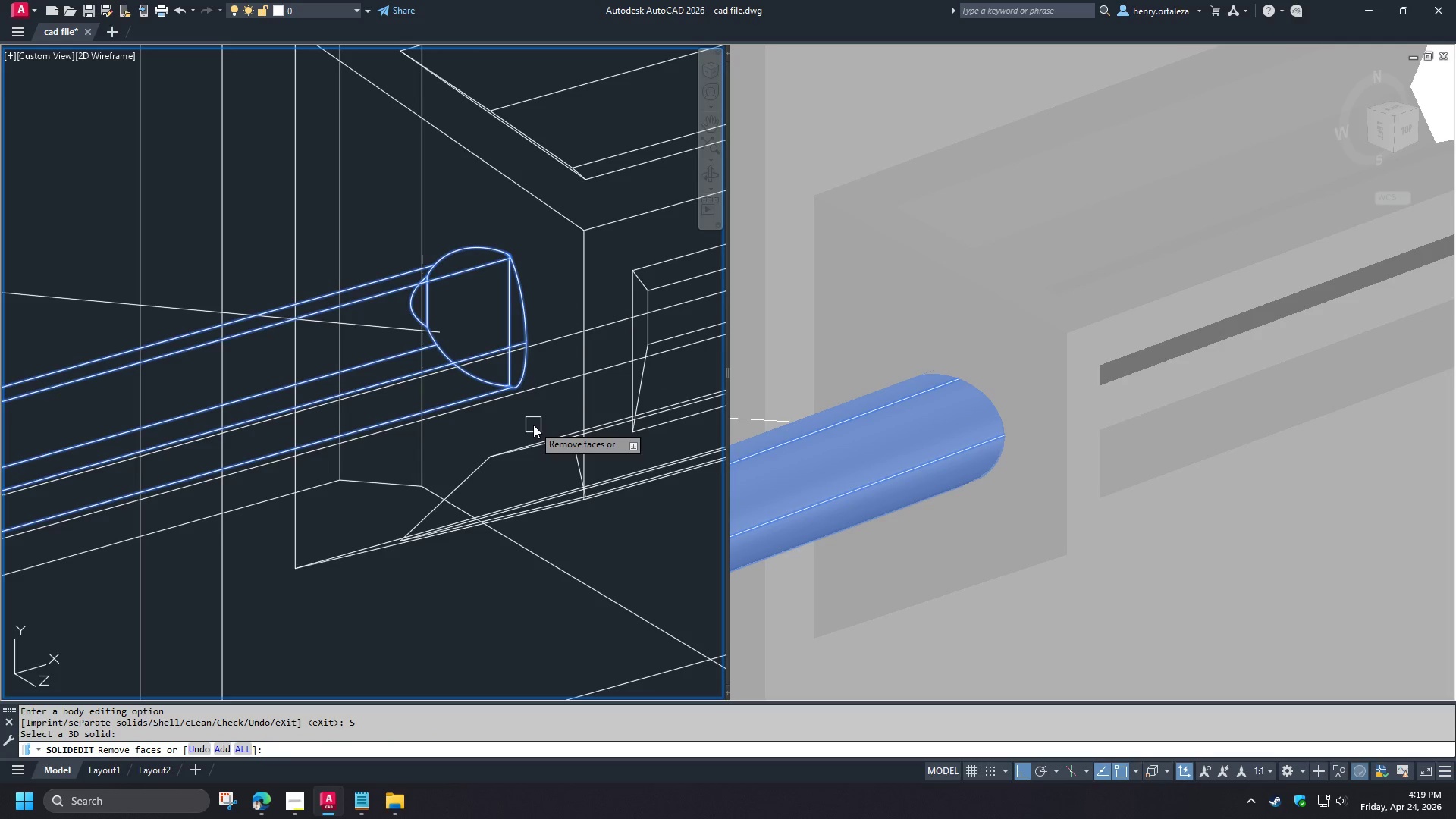 
key(Space)
 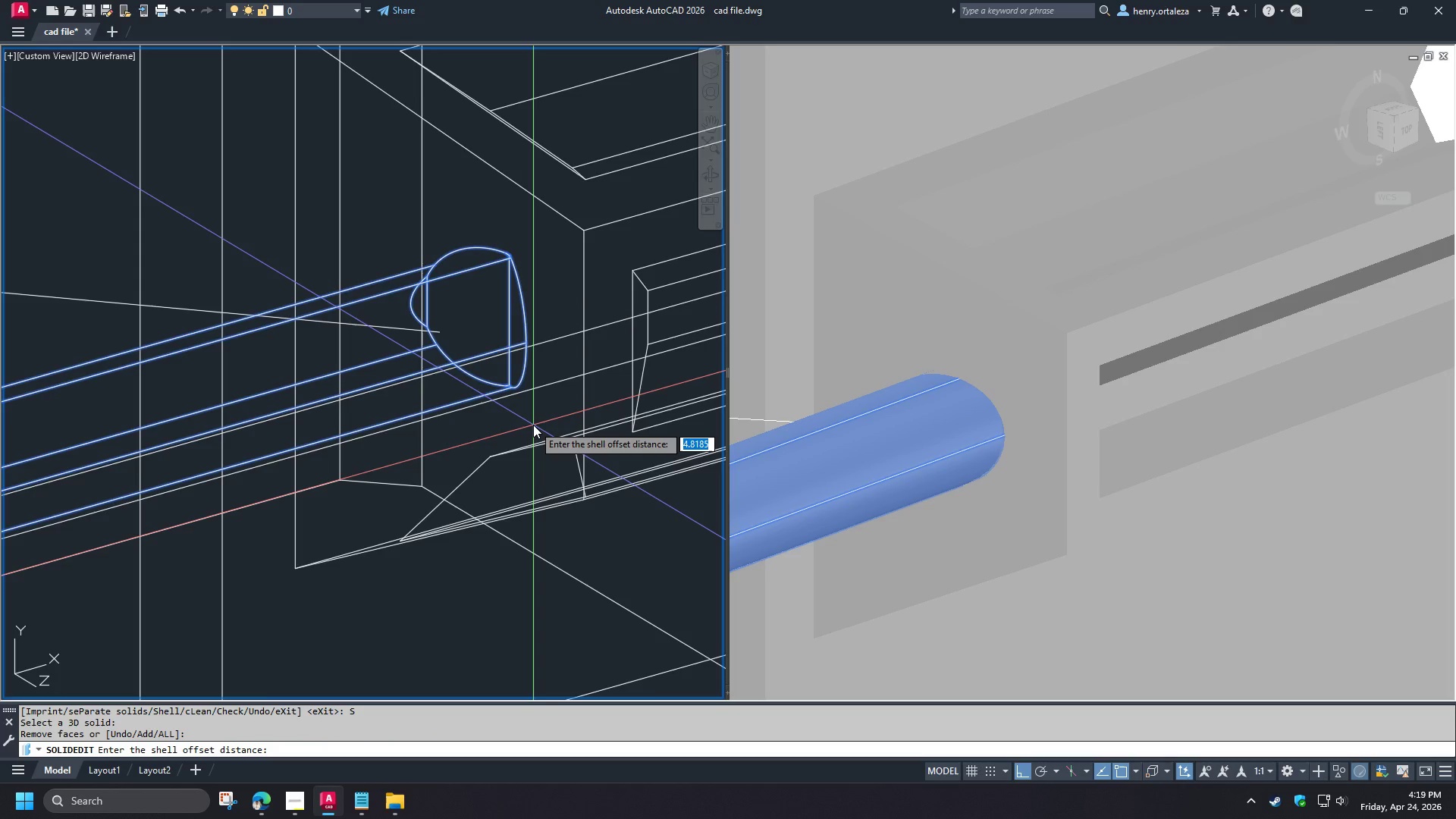 
key(NumpadSubtract)
 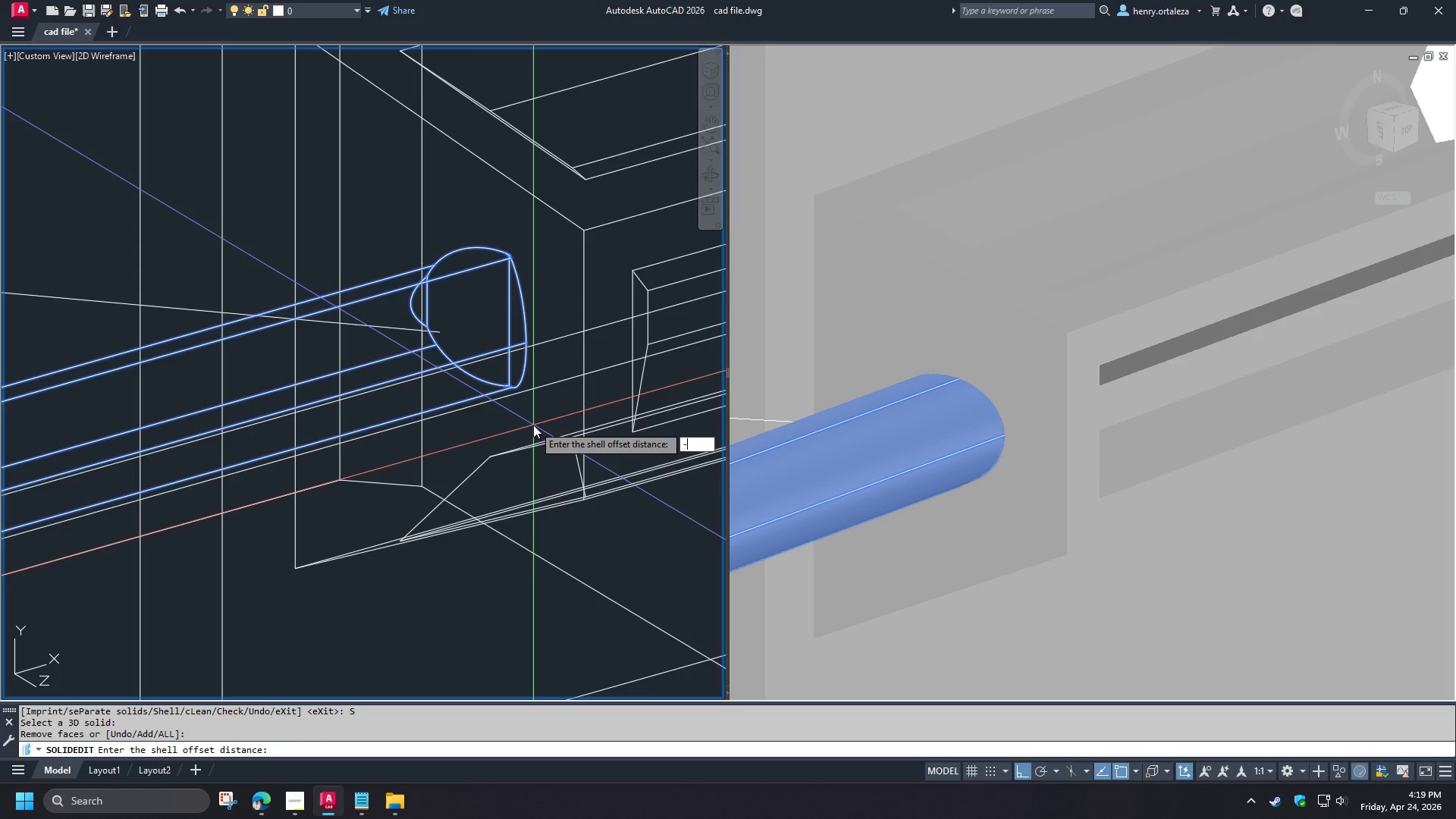 
key(Numpad2)
 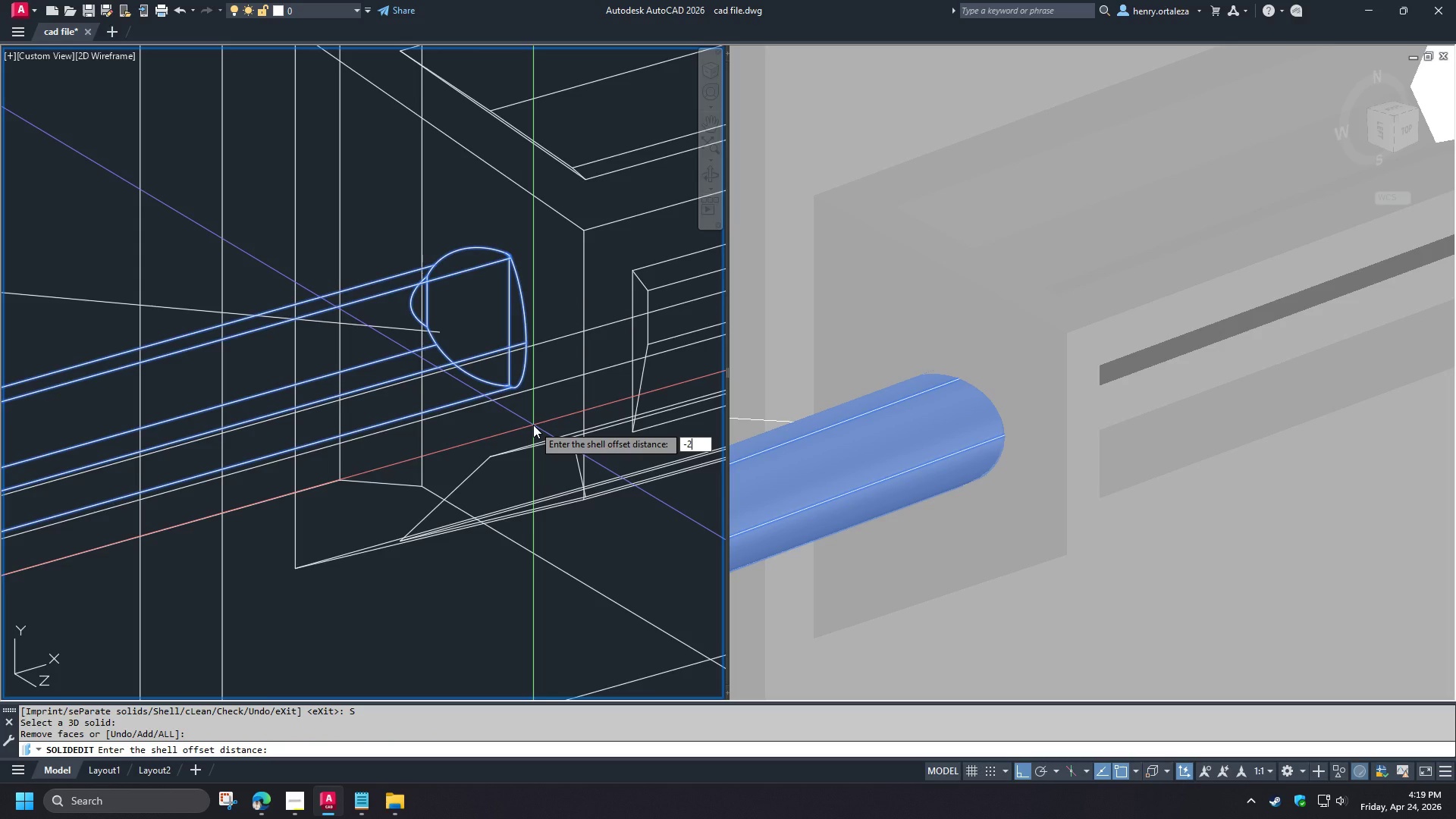 
key(NumpadEnter)
 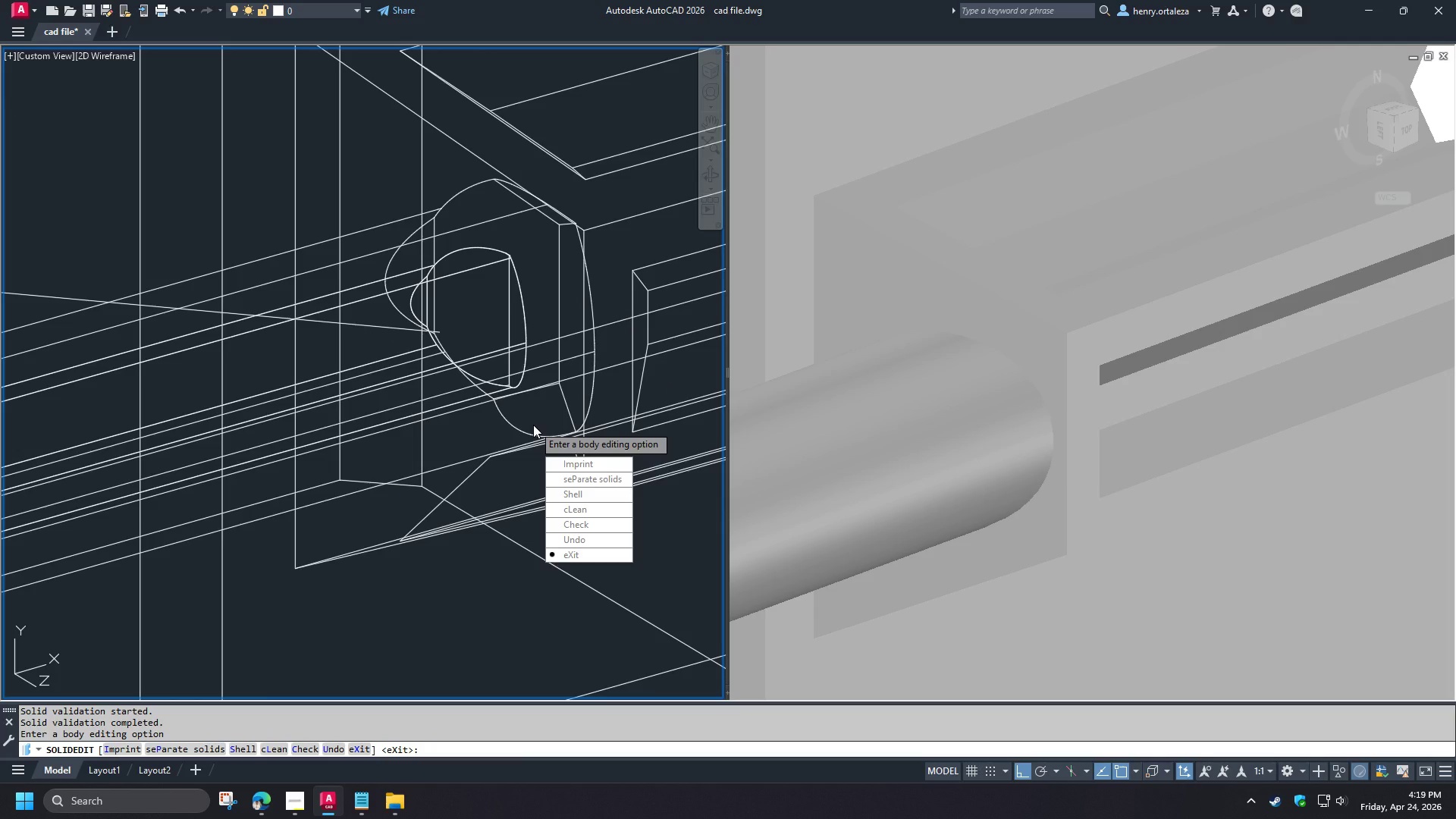 
key(Space)
 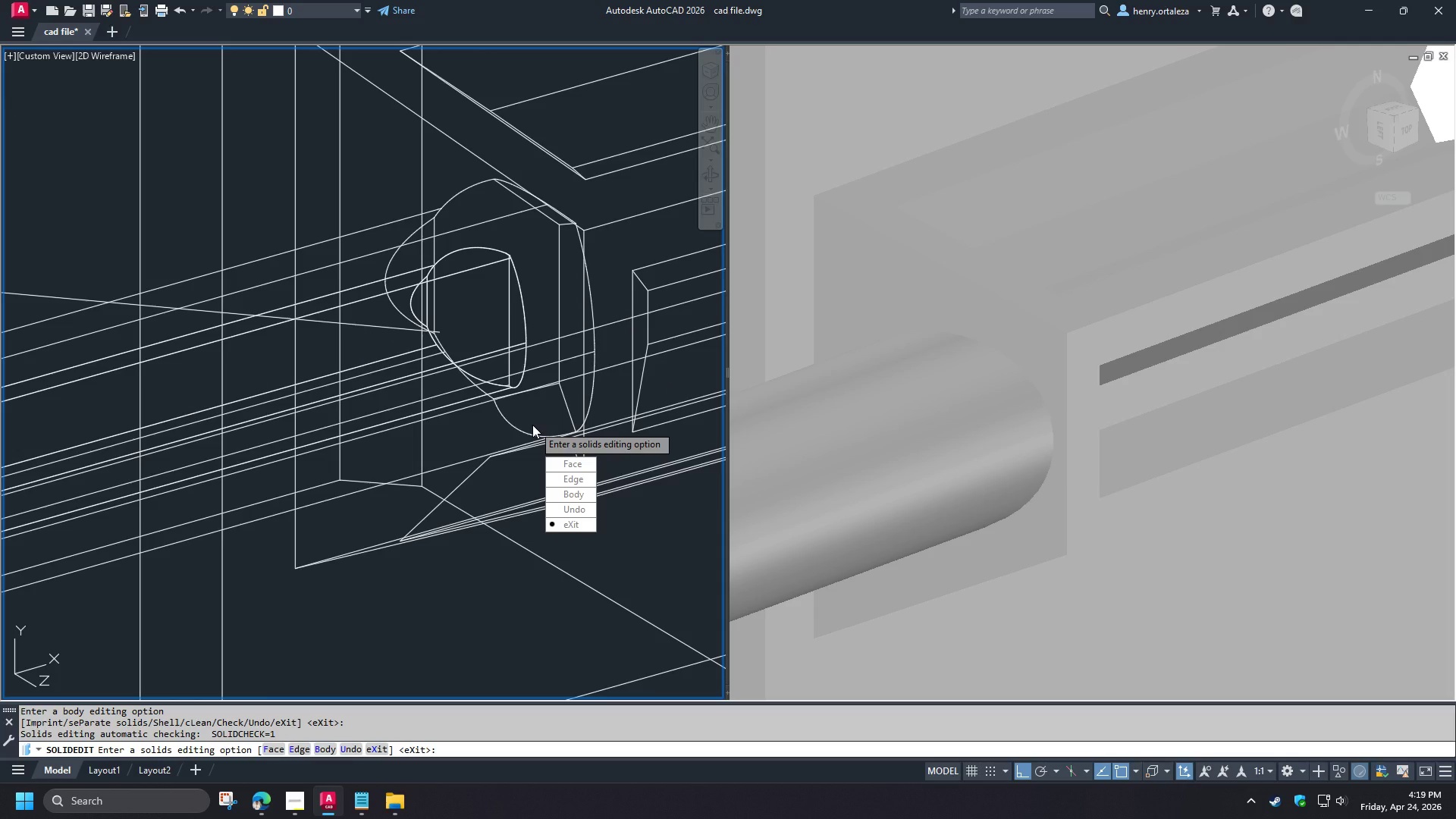 
key(Space)
 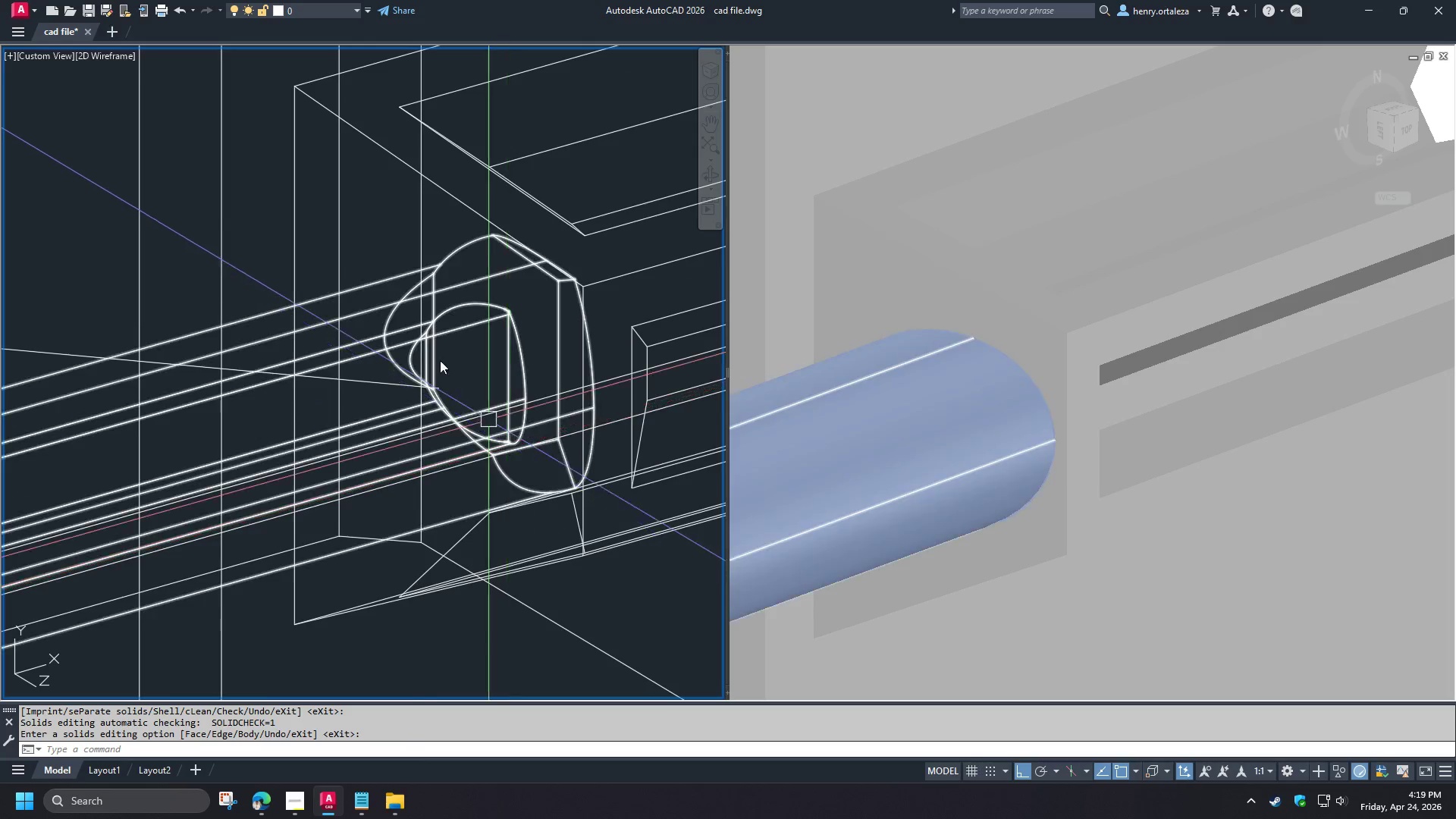 
type(sli )
 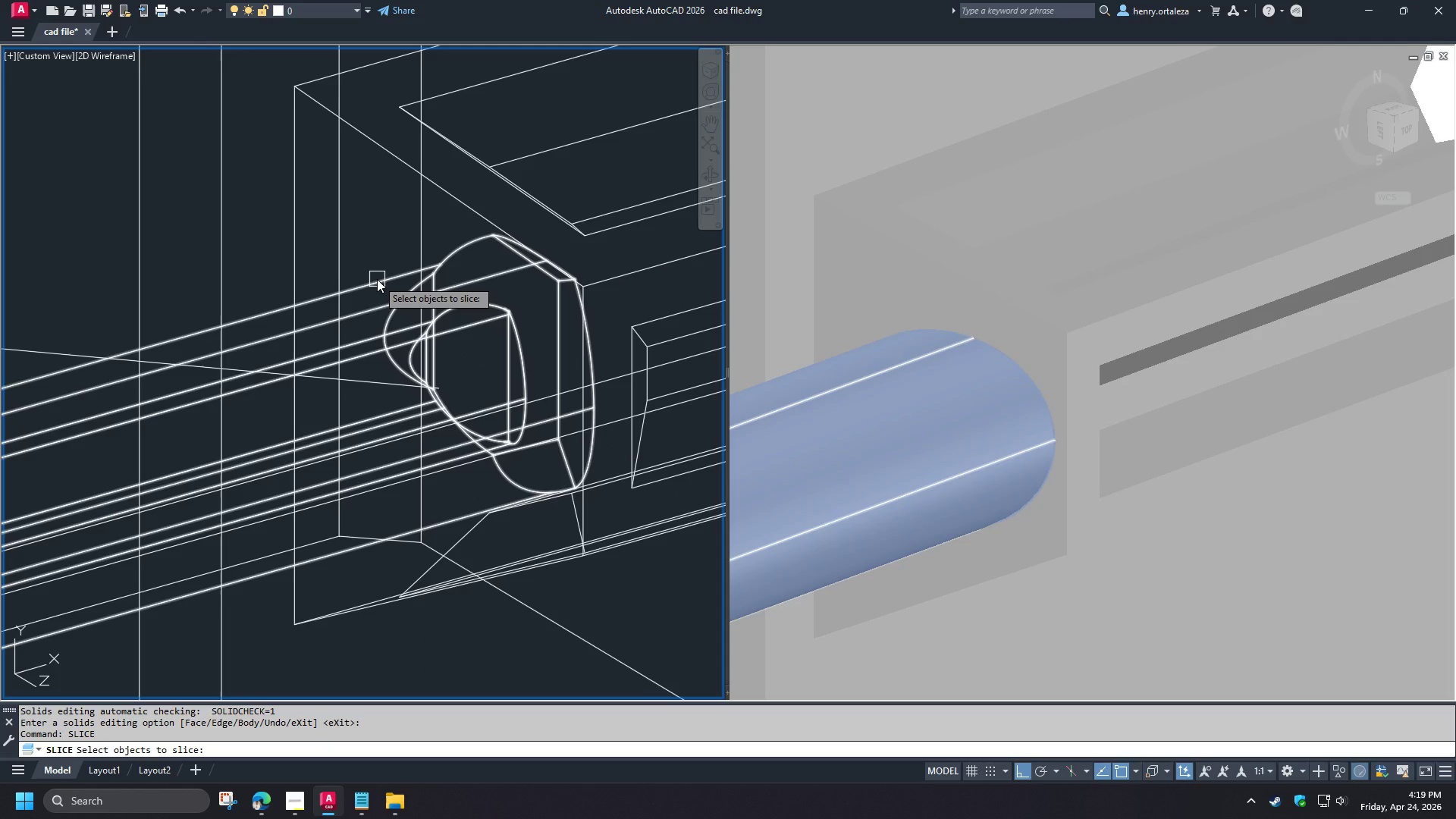 
left_click([377, 279])
 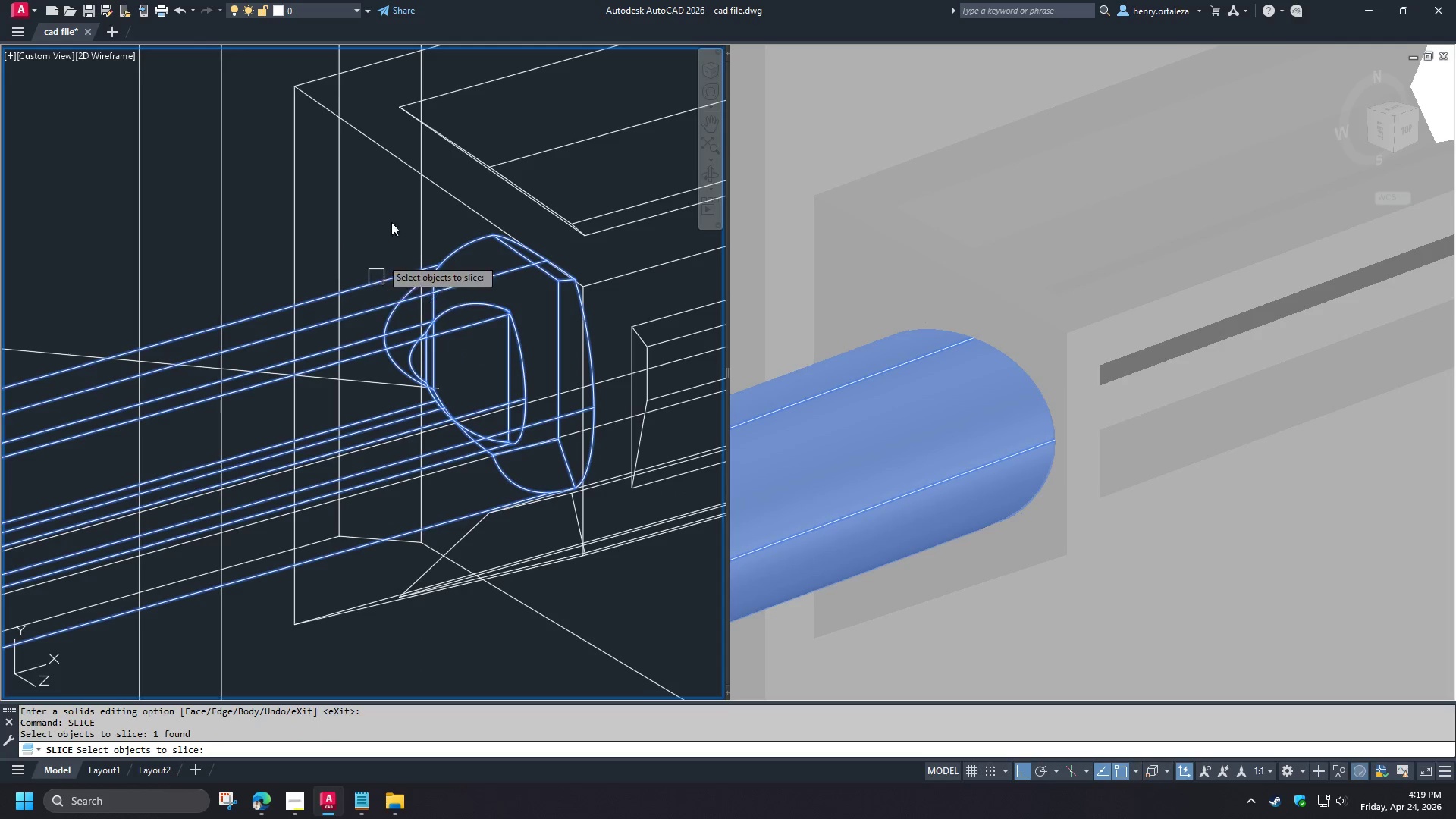 
key(Space)
 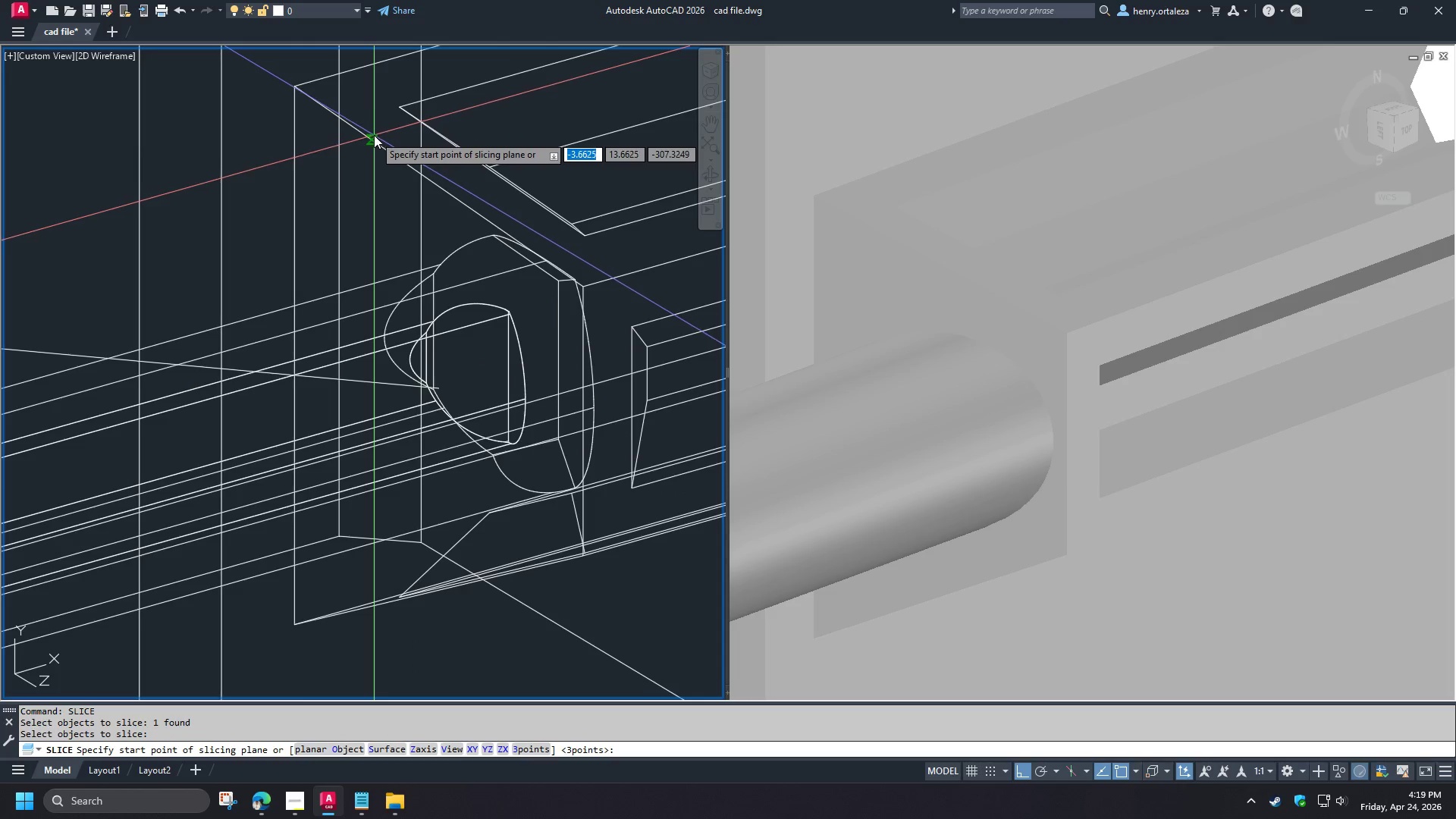 
left_click_drag(start_coordinate=[374, 135], to_coordinate=[375, 139])
 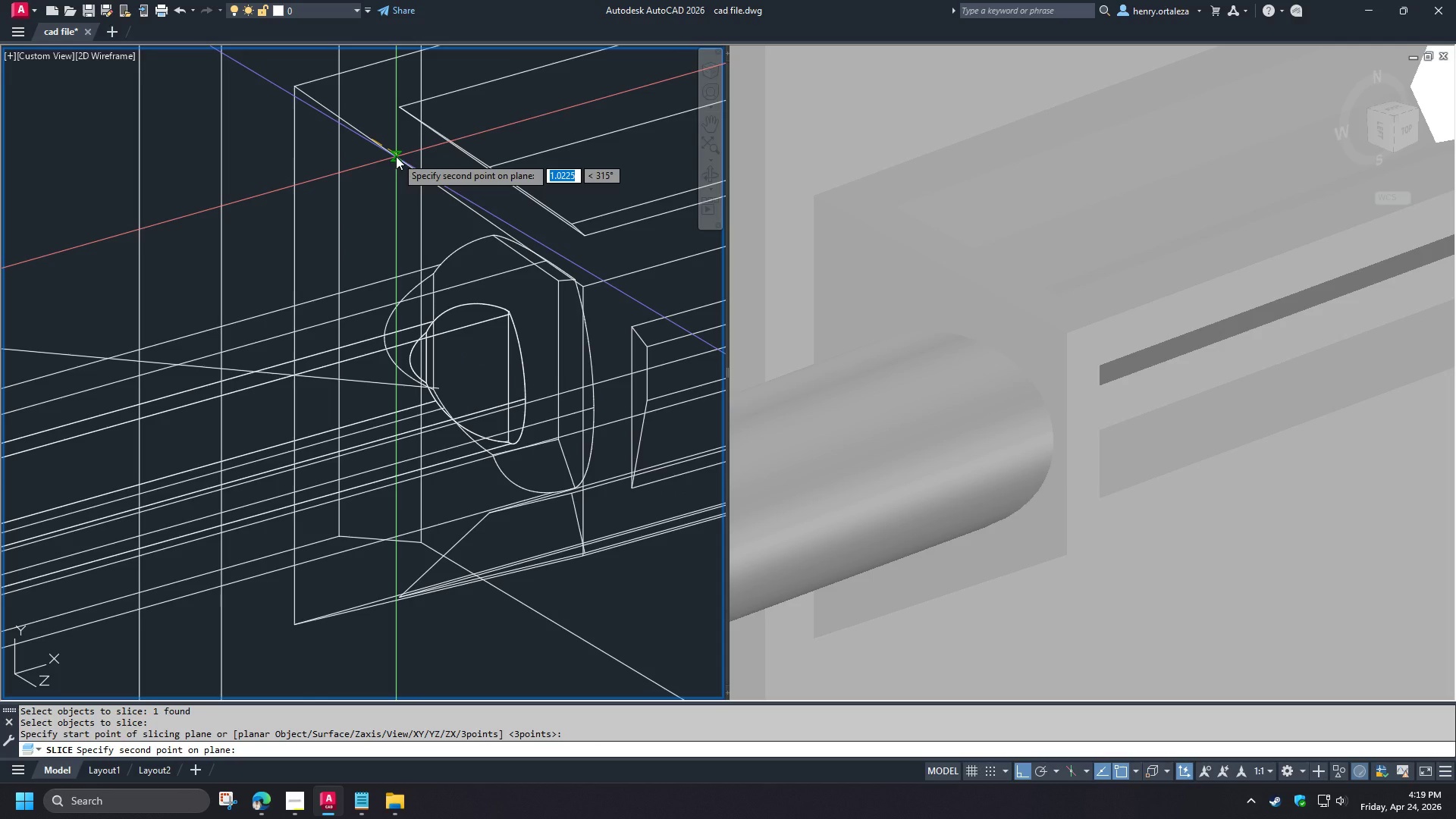 
left_click([396, 156])
 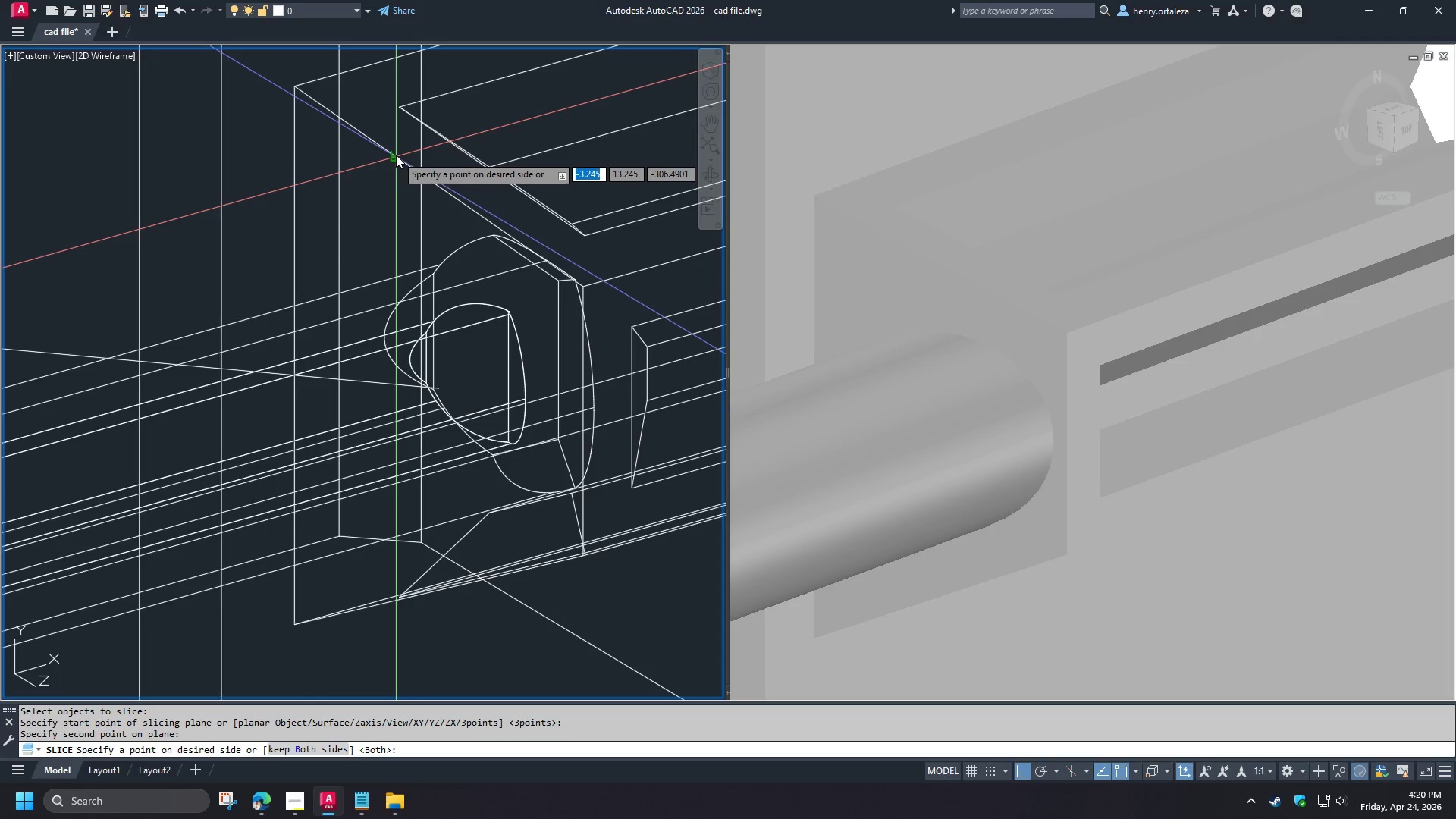 
key(Space)
 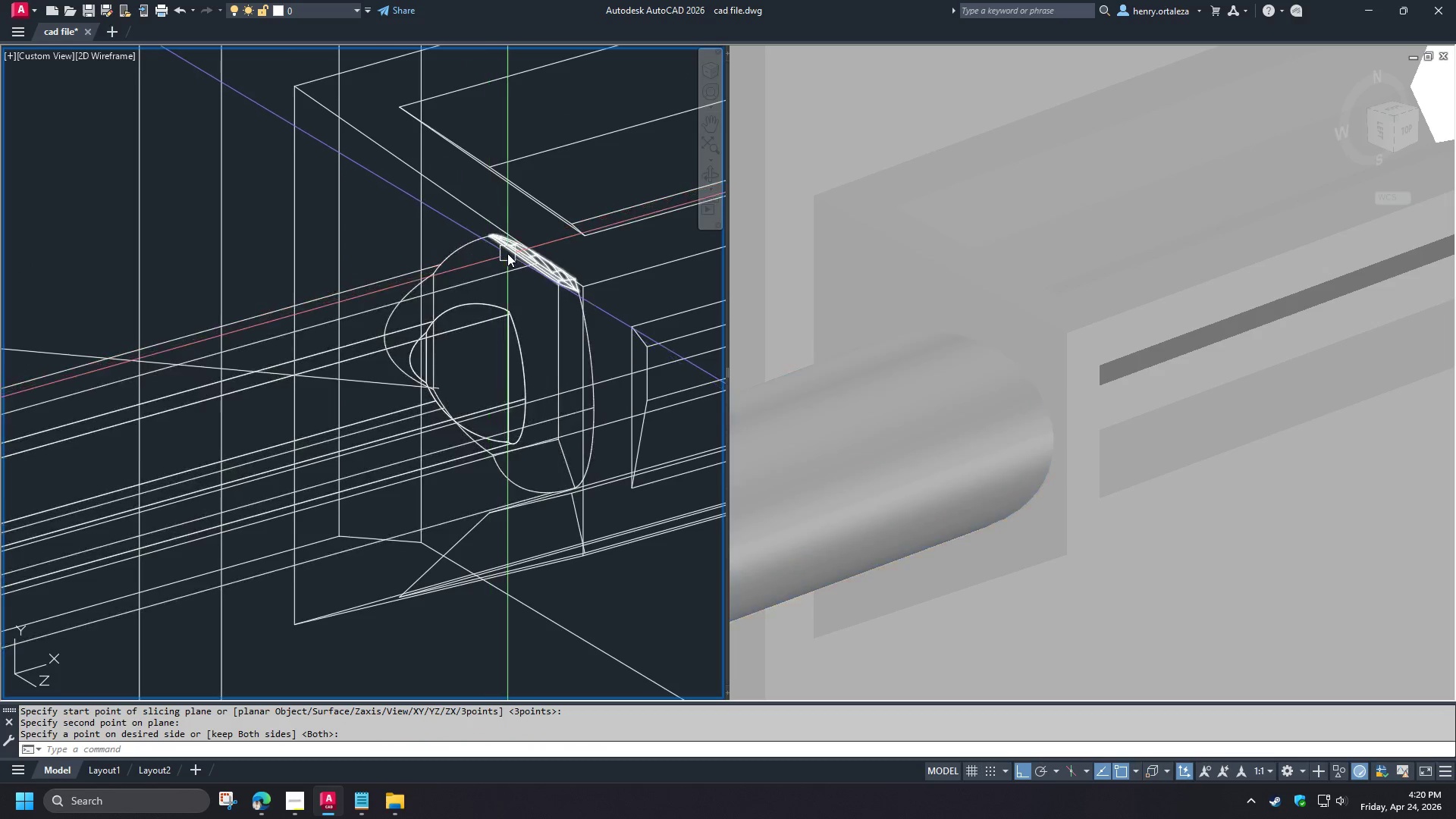 
hold_key(key=ShiftLeft, duration=1.52)
 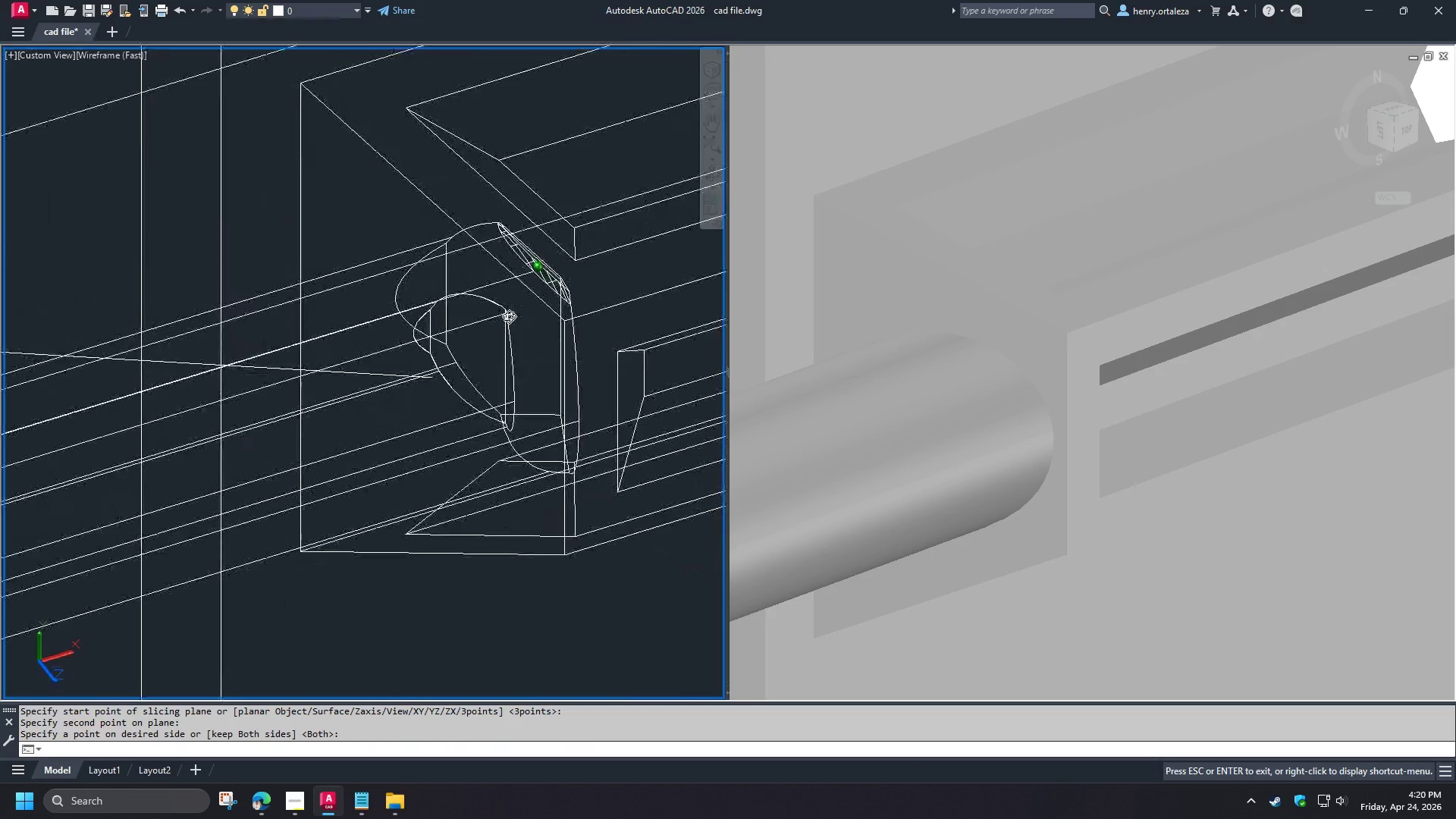 
hold_key(key=ShiftLeft, duration=0.78)
 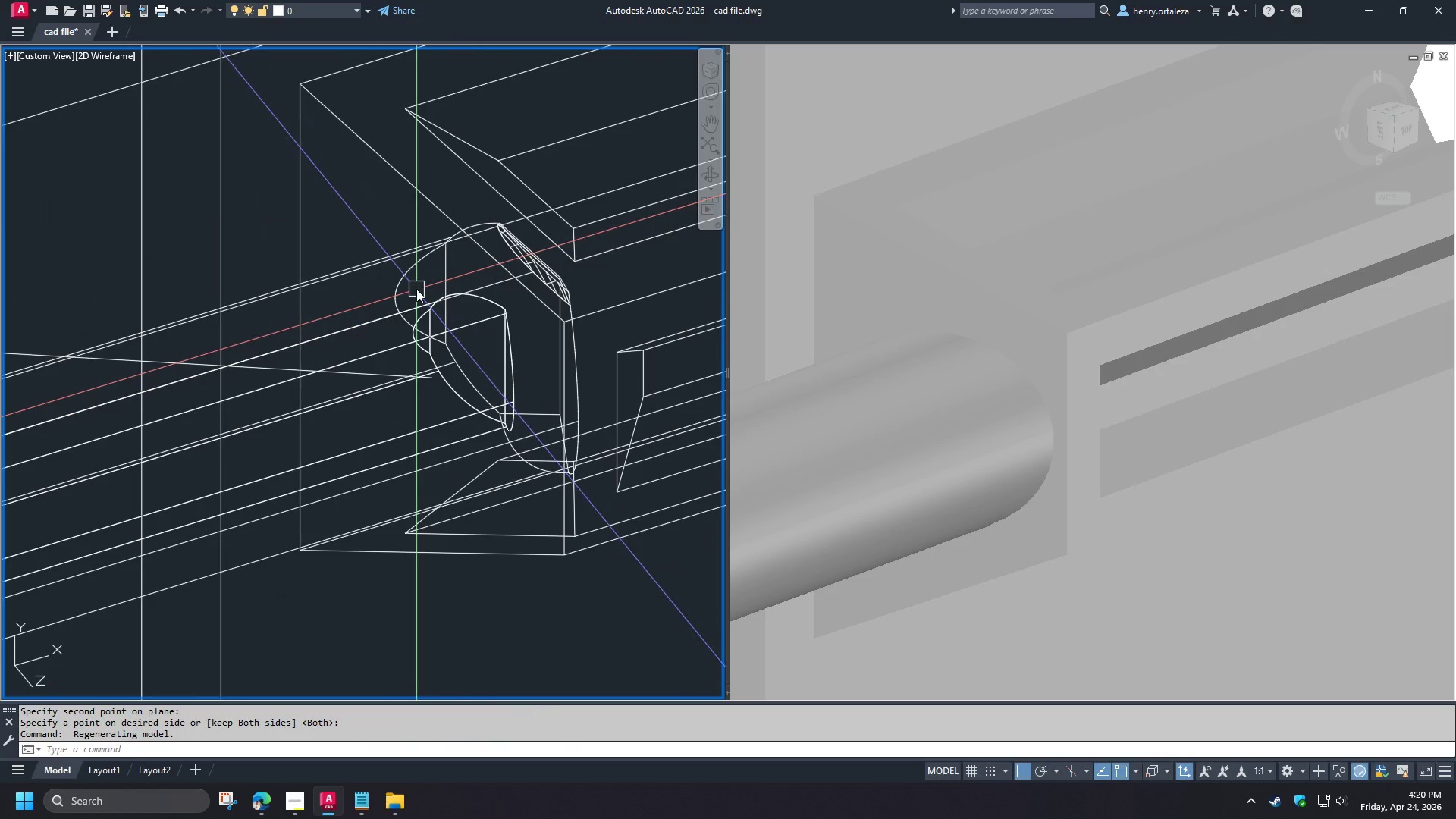 
type(ucs w )
 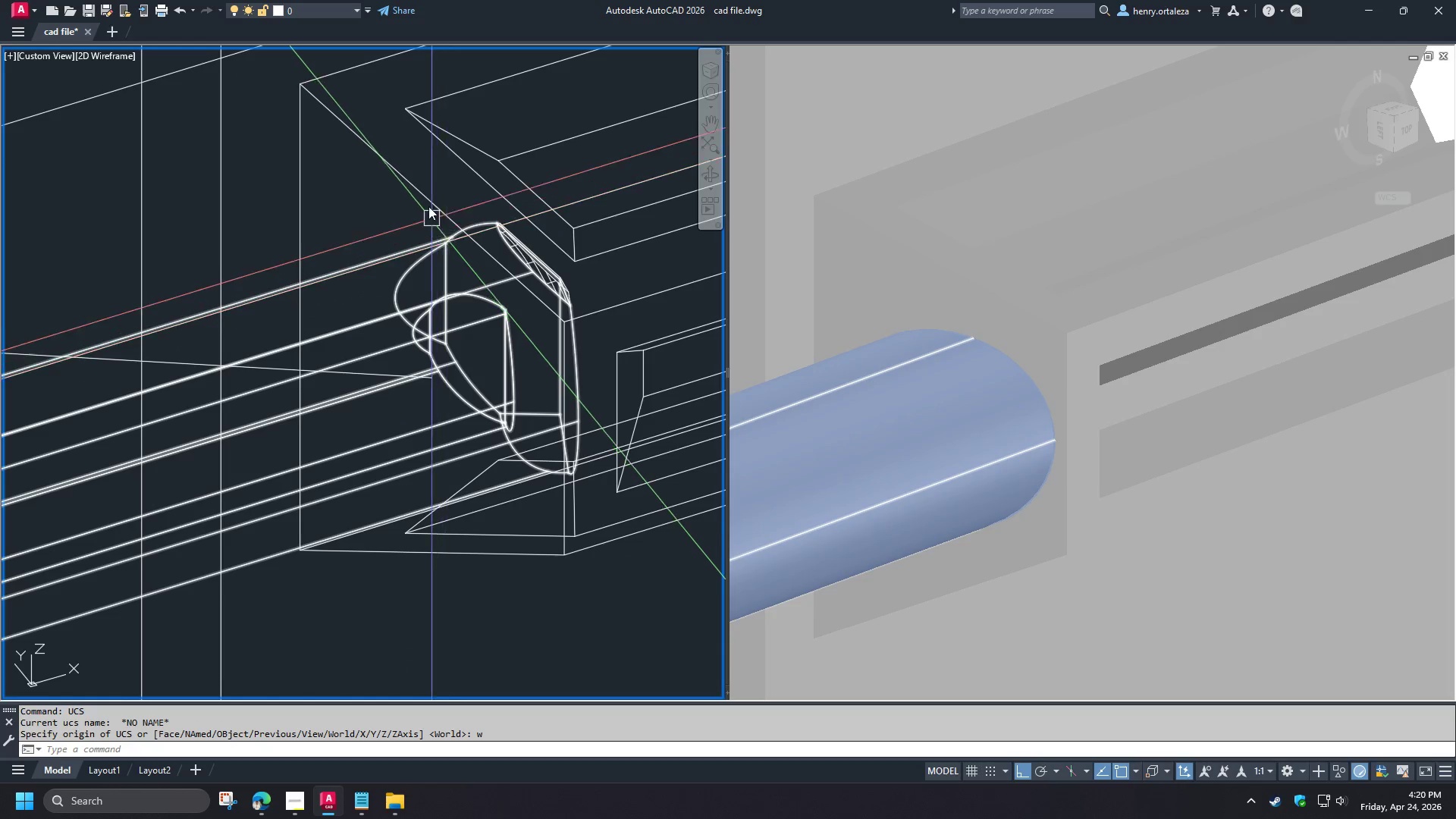 
left_click([446, 186])
 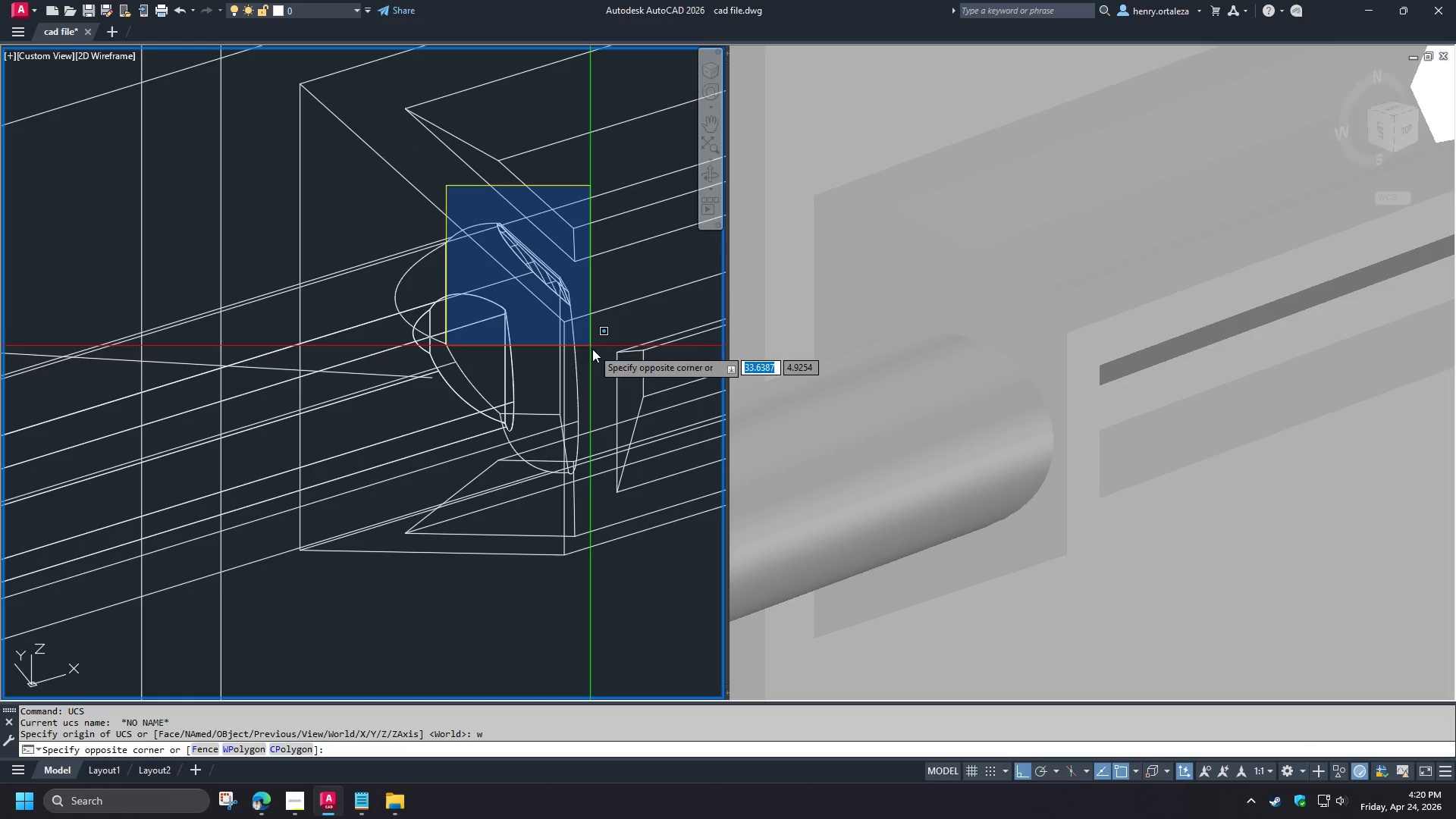 
left_click([607, 366])
 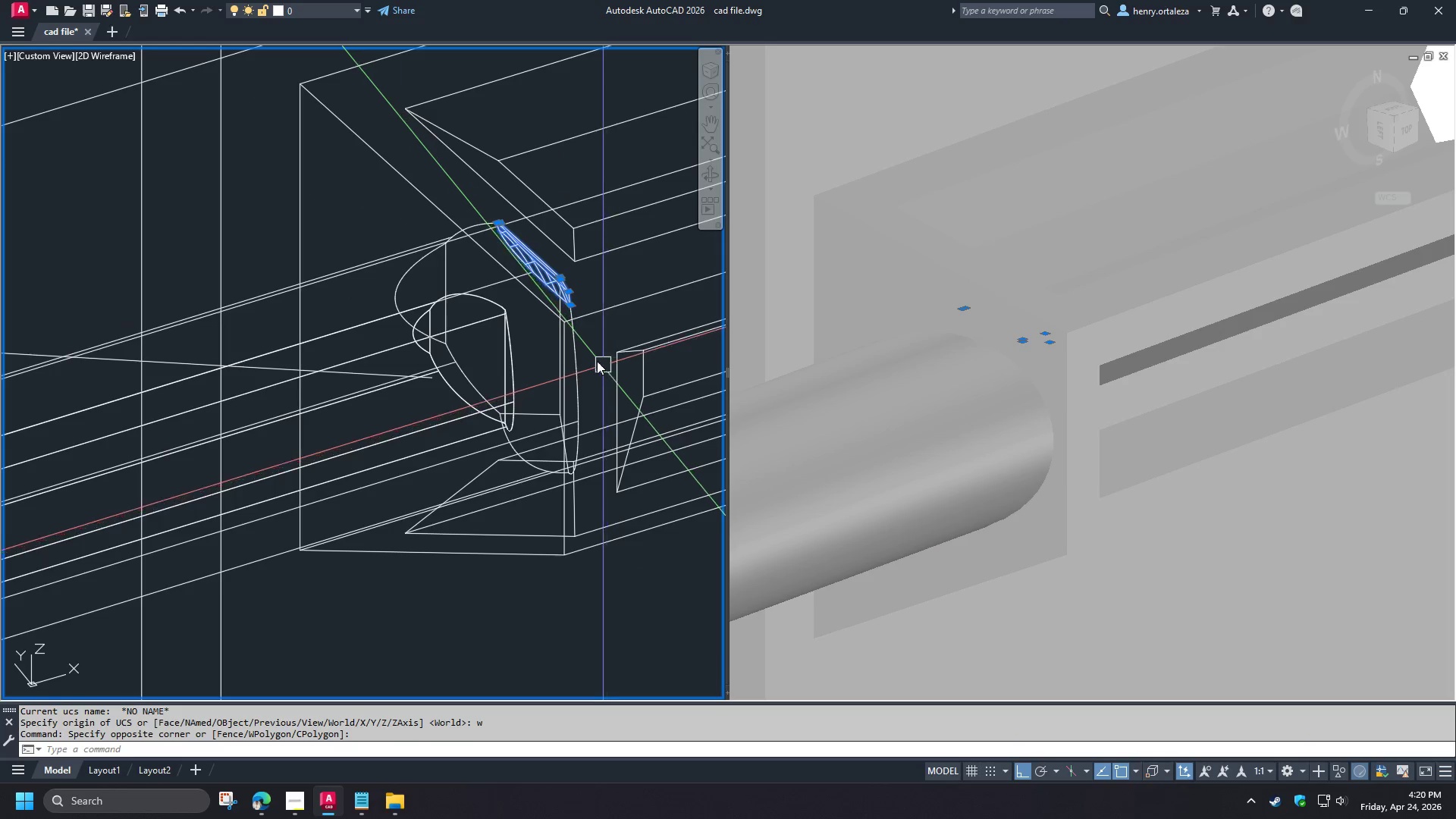 
type(e sli)
 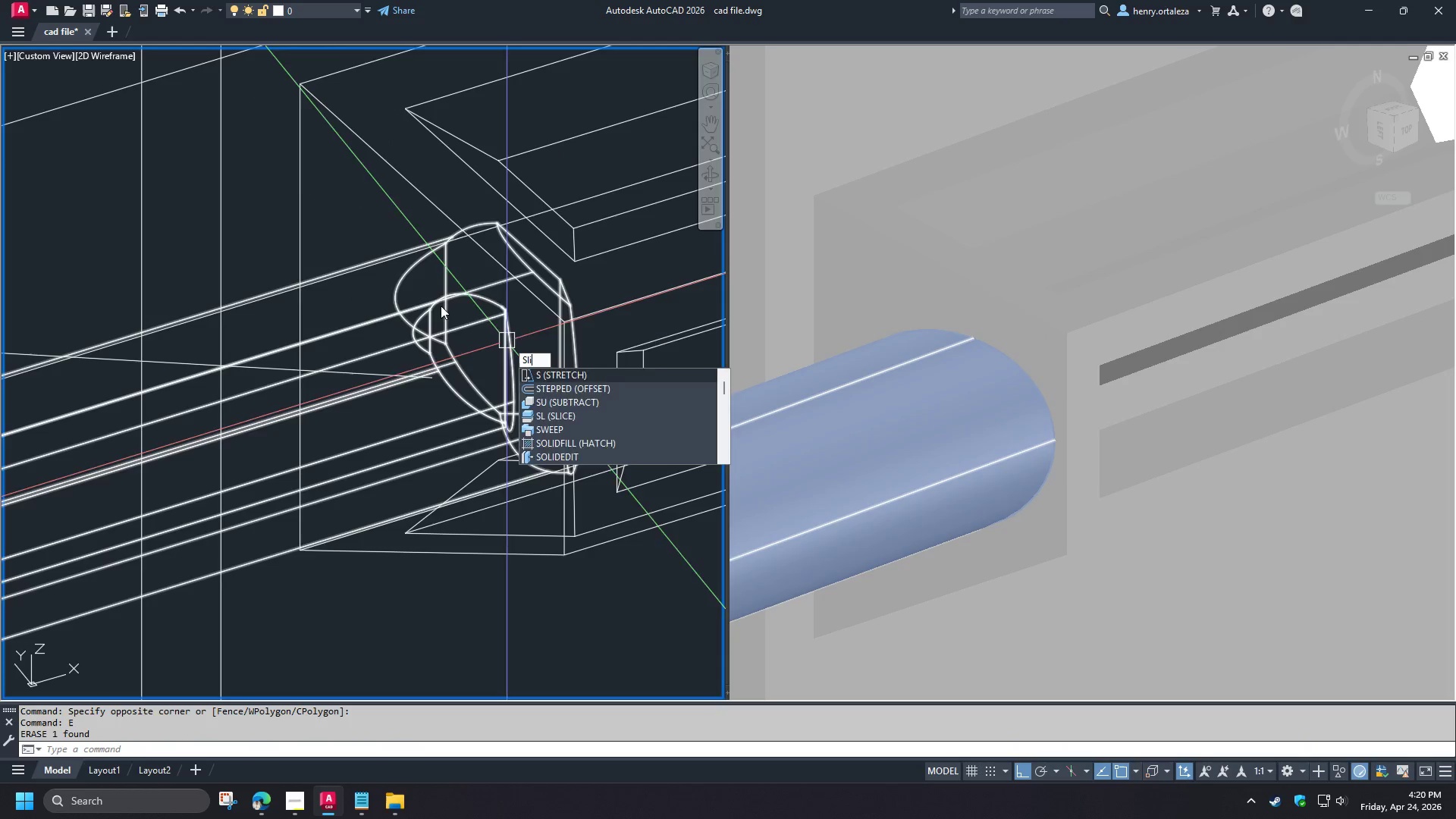 
key(Space)
 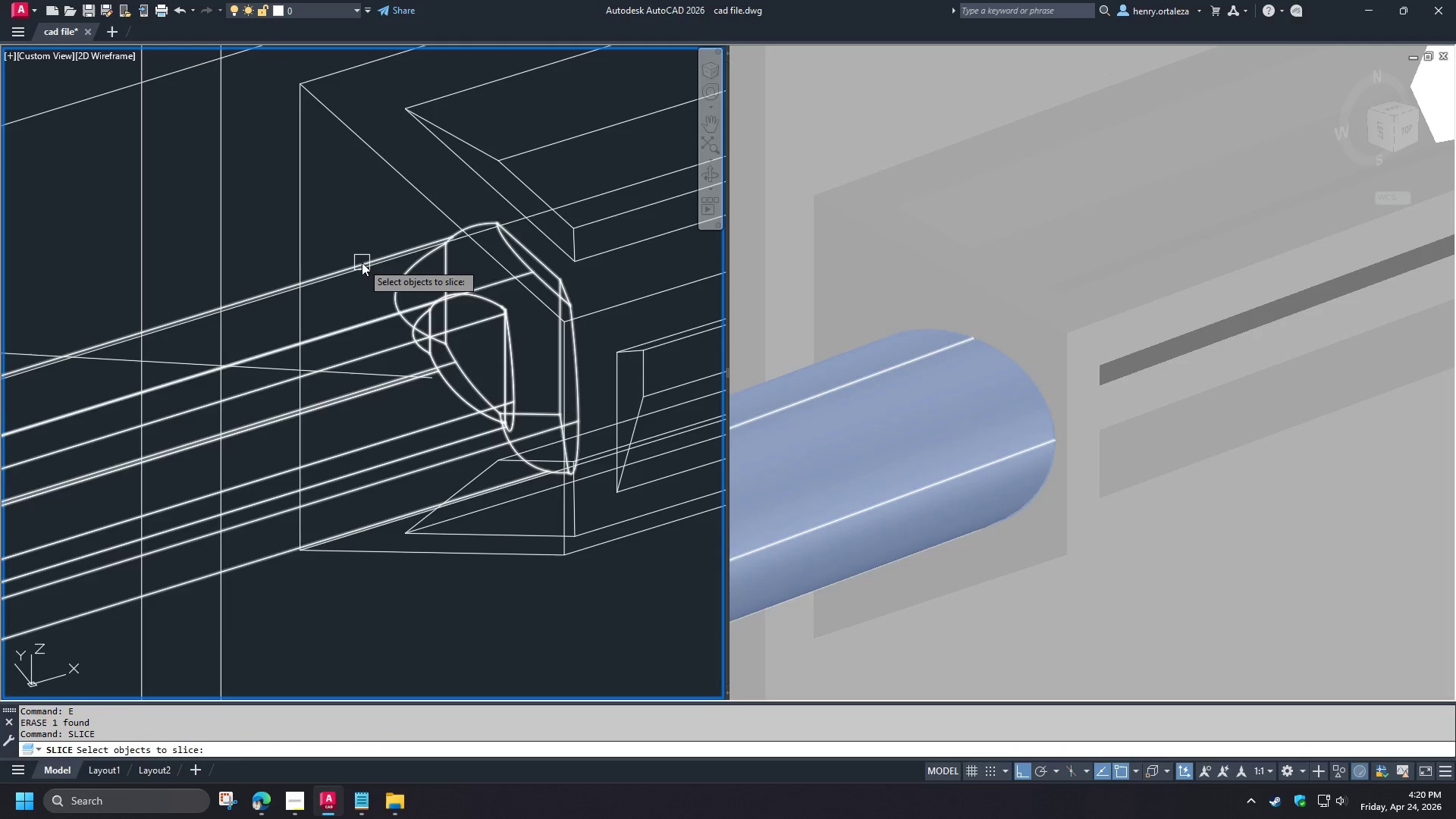 
left_click([362, 262])
 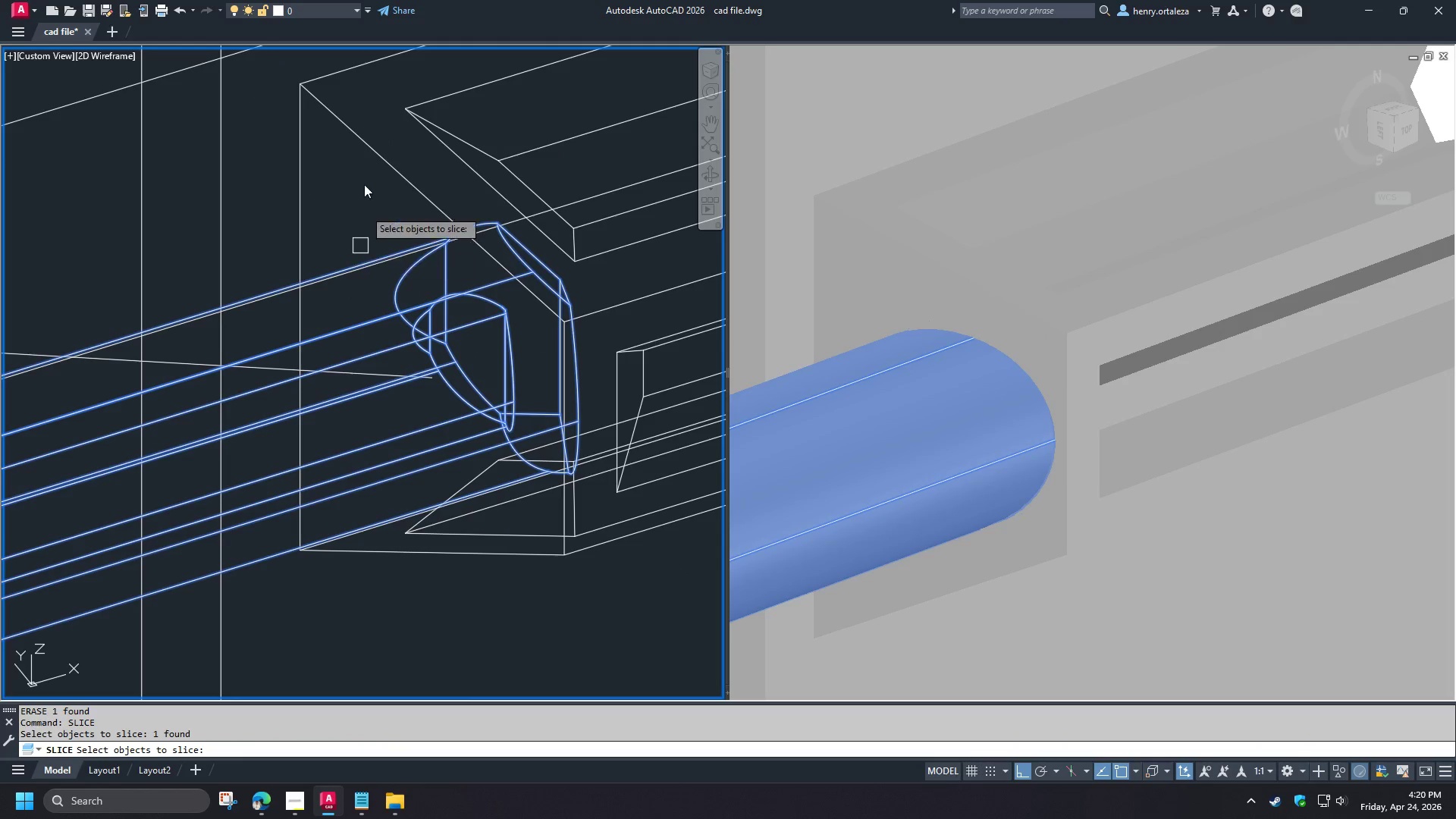 
key(Space)
 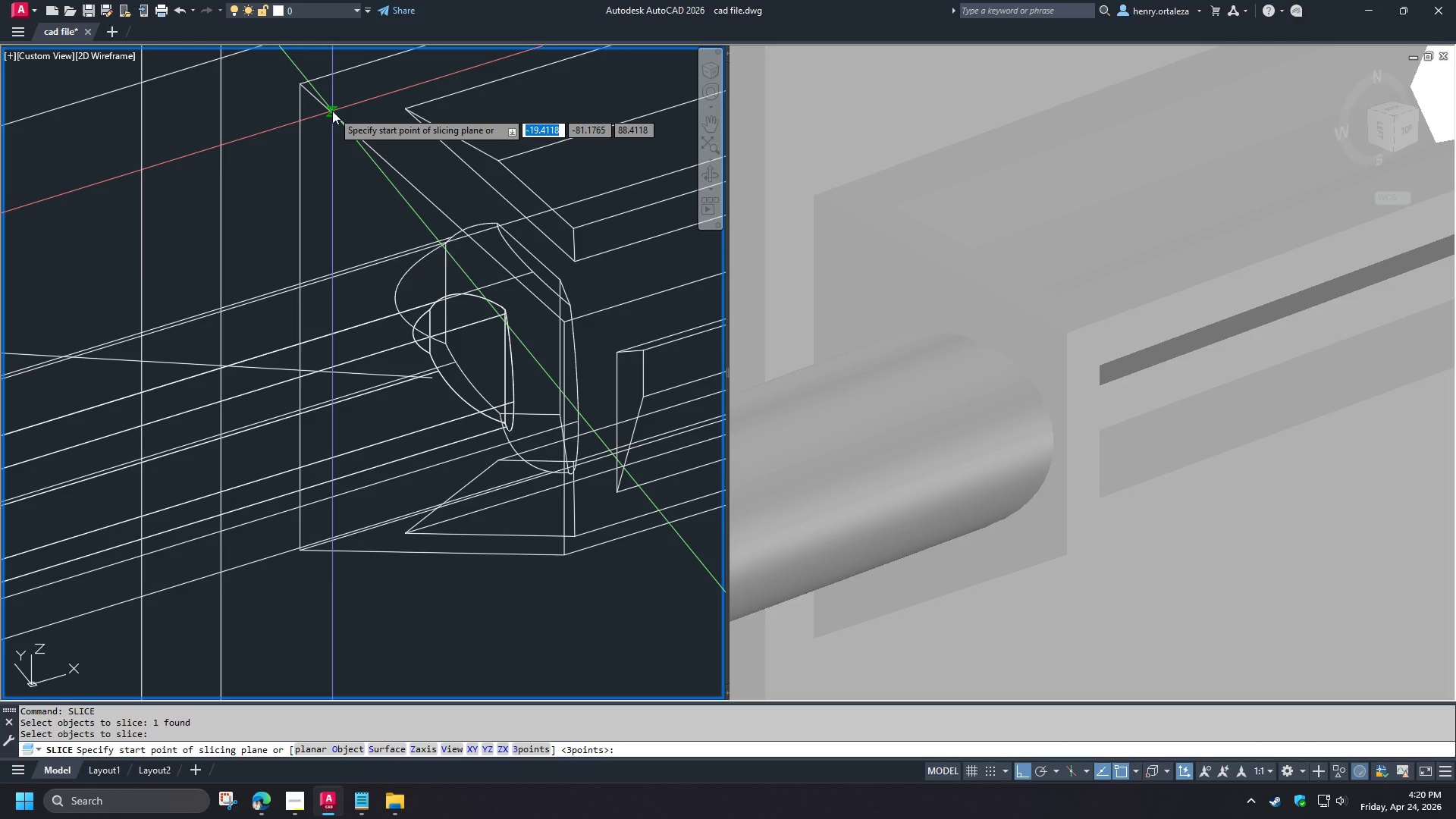 
left_click([332, 111])
 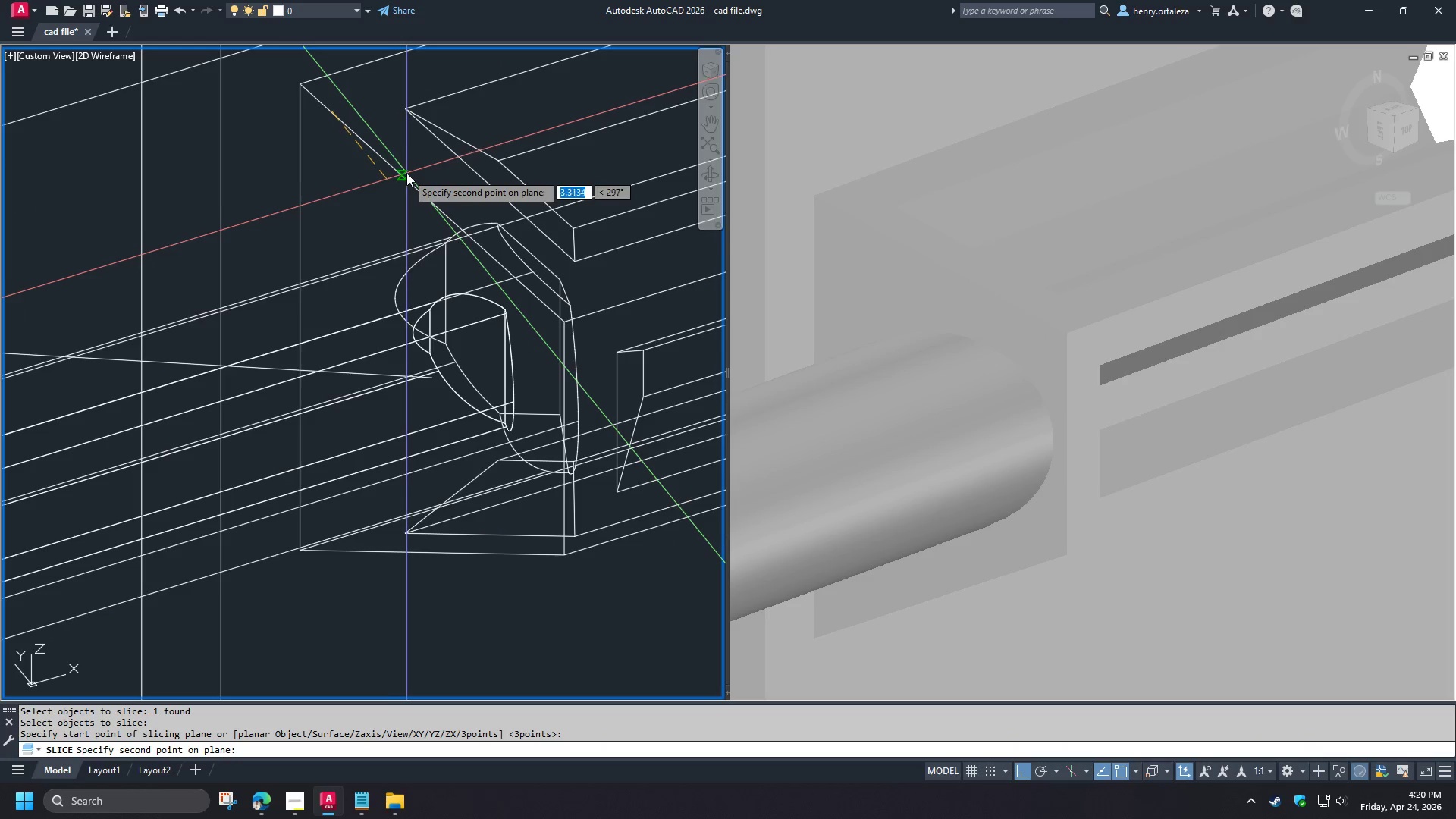 
left_click([406, 174])
 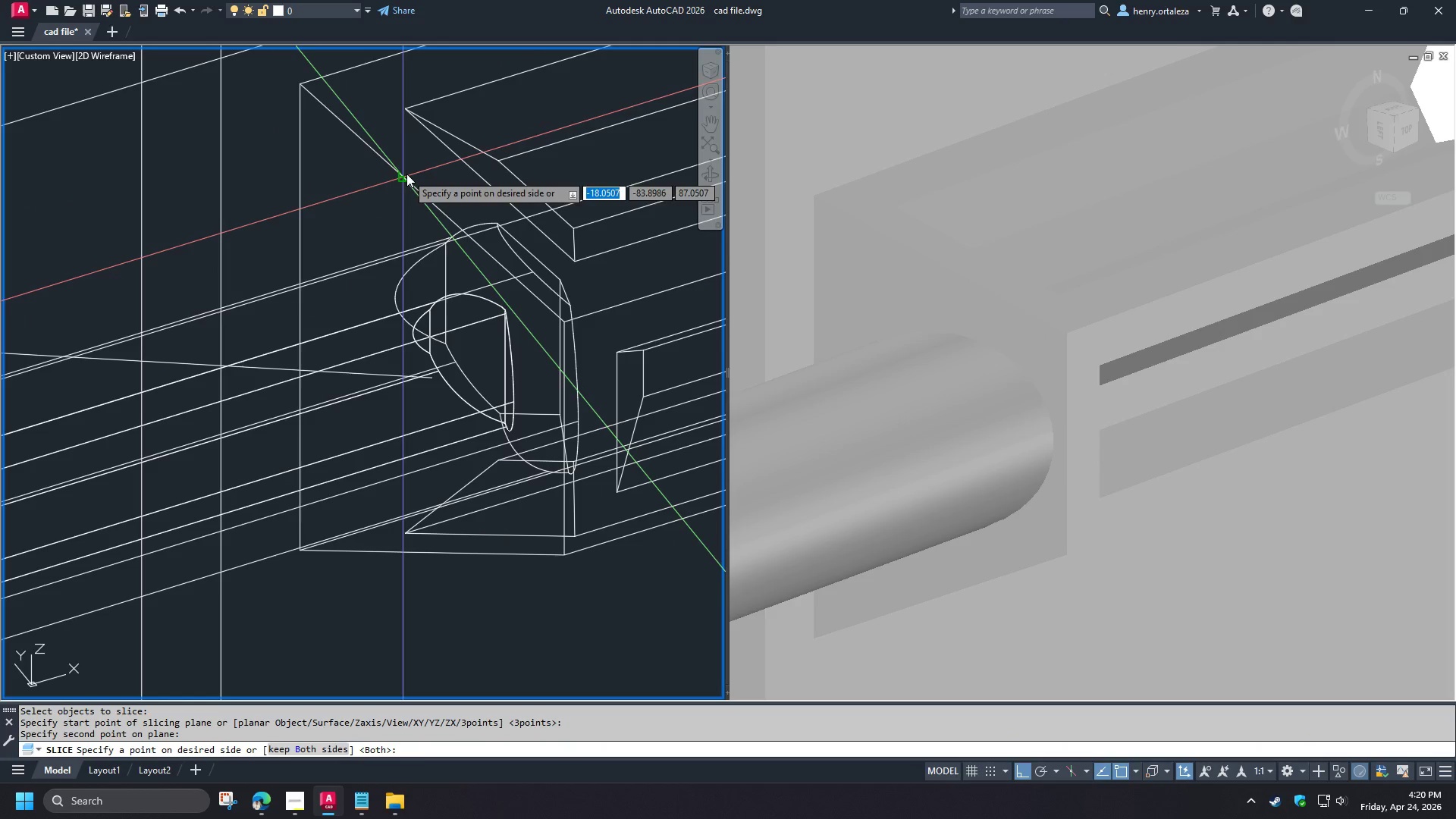 
key(Space)
 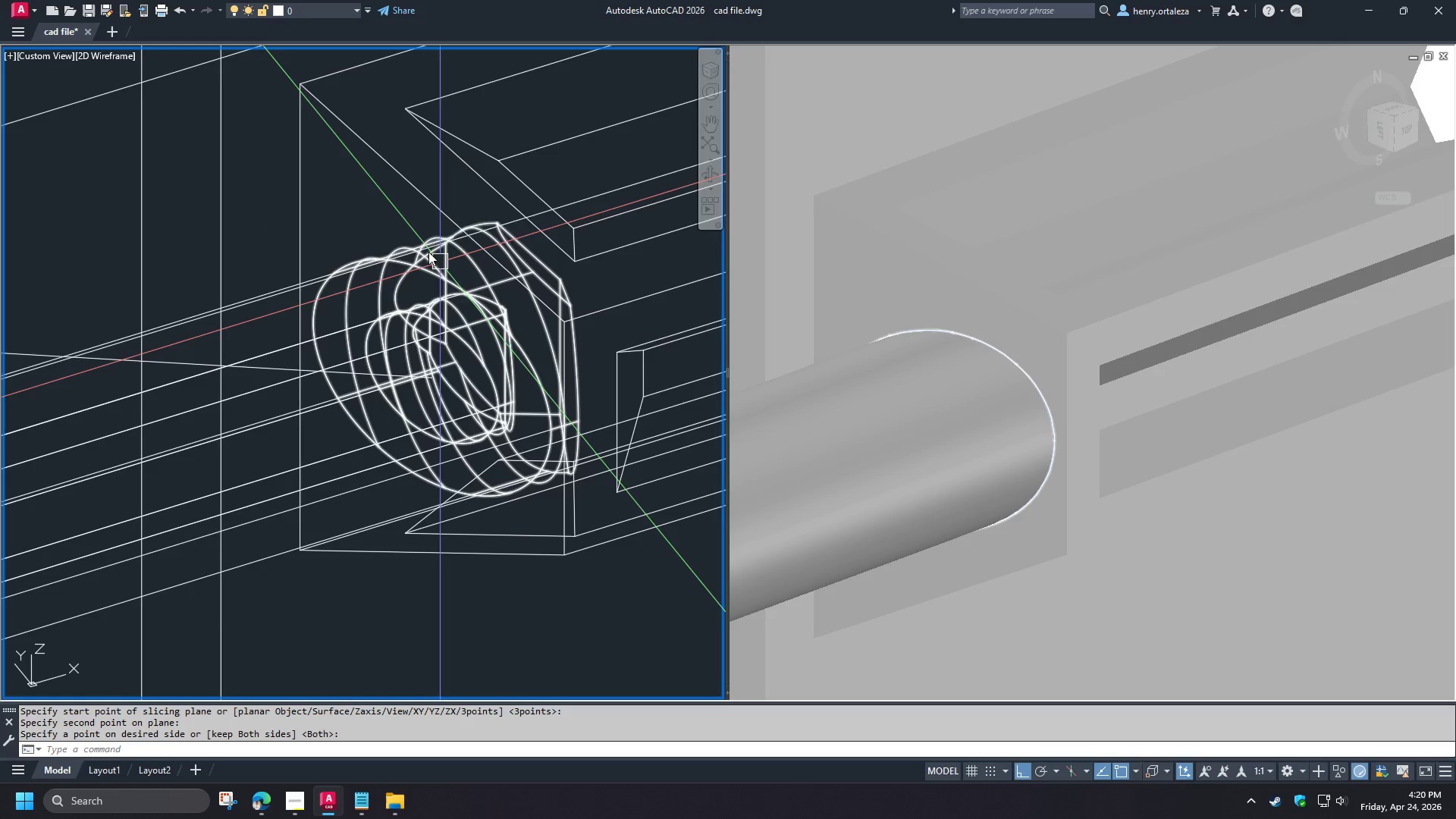 
left_click([427, 249])
 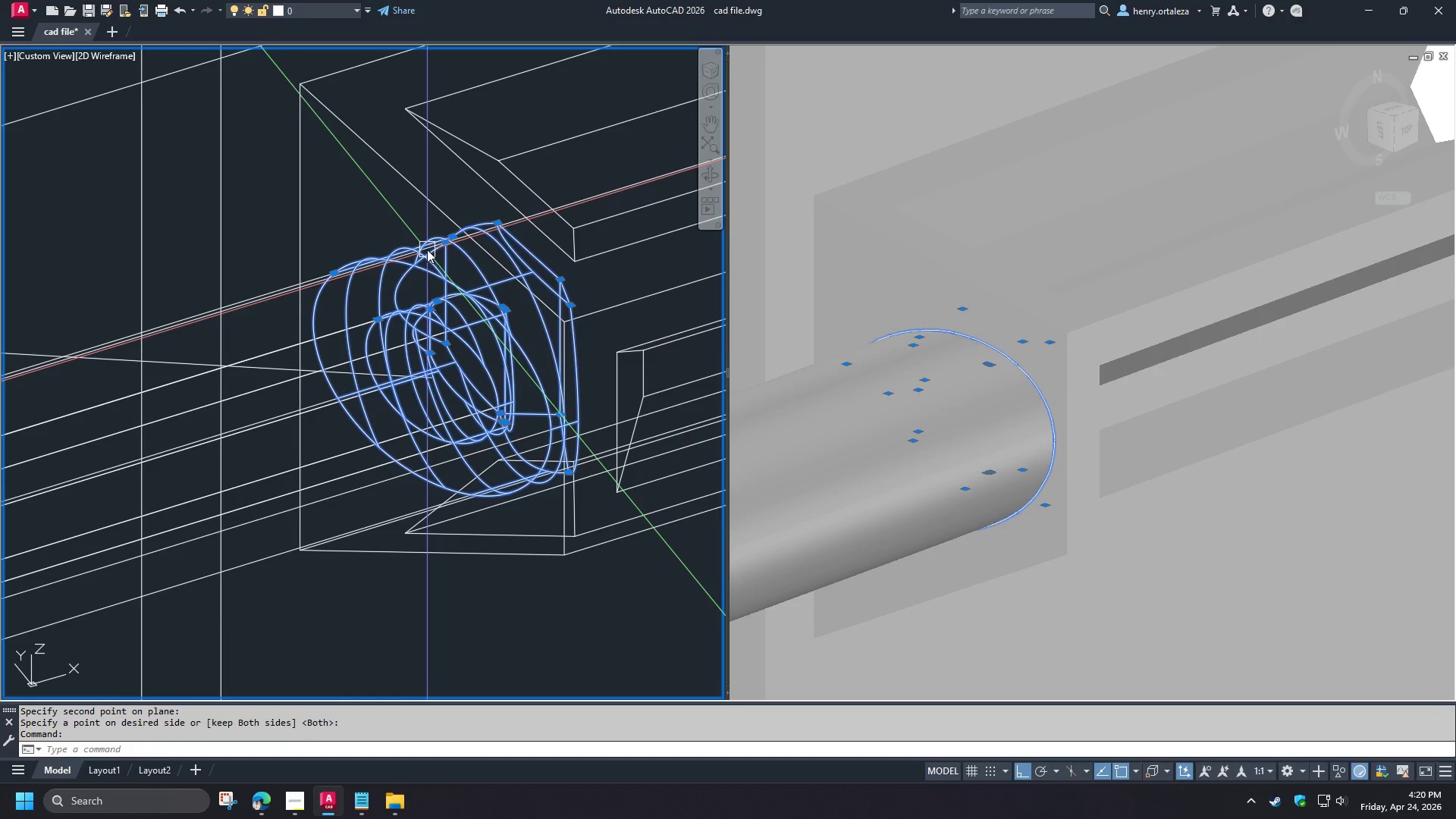 
key(E)
 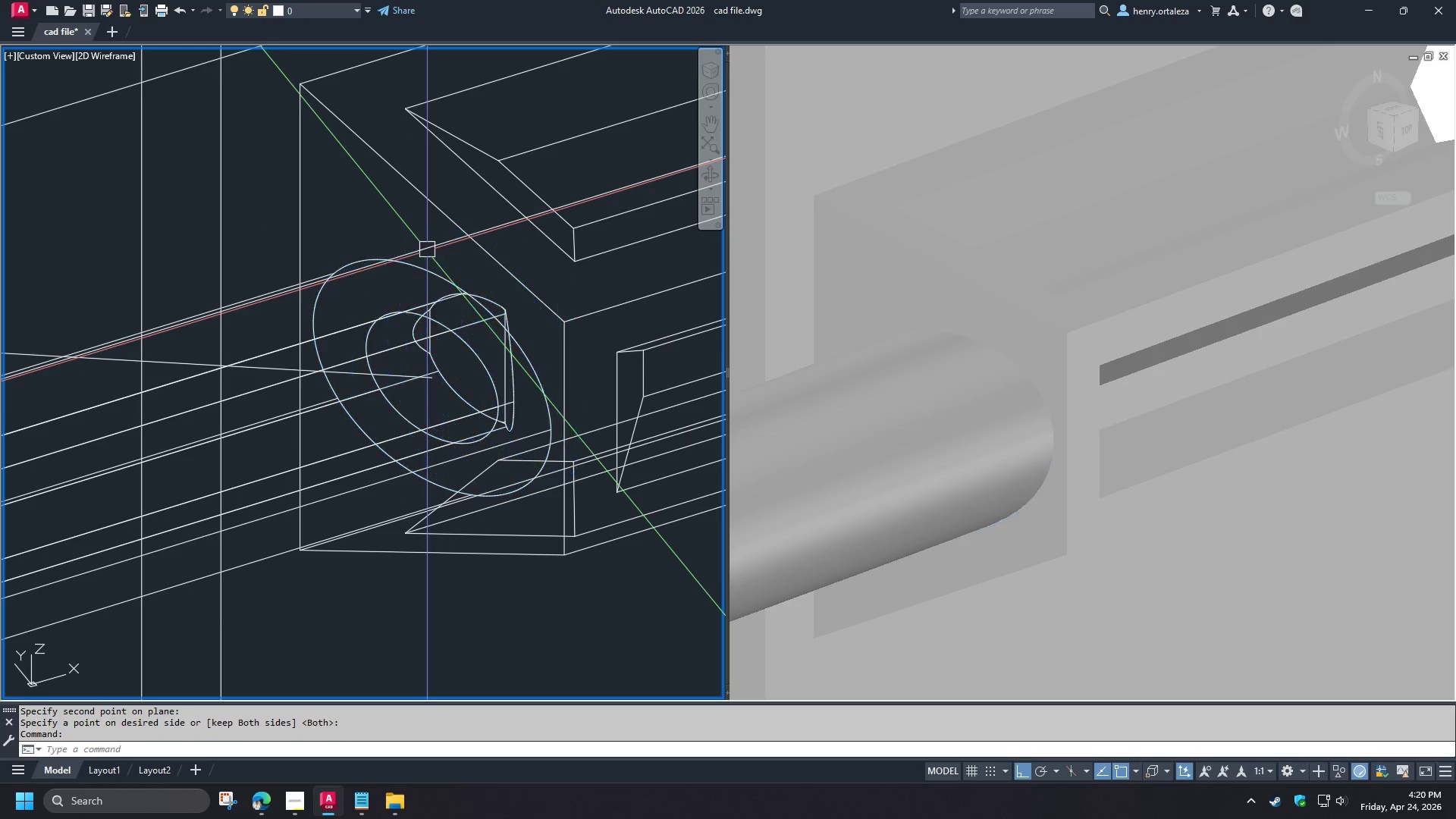 
key(Space)
 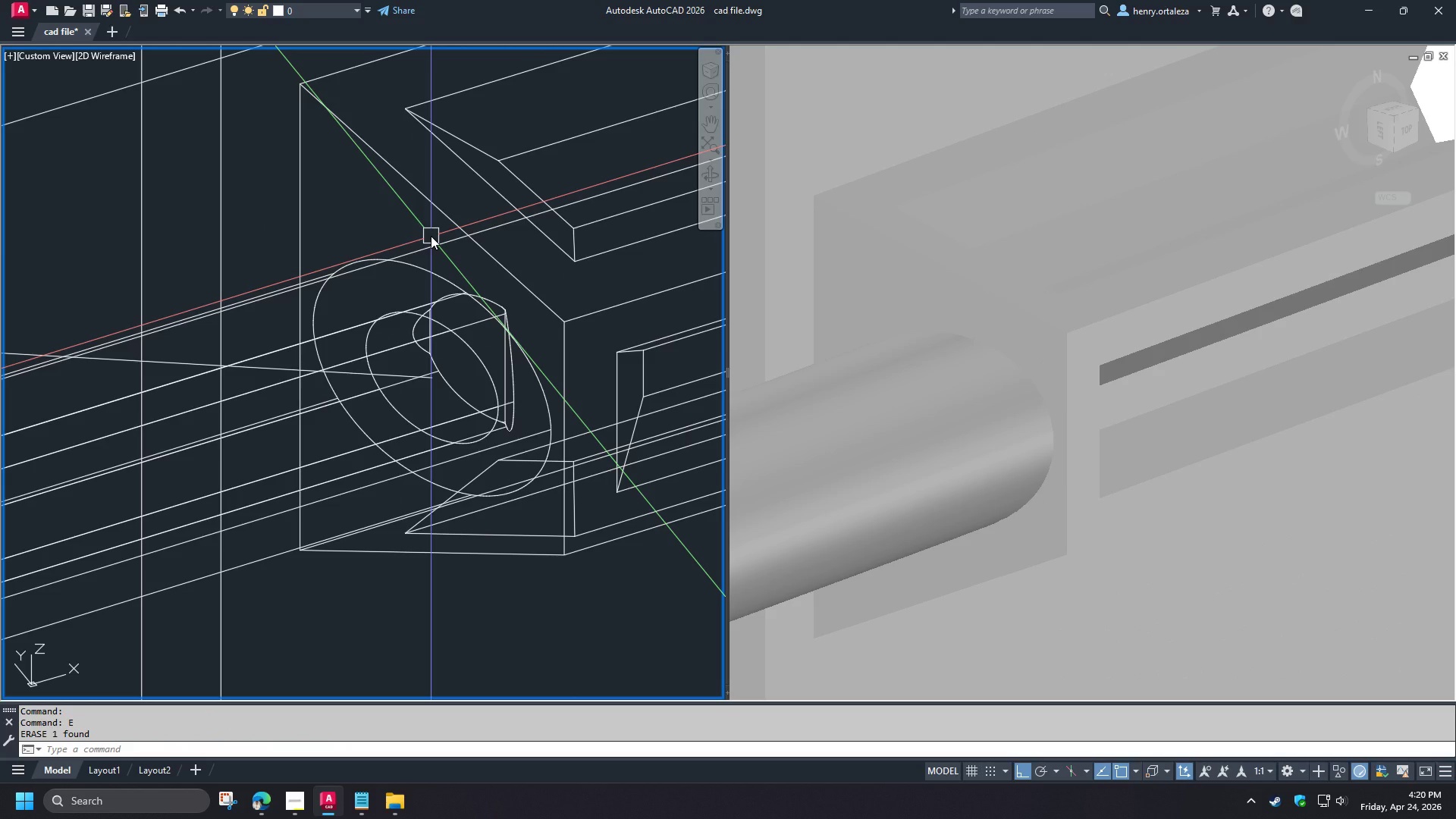 
type(sli )
 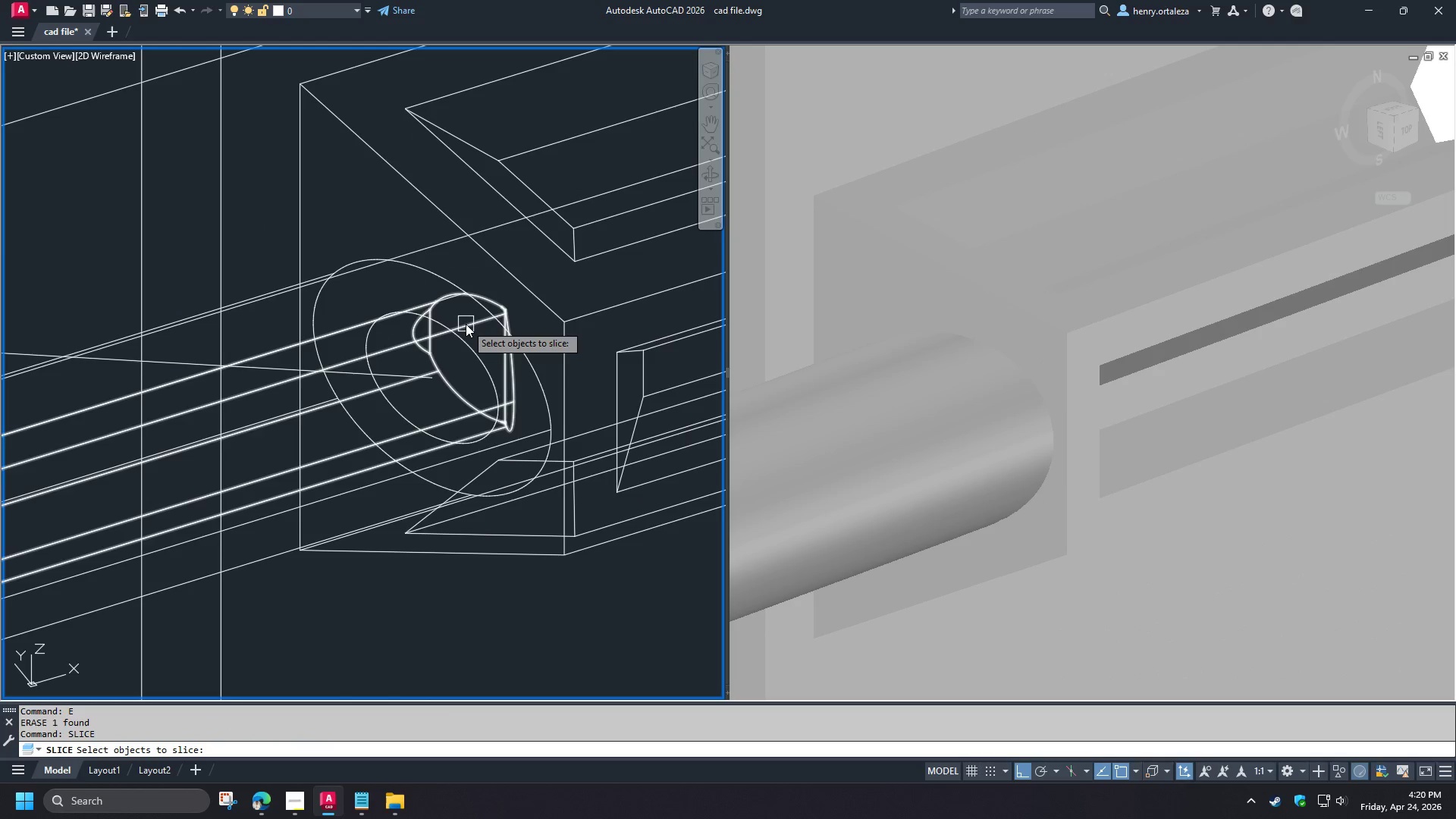 
left_click([466, 324])
 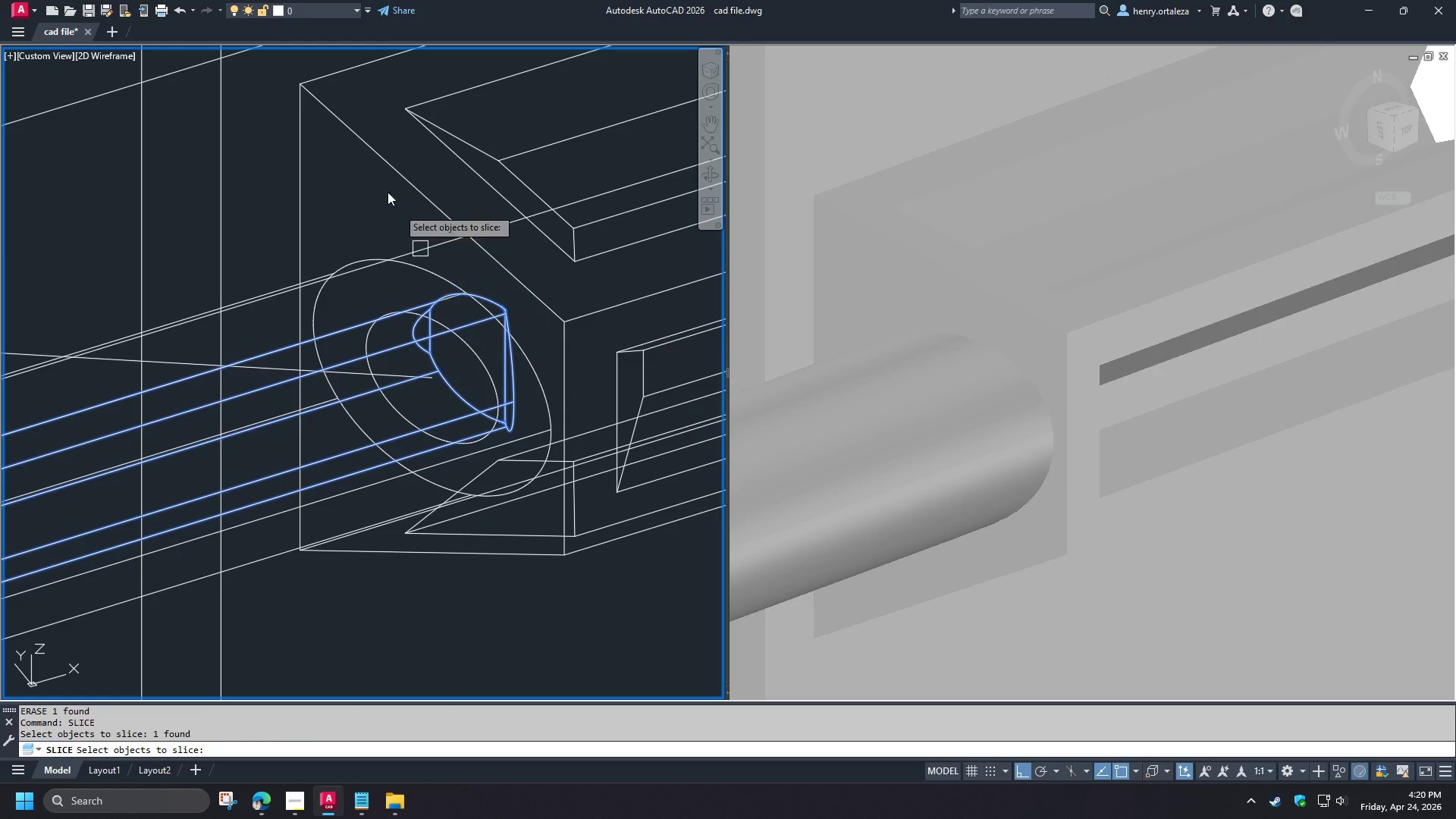 
key(Space)
 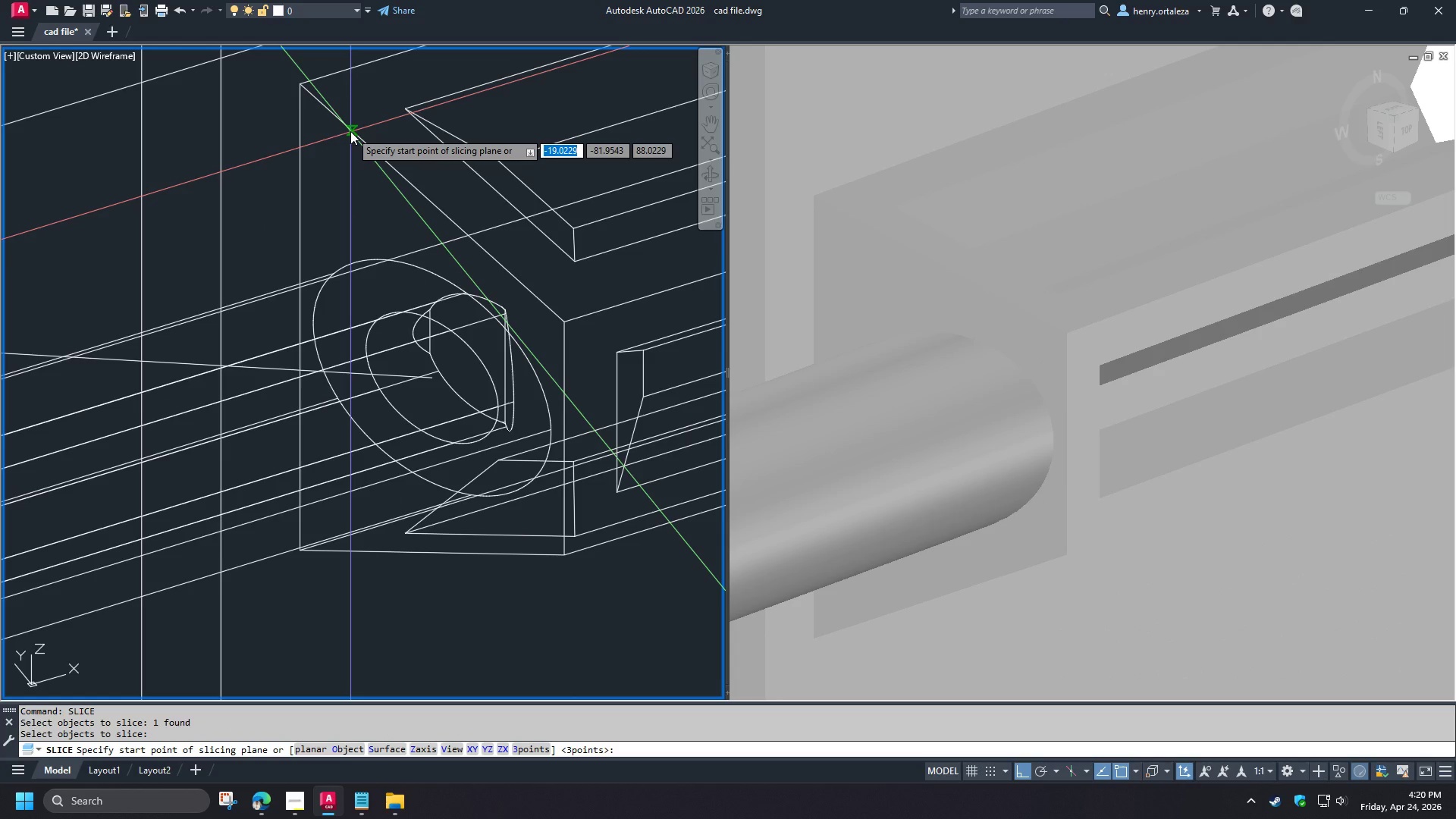 
left_click([350, 131])
 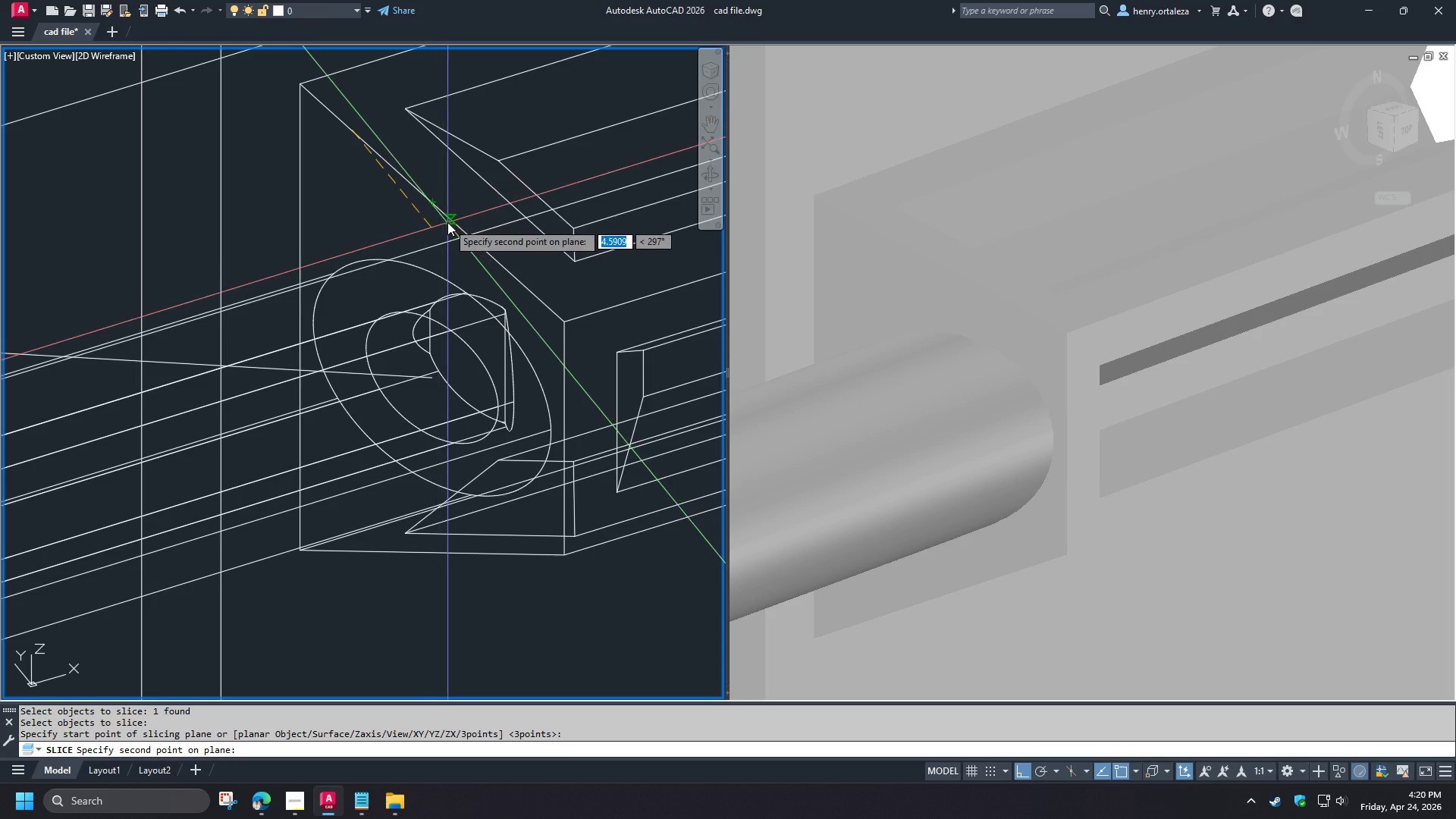 
left_click([447, 222])
 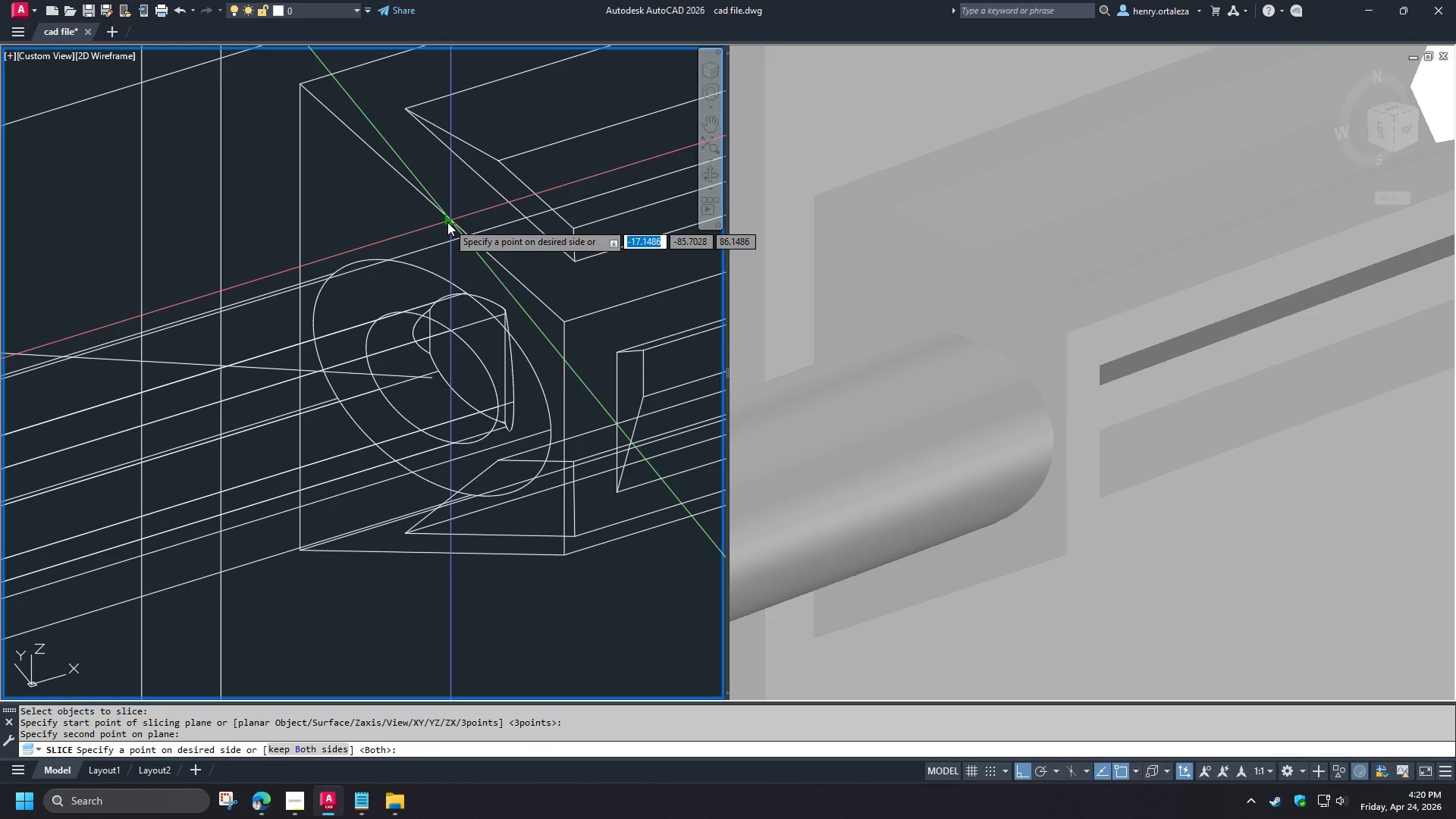 
key(Space)
 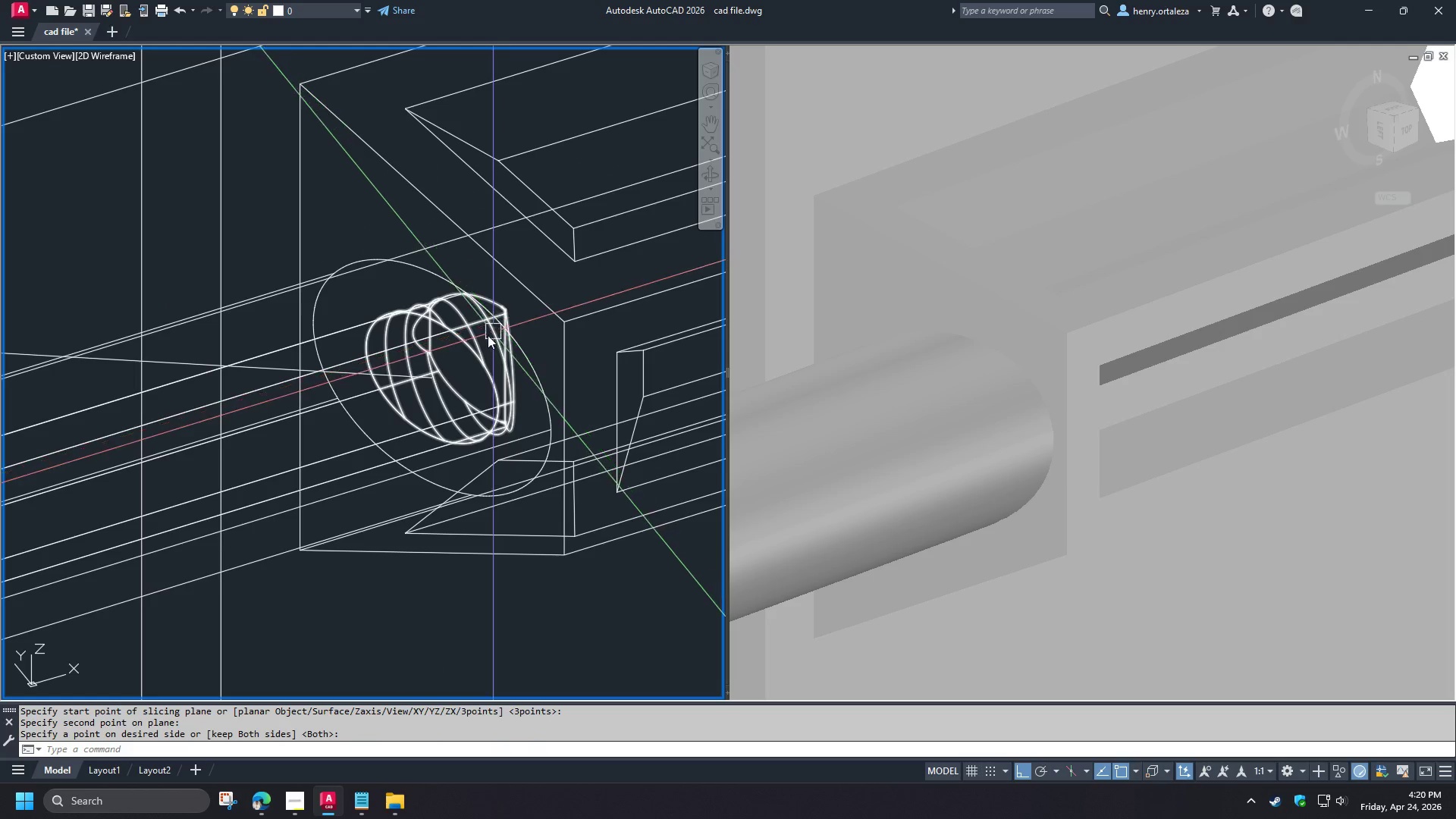 
left_click([488, 335])
 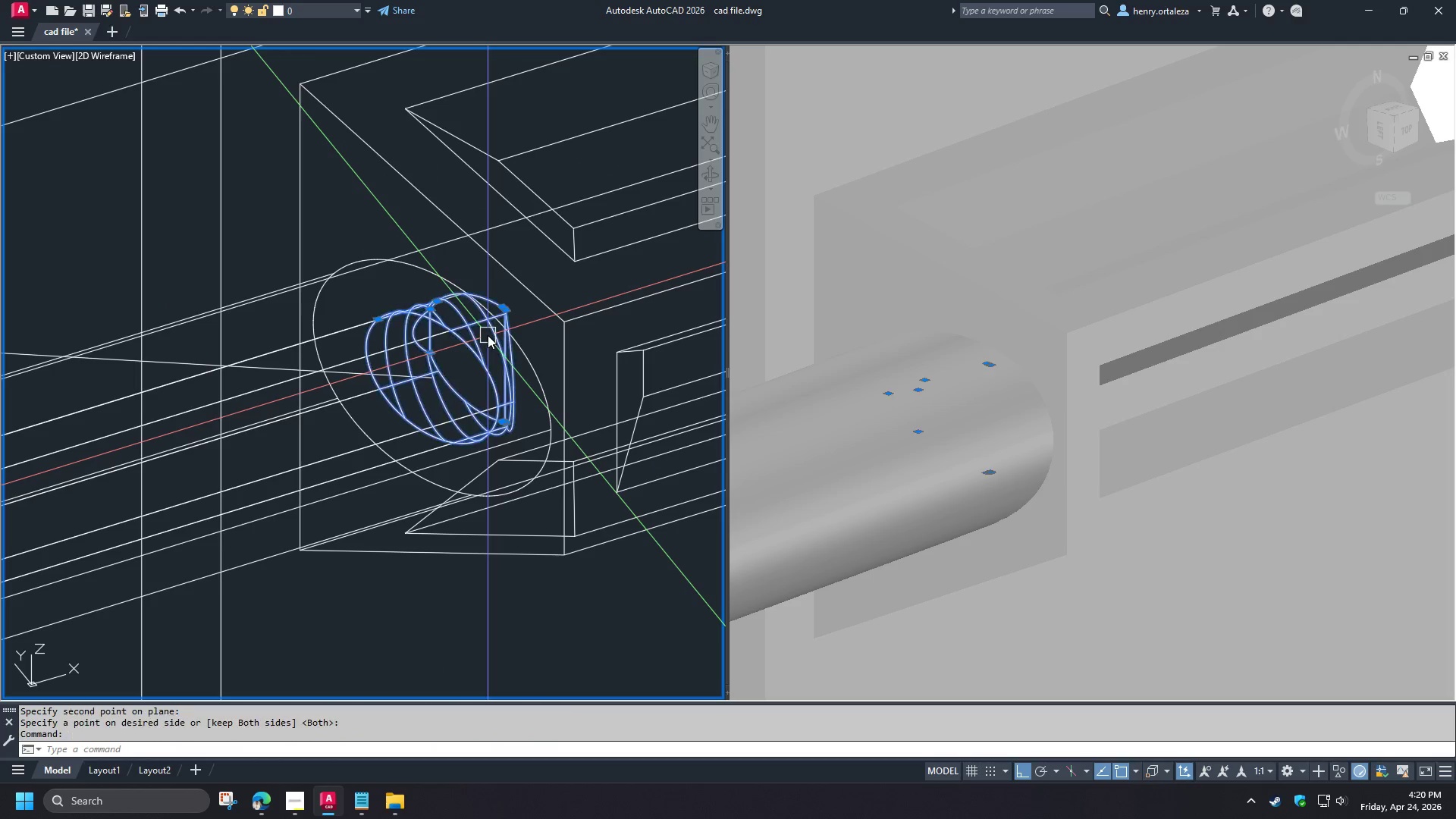 
key(E)
 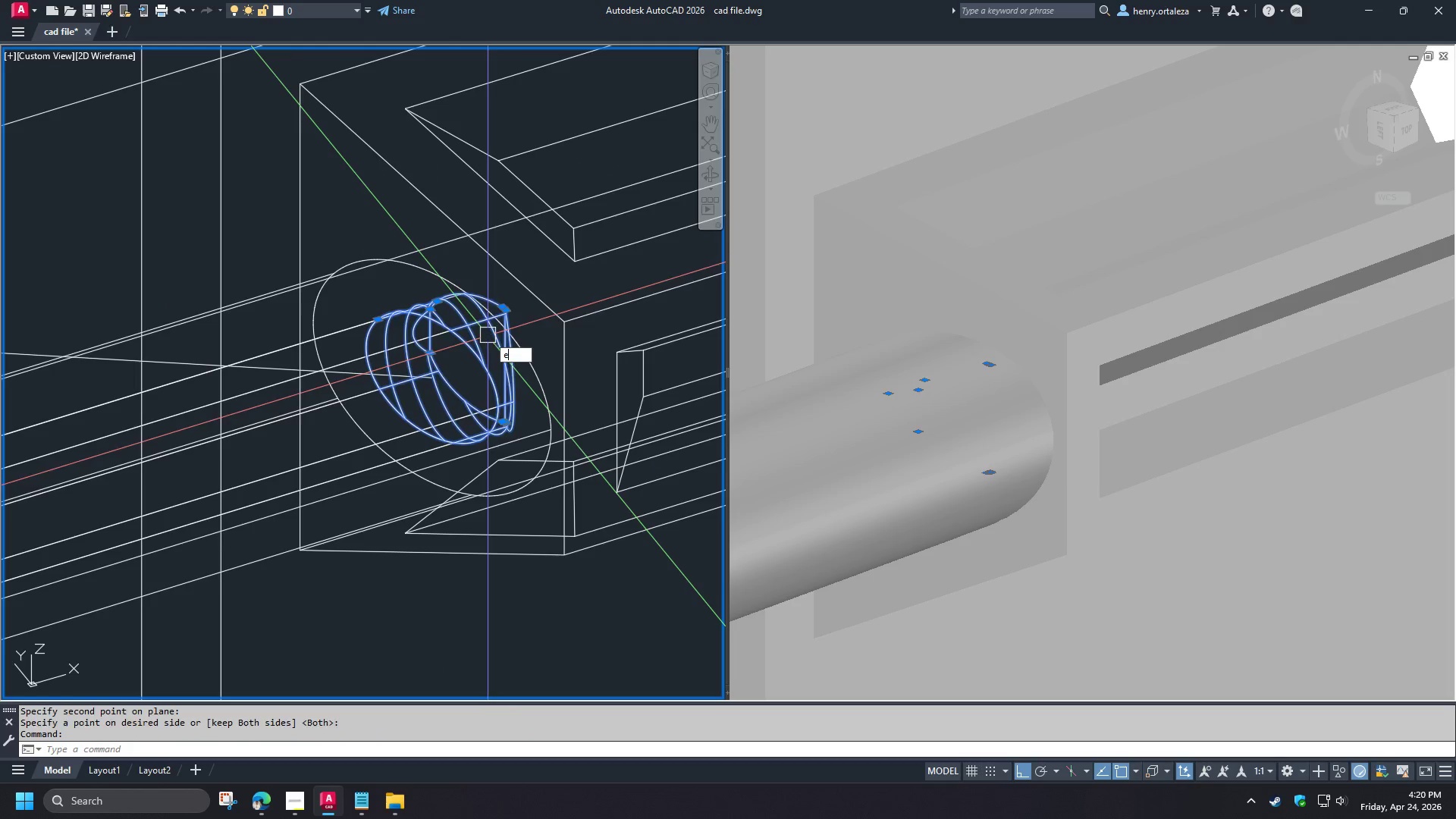 
key(Space)
 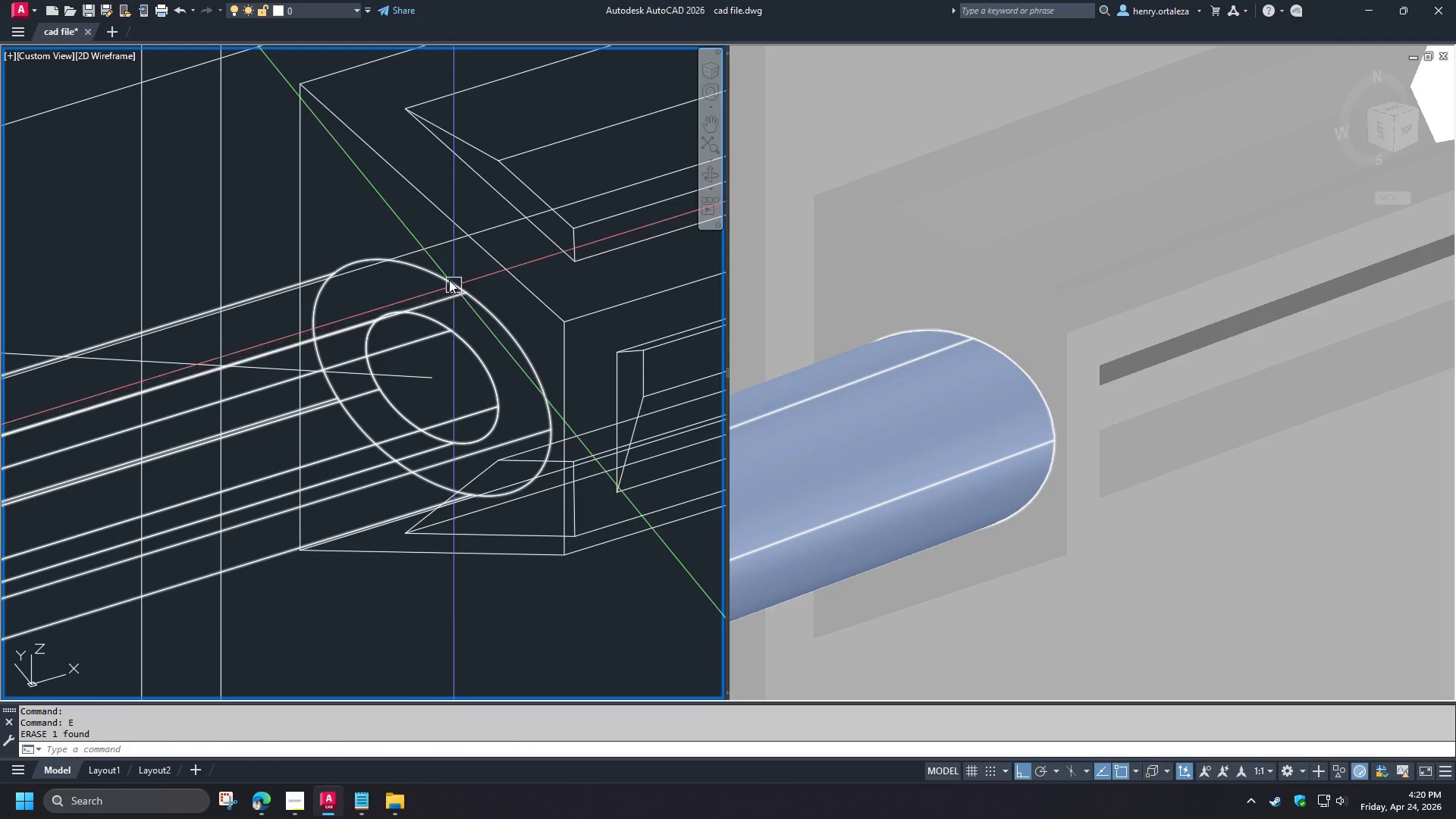 
scroll: coordinate [431, 263], scroll_direction: down, amount: 1.0
 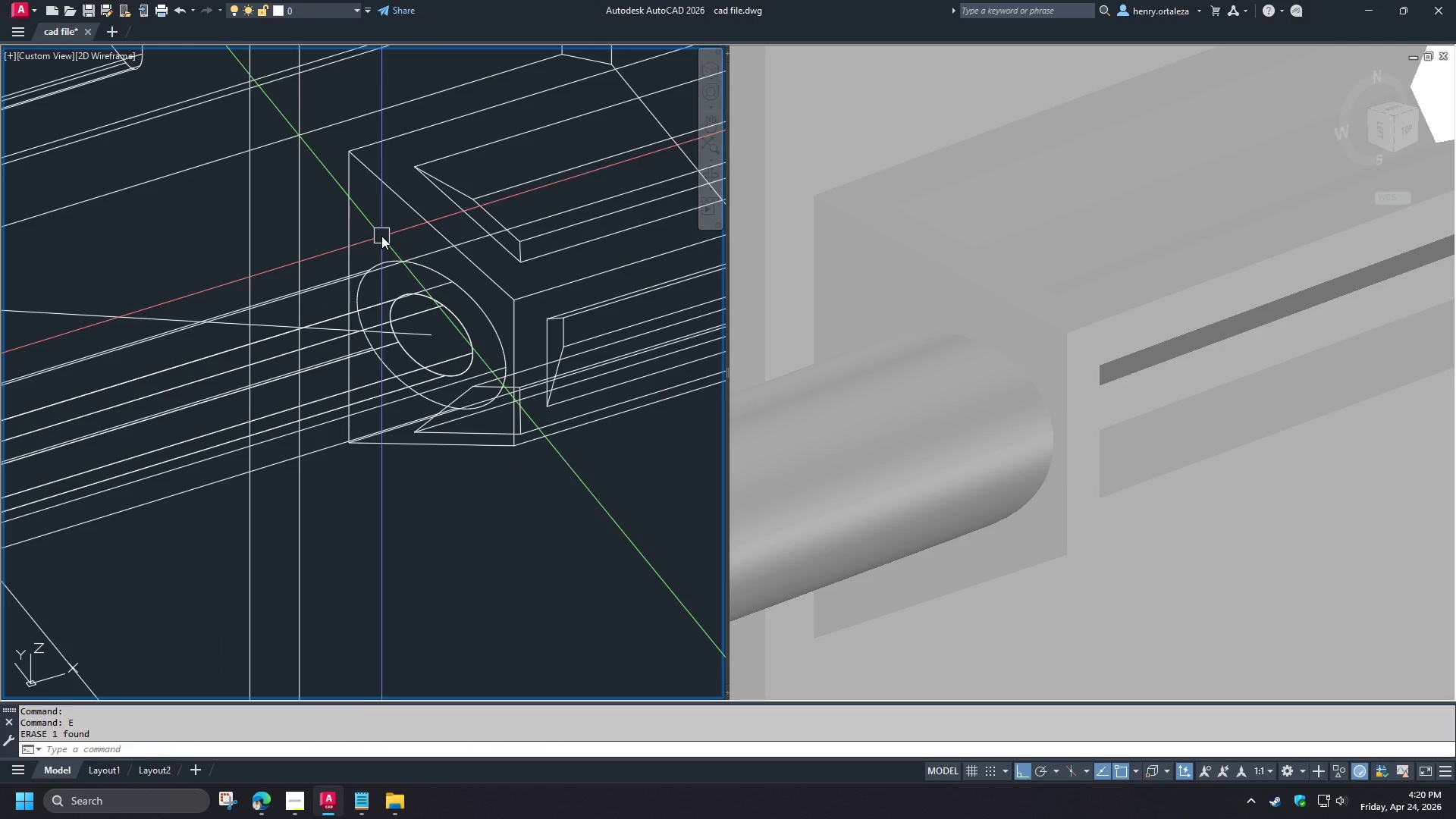 
type(rec)
 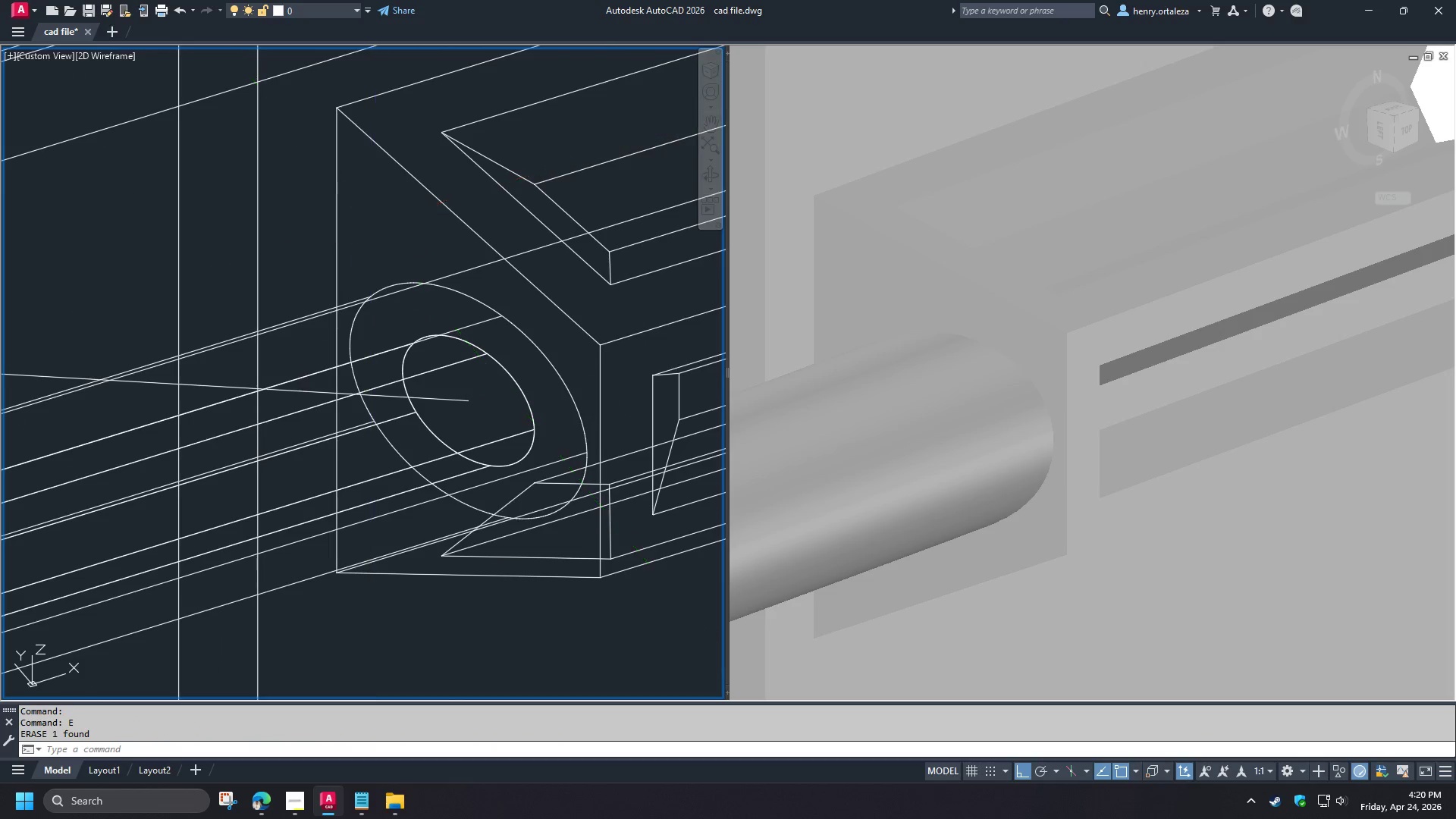 
scroll: coordinate [371, 224], scroll_direction: up, amount: 1.0
 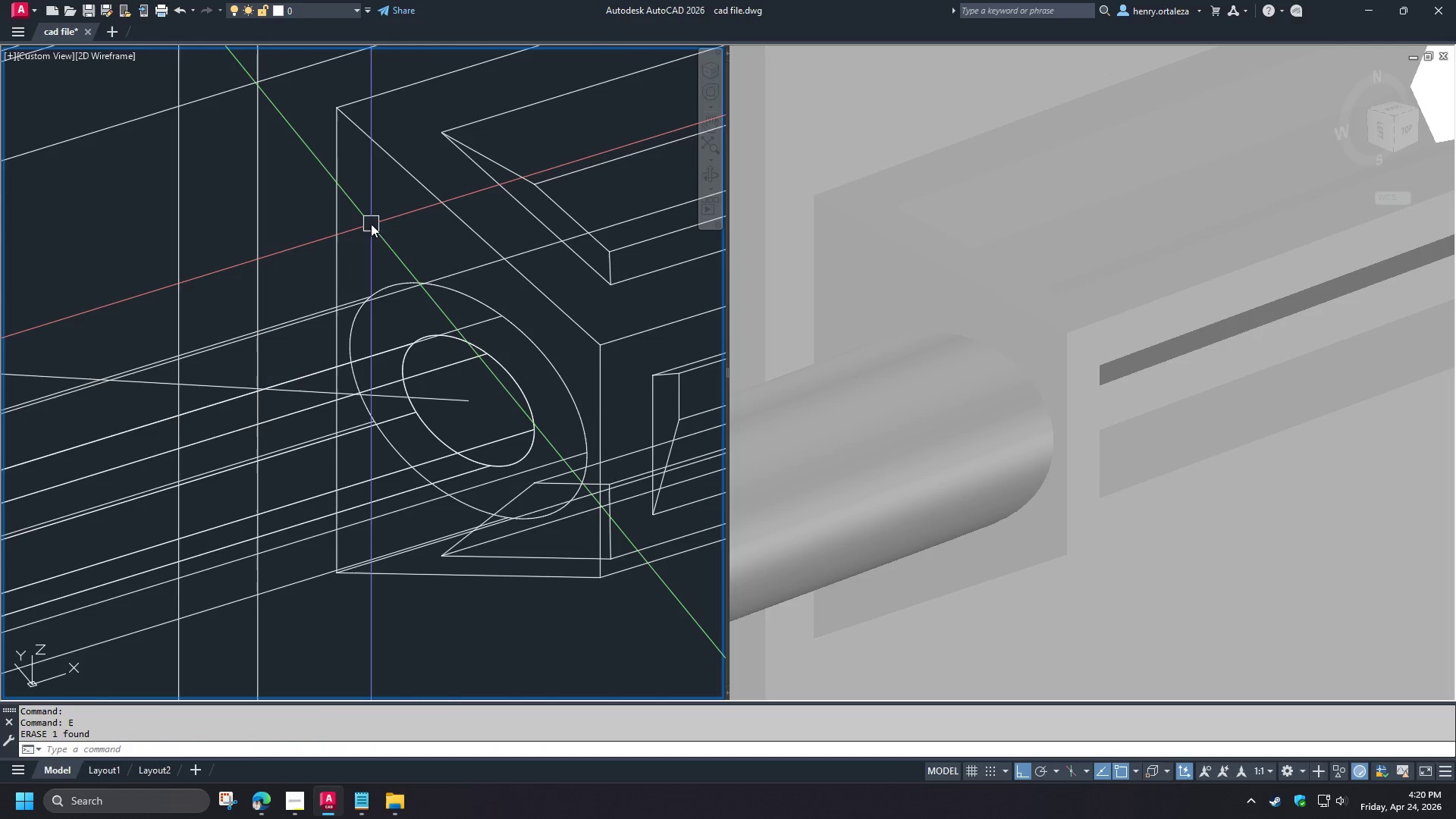 
type( end )
 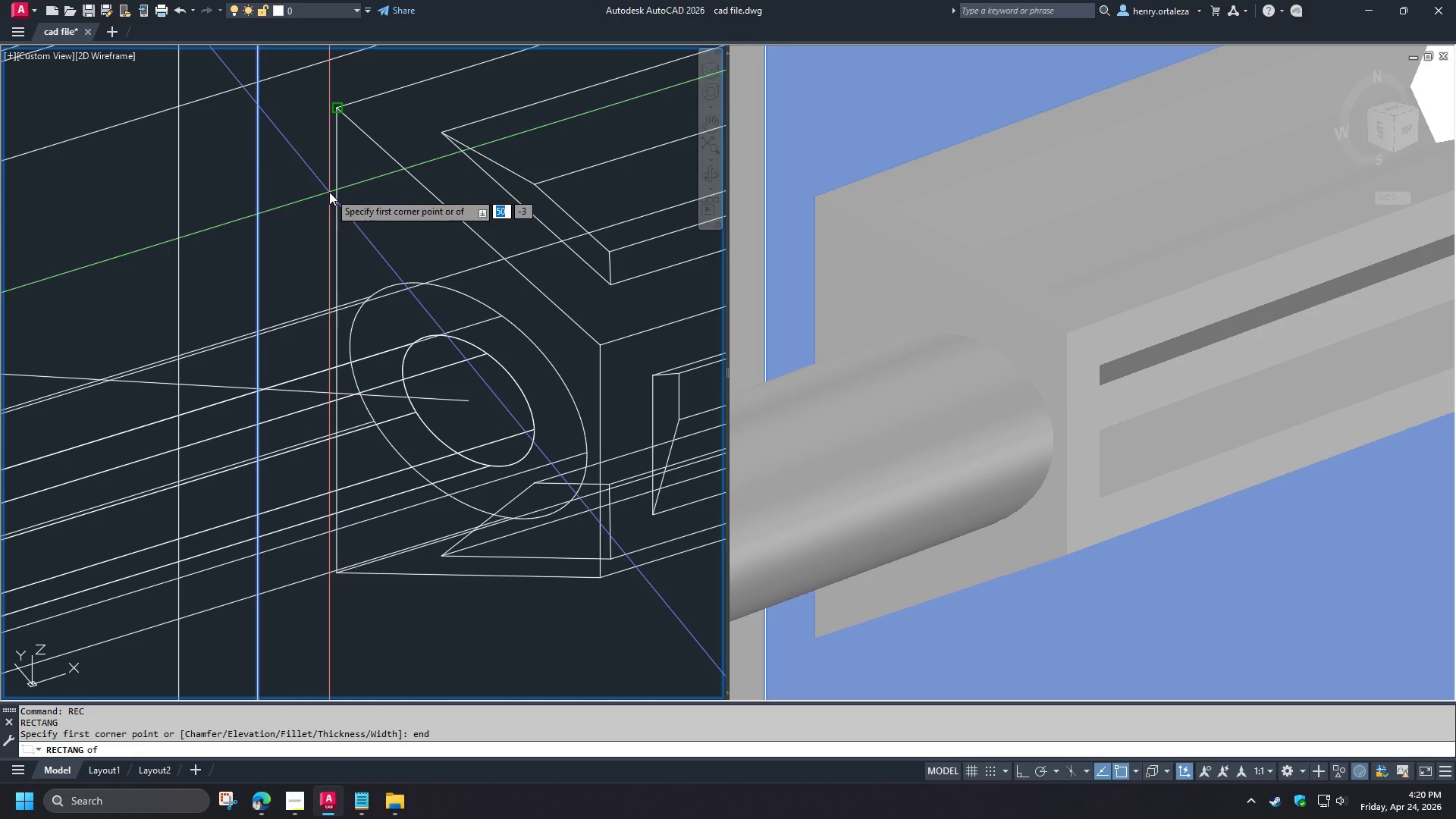 
left_click([329, 192])
 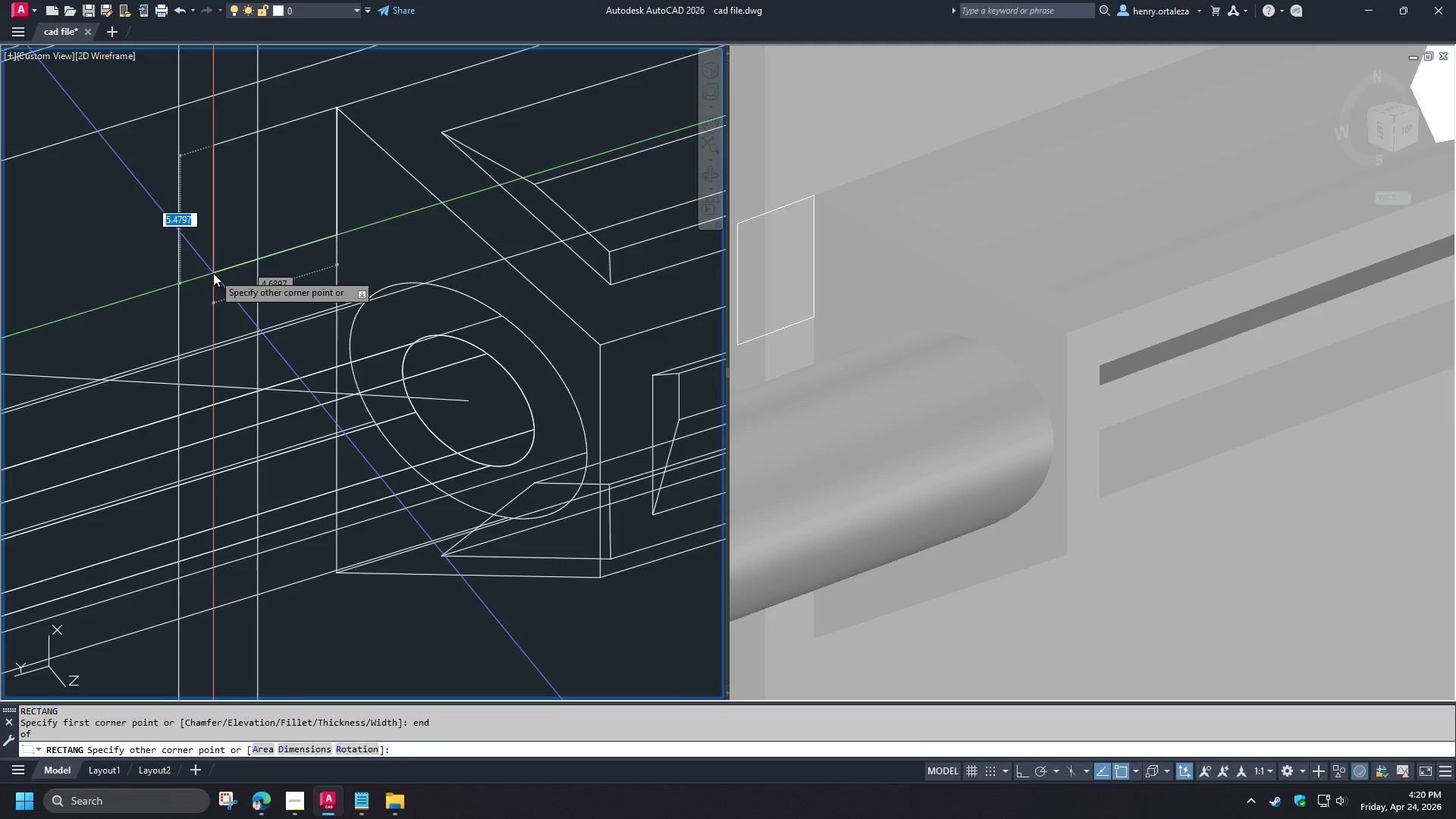 
wait(11.02)
 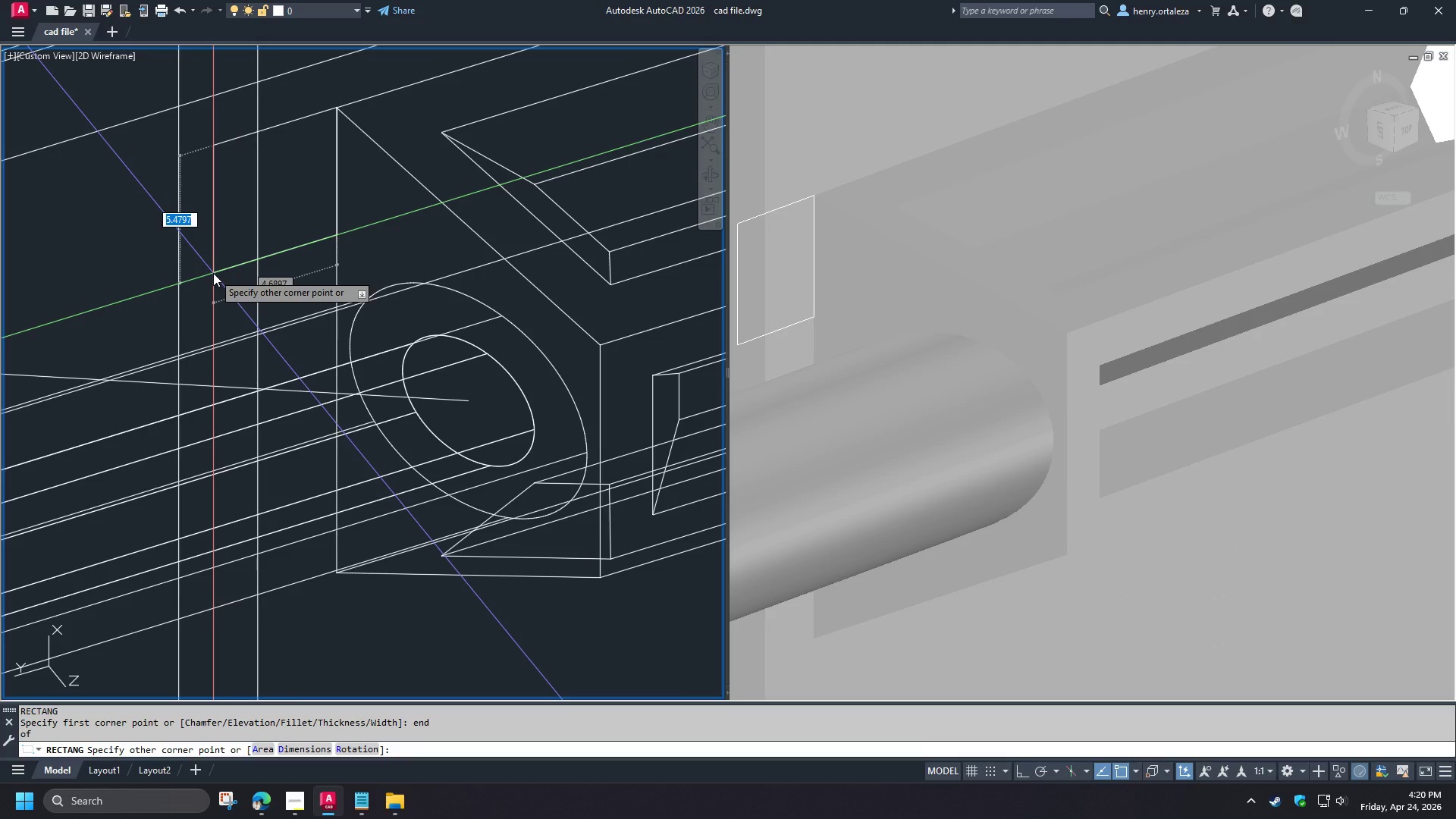 
left_click([263, 271])
 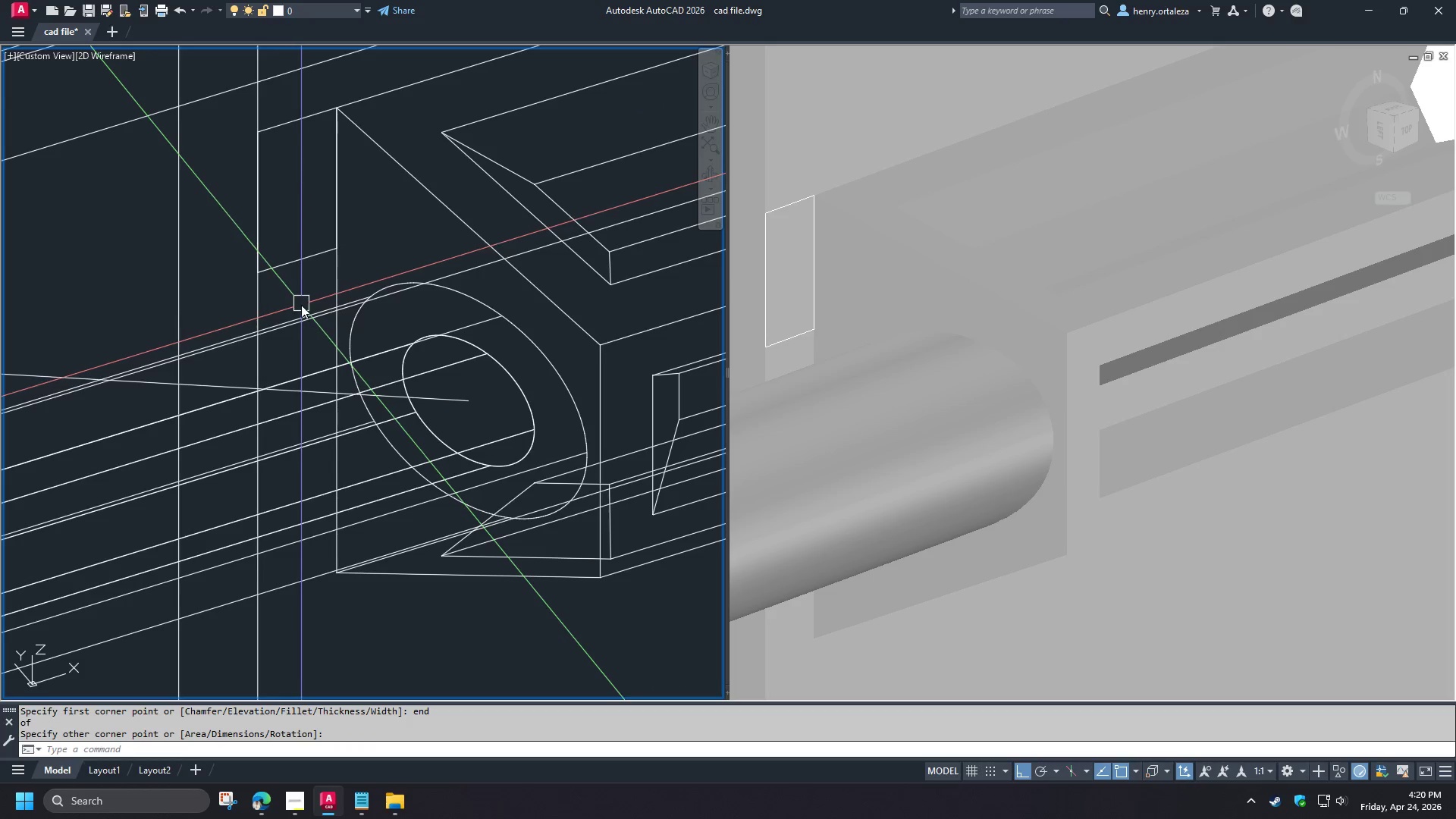 
left_click([306, 322])
 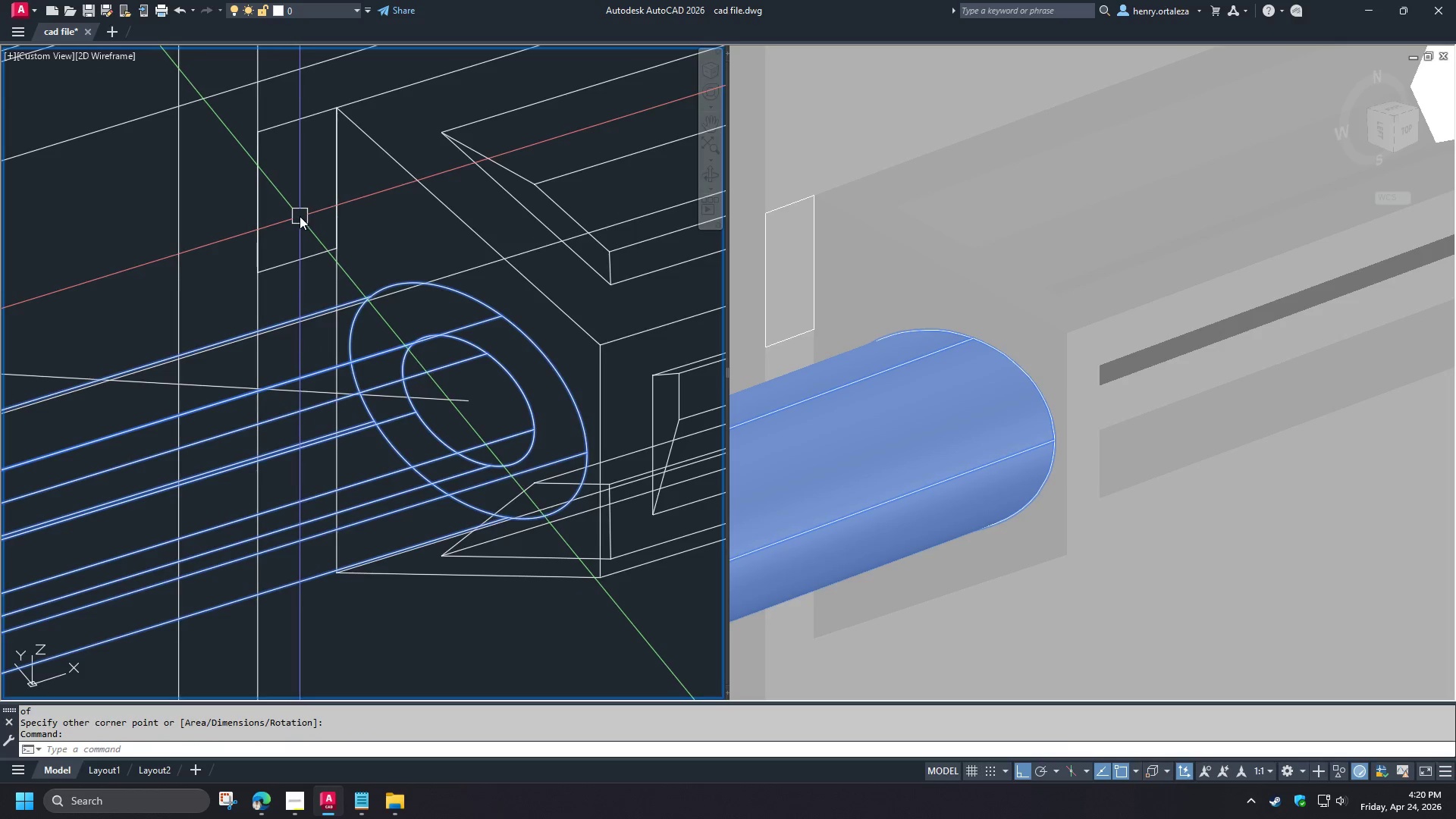 
type(sli )
 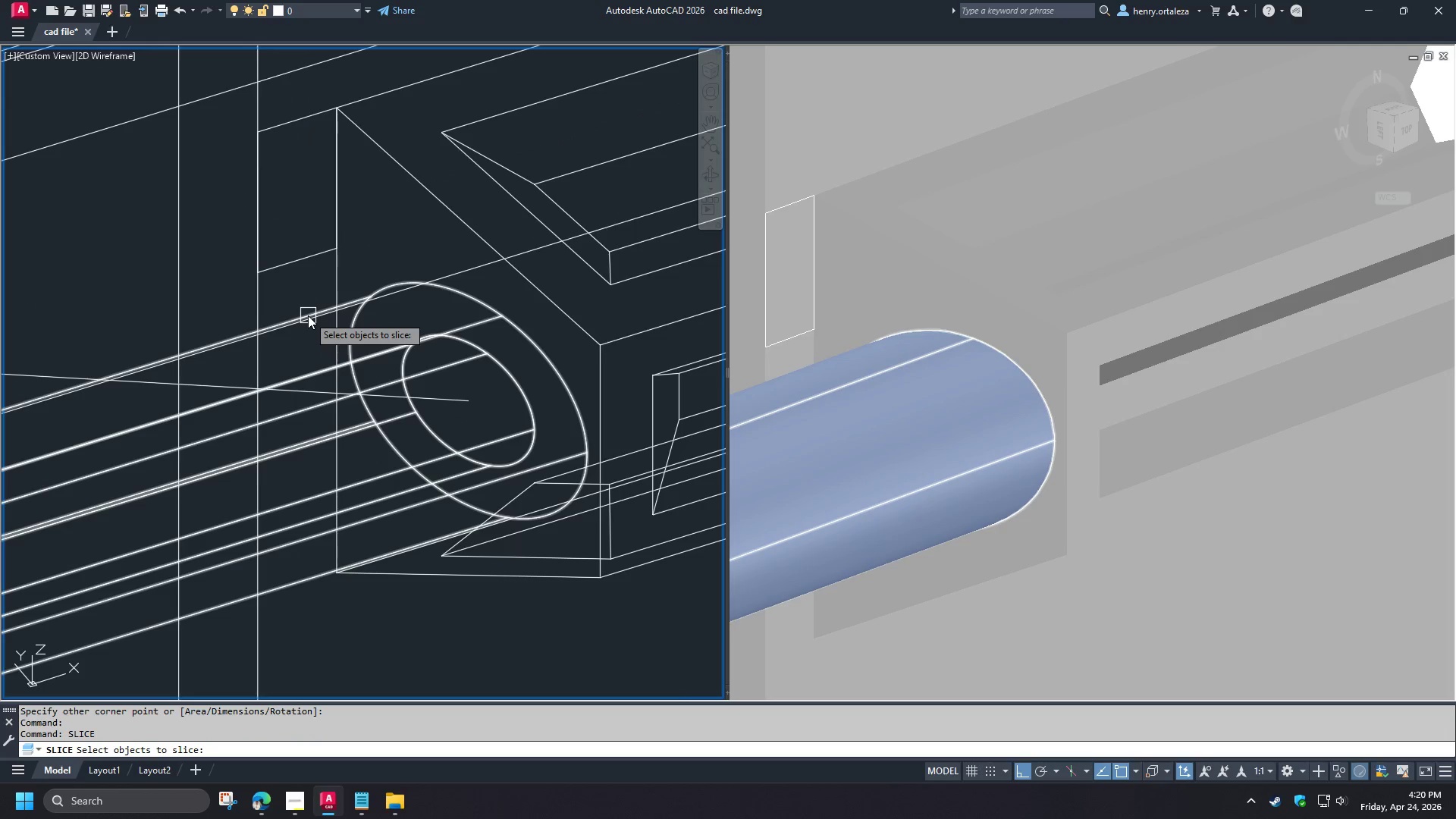 
left_click([308, 315])
 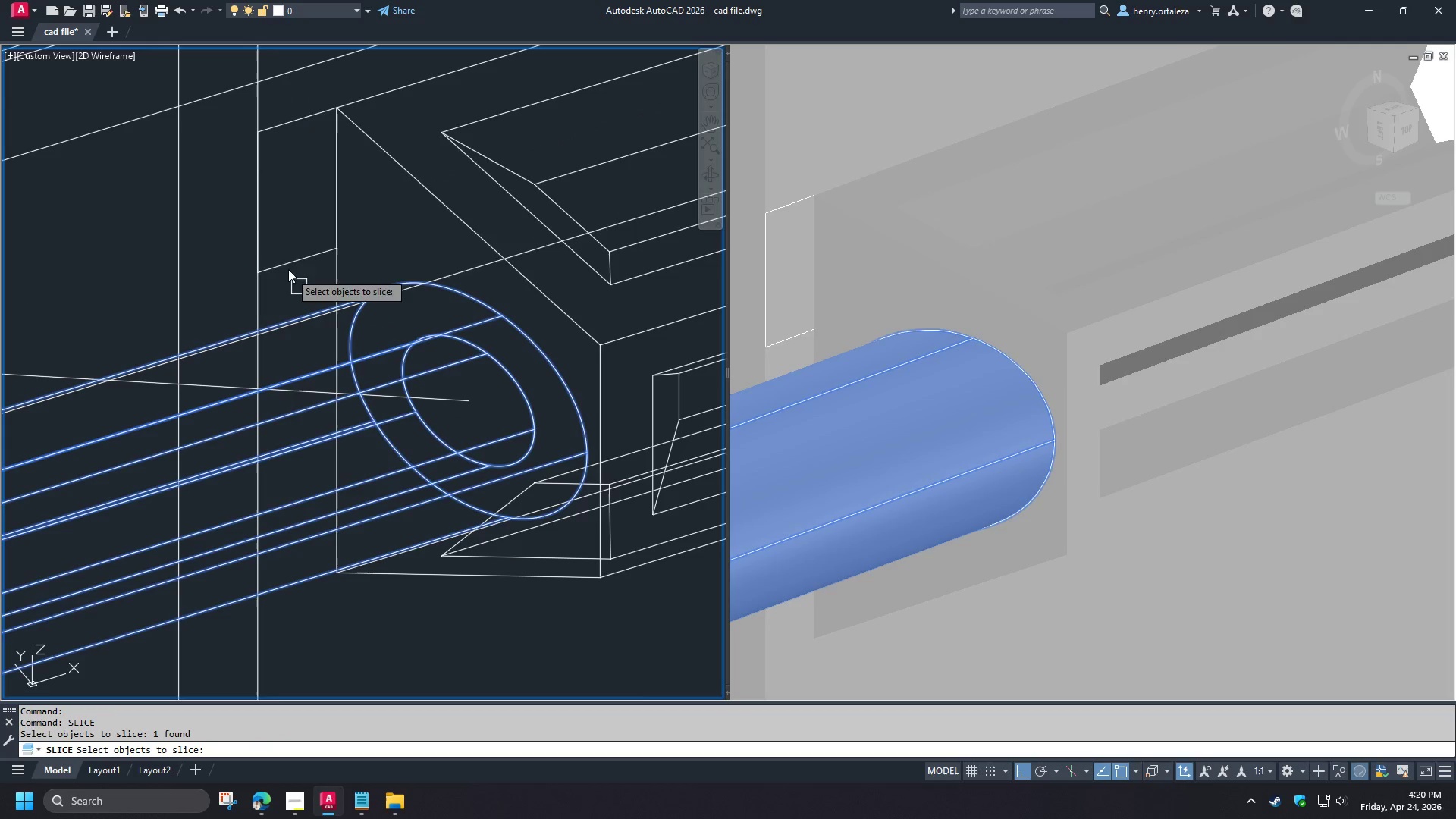 
key(Space)
 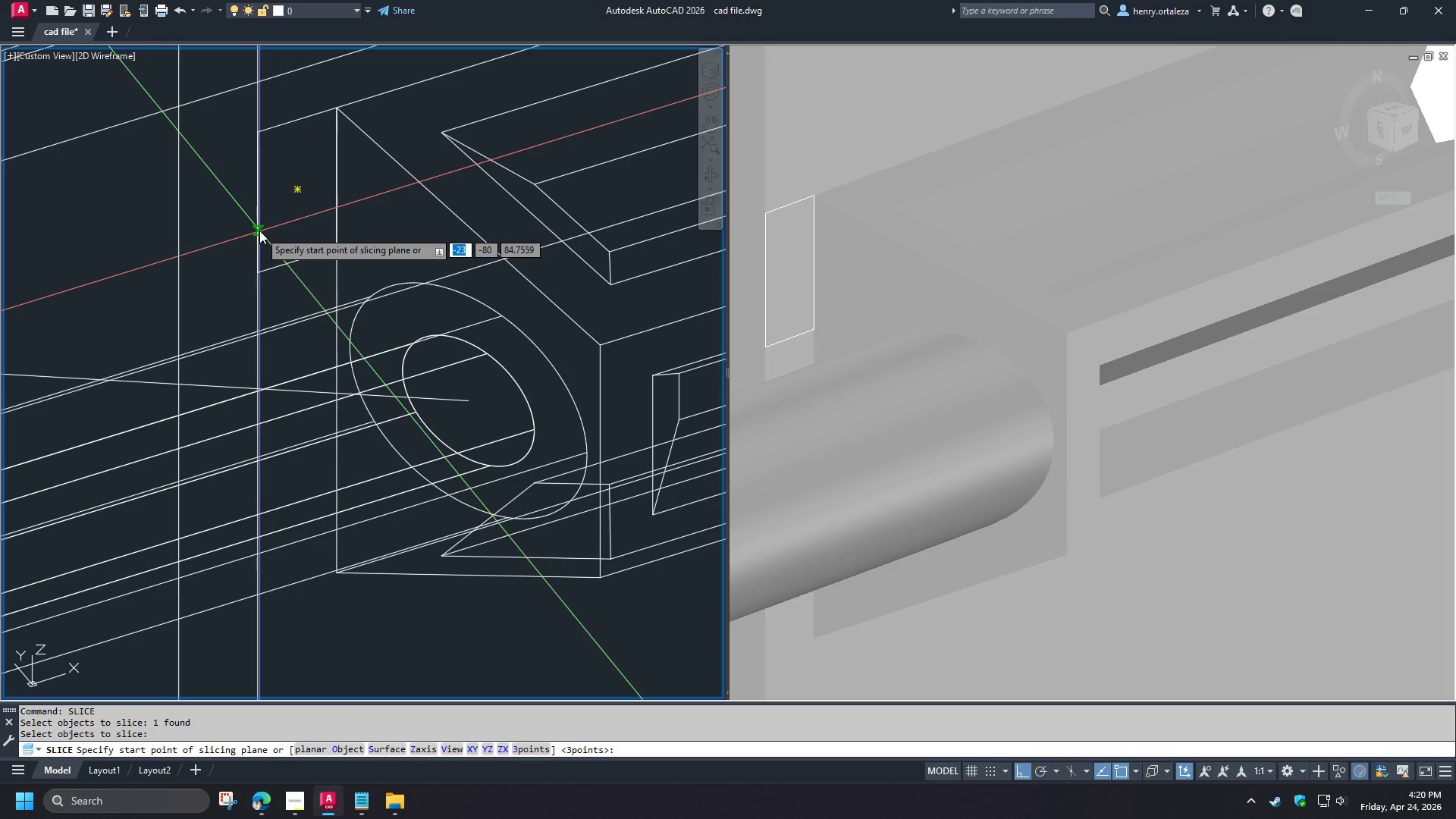 
left_click([259, 231])
 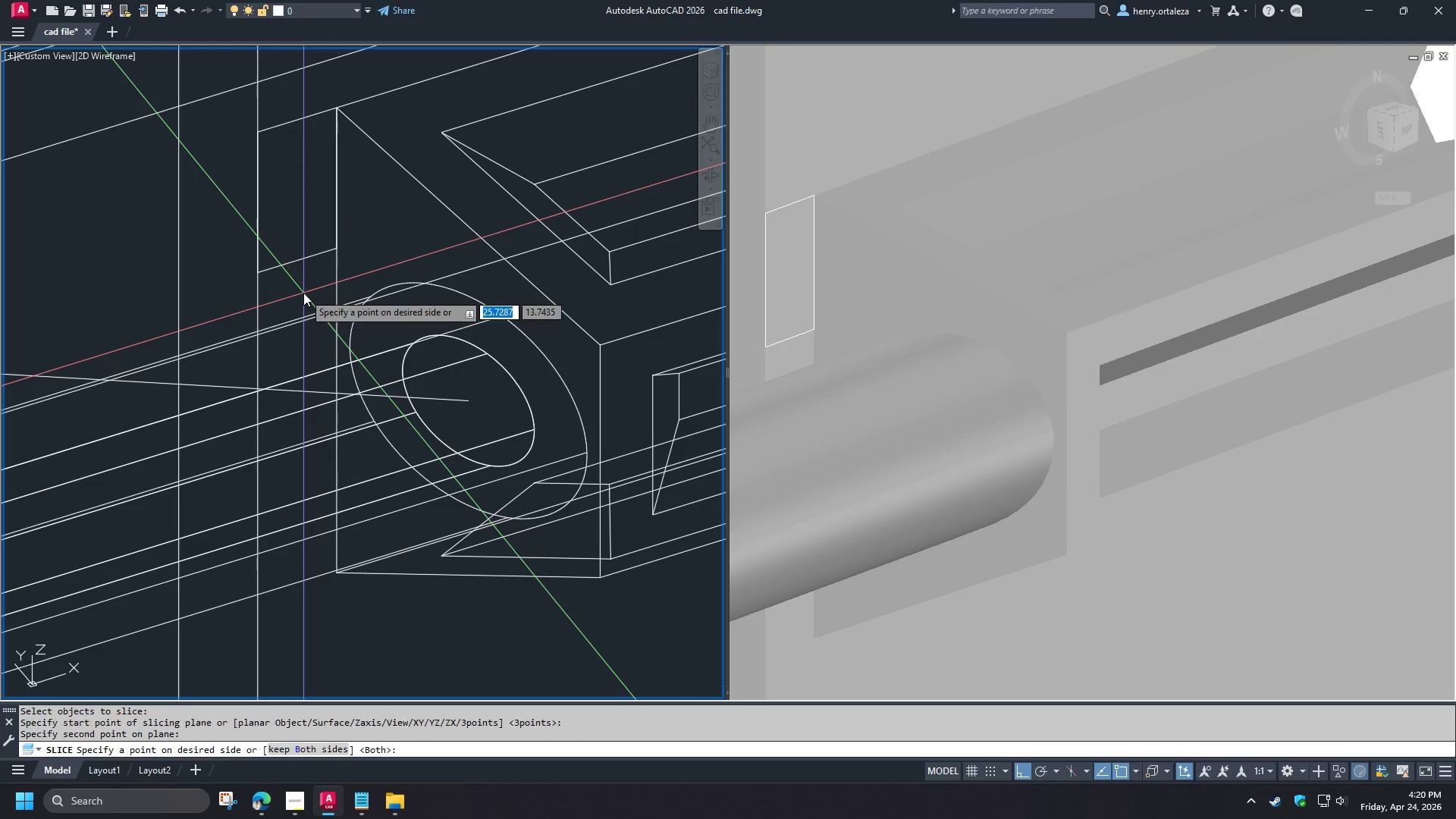 
key(Space)
 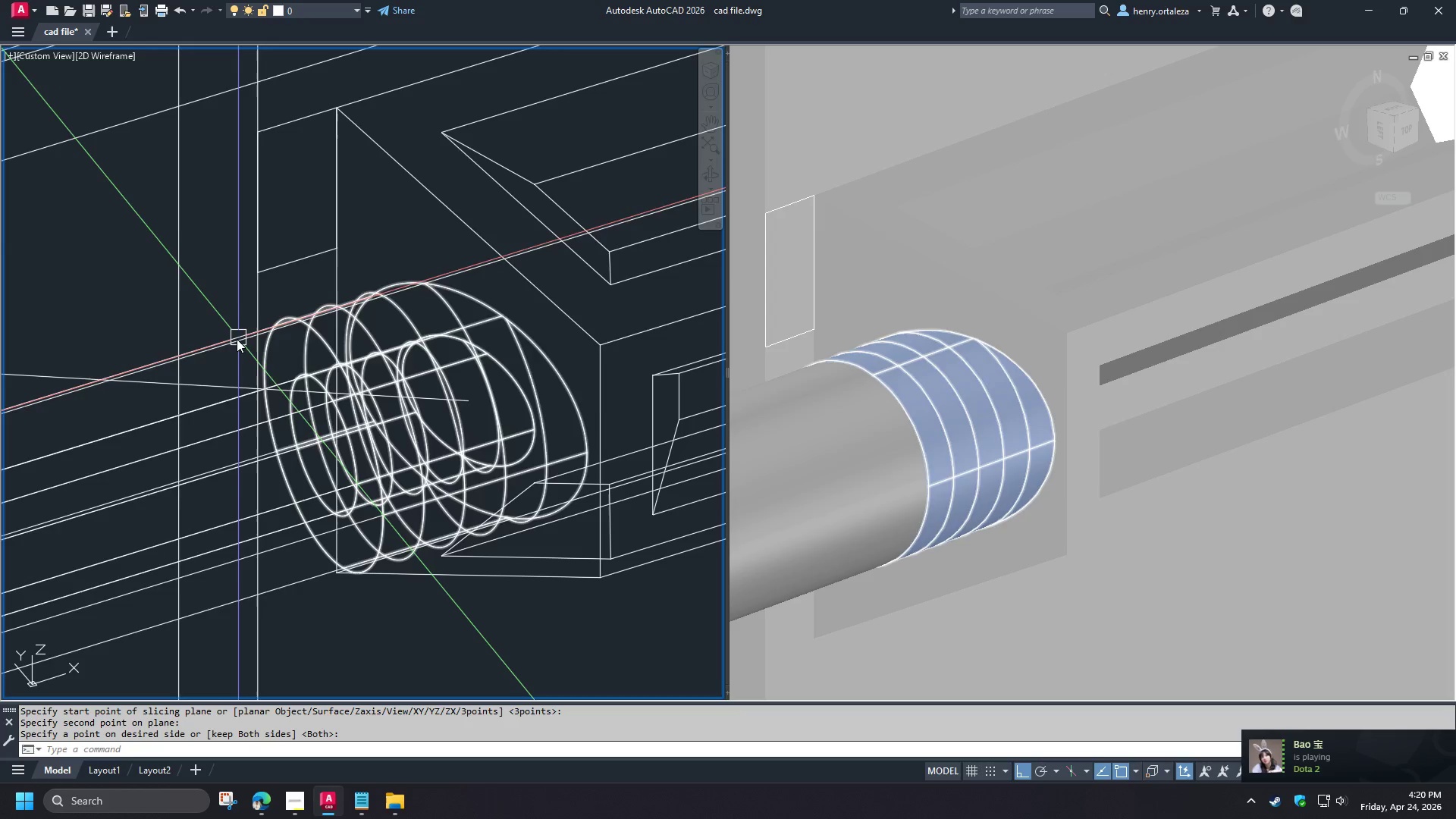 
left_click([237, 339])
 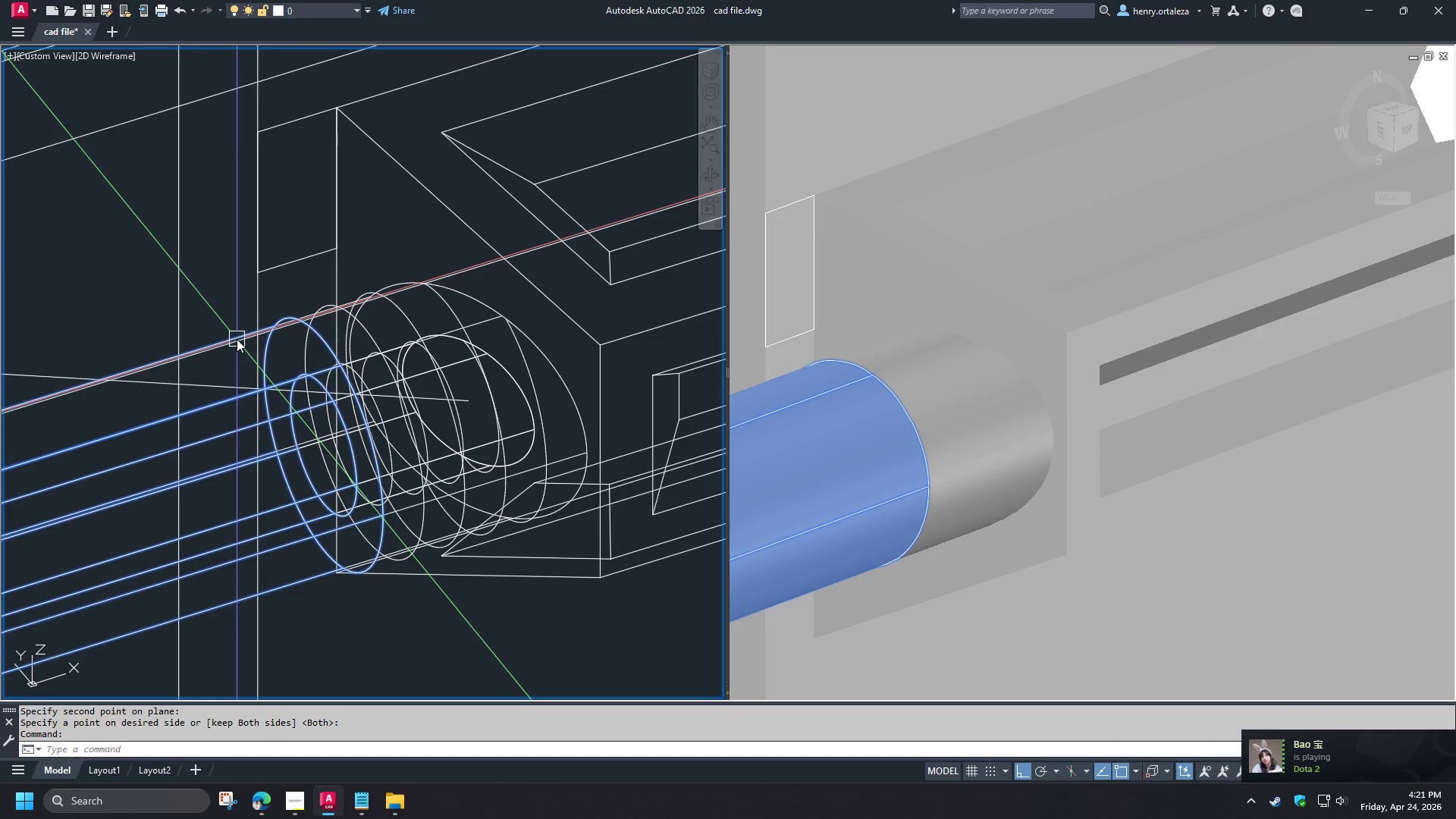 
key(E)
 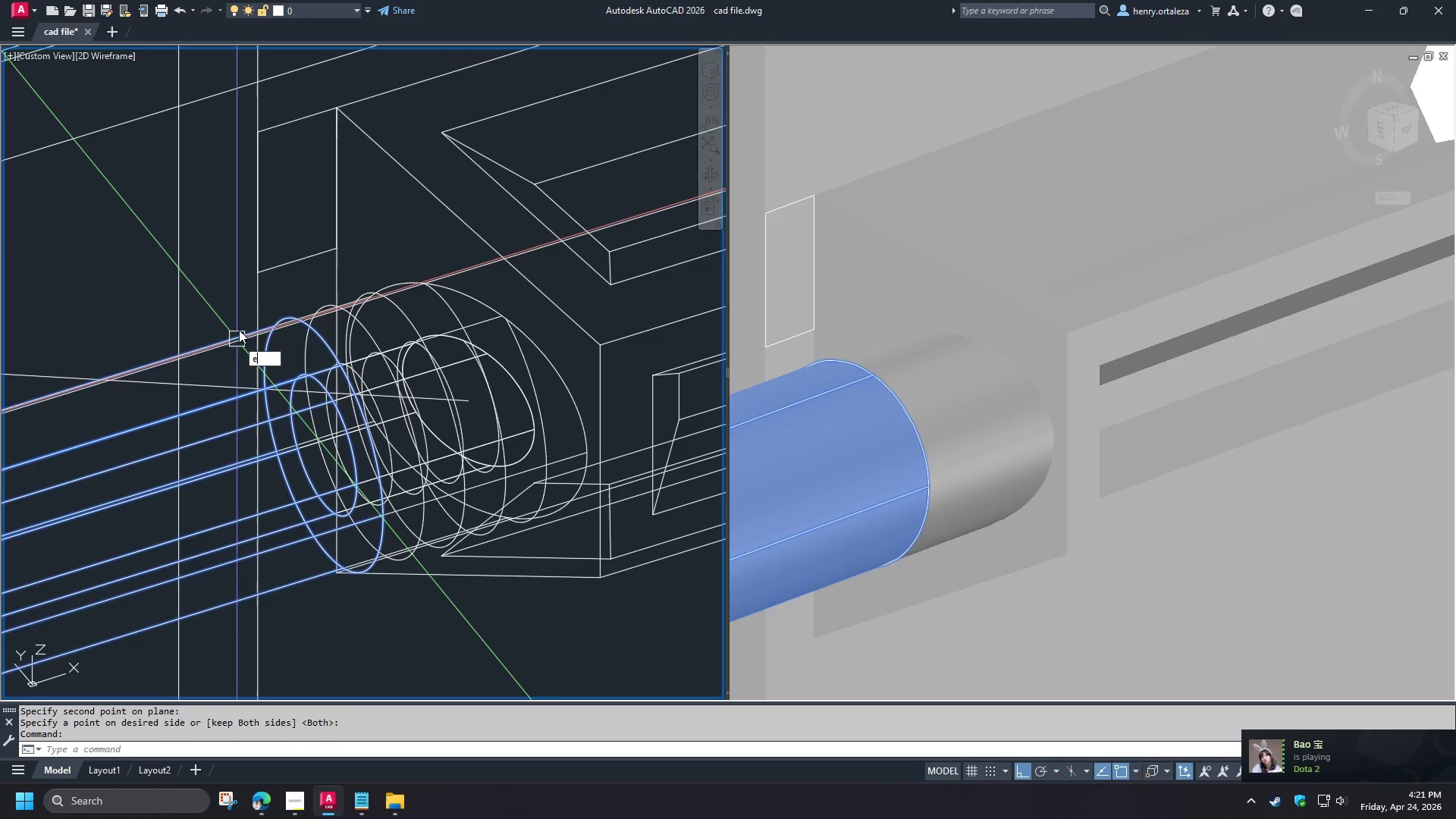 
key(Space)
 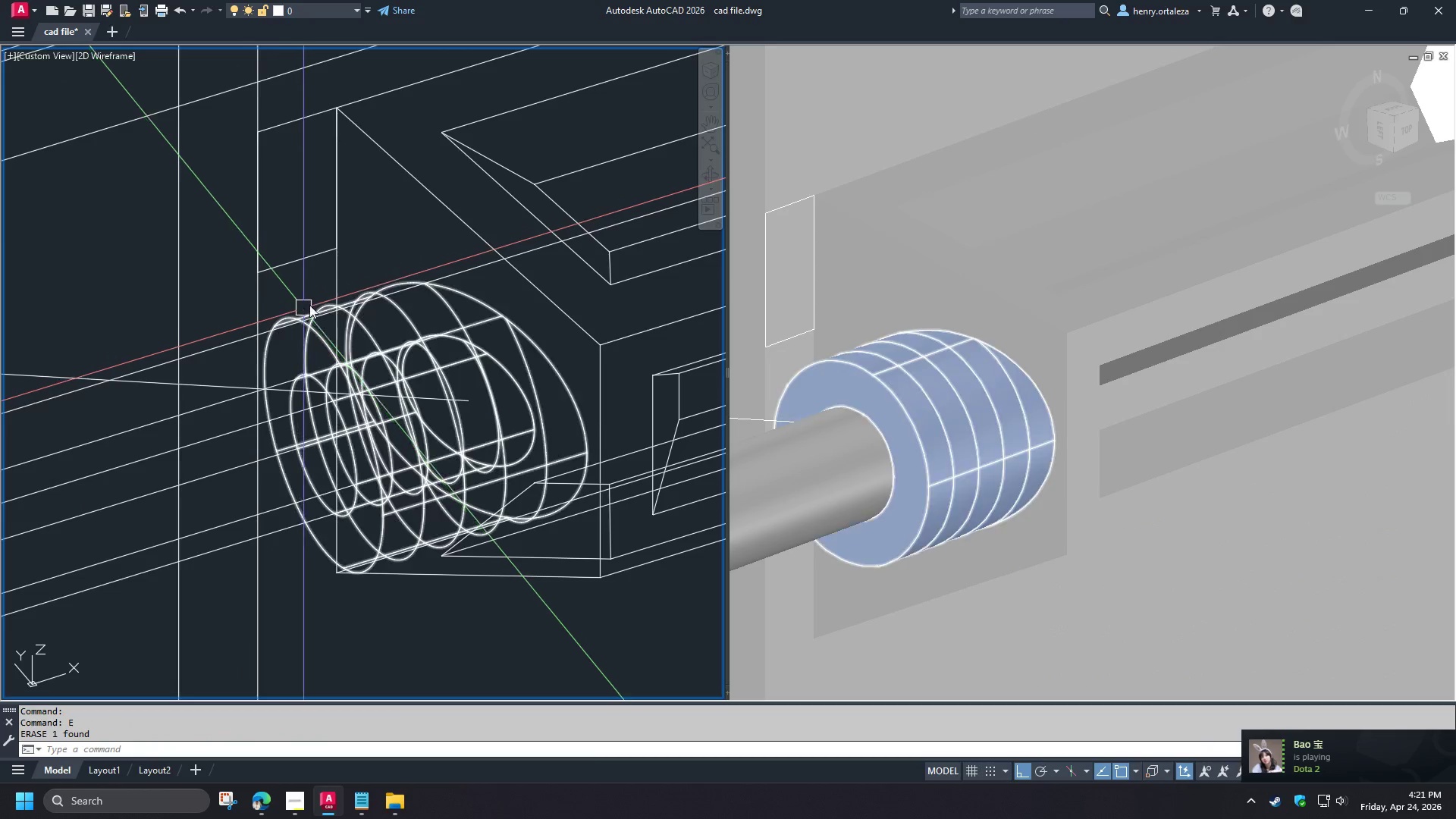 
scroll: coordinate [377, 284], scroll_direction: down, amount: 1.0
 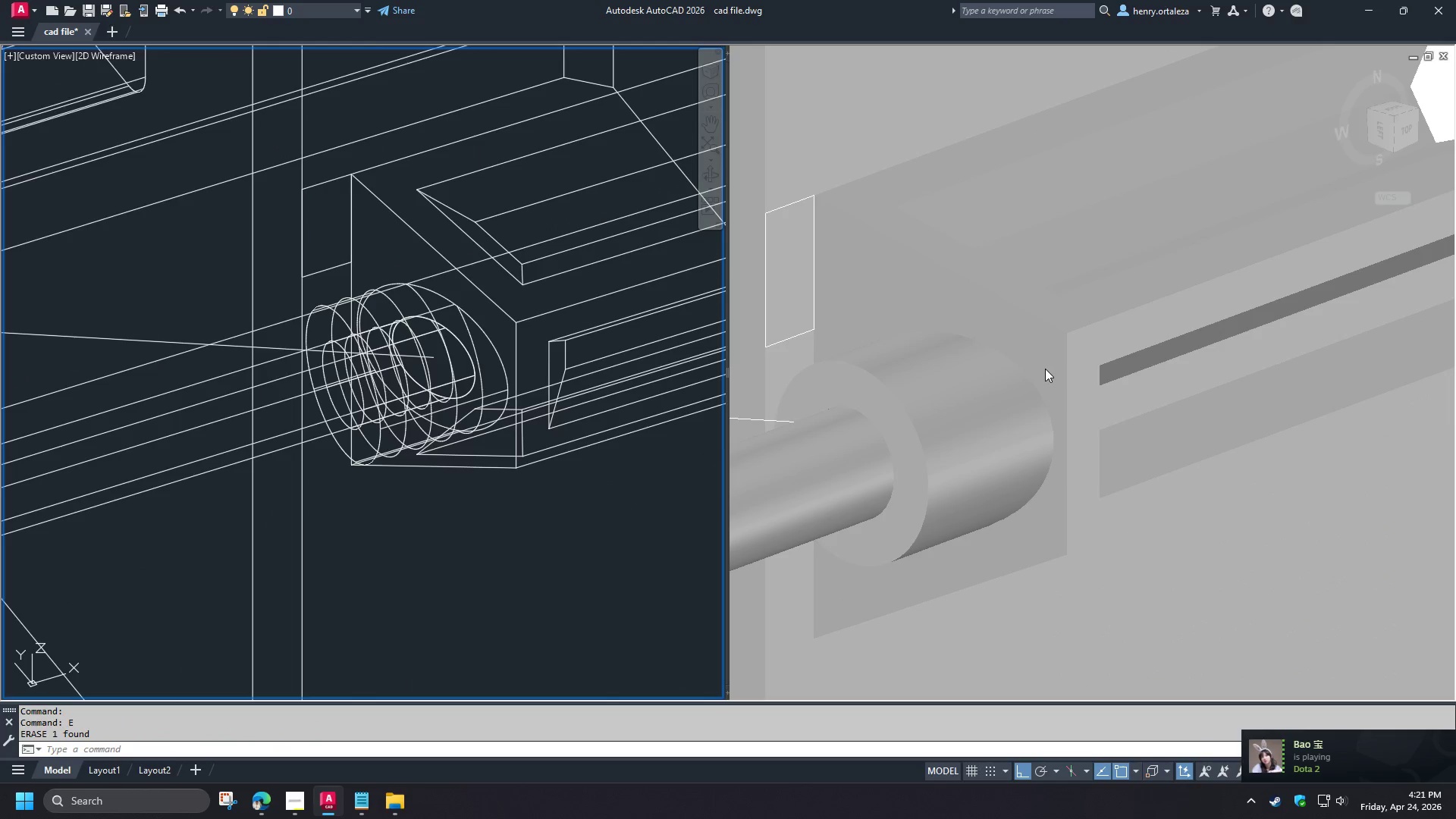 
left_click([1040, 366])
 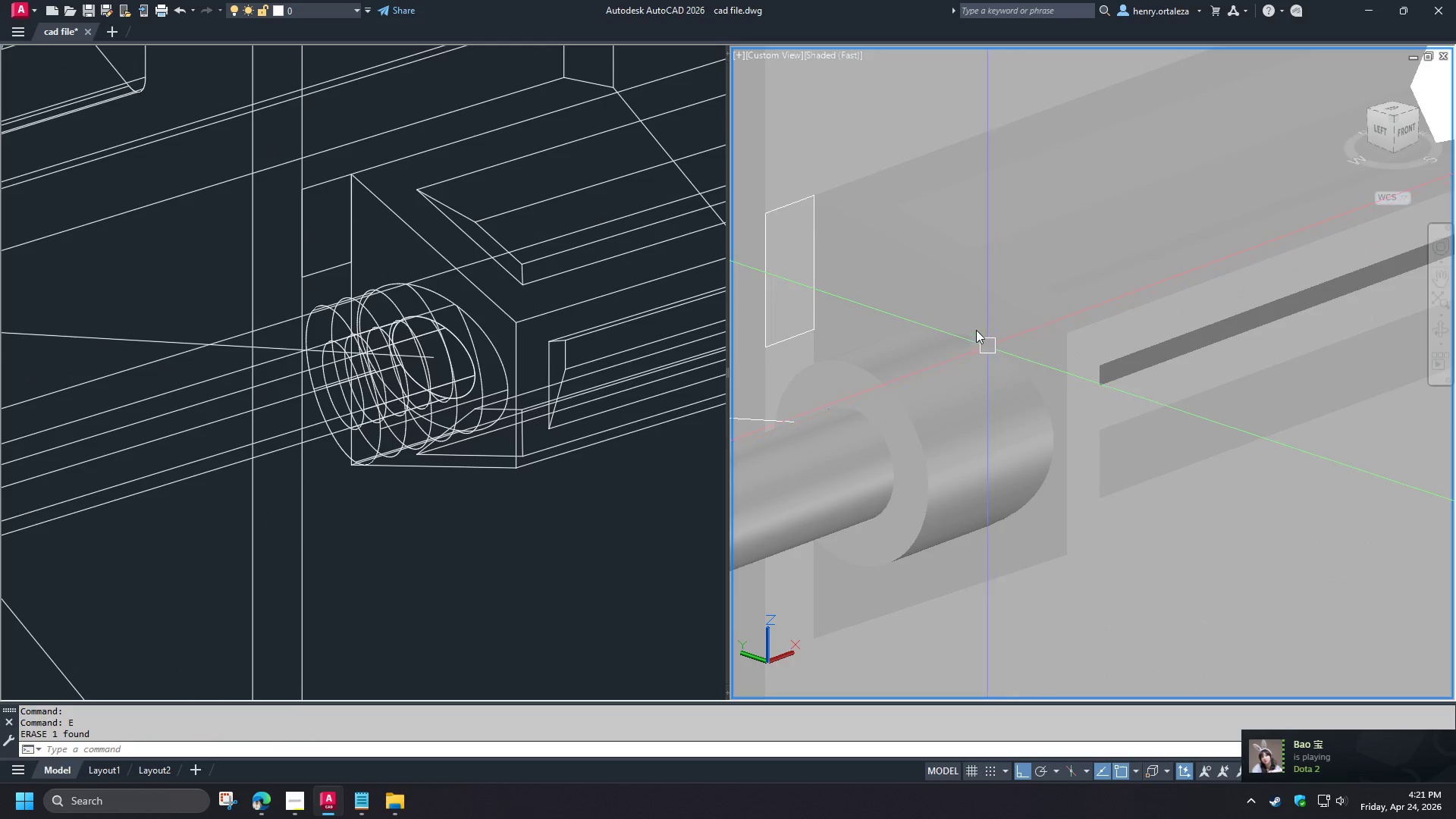 
hold_key(key=ShiftLeft, duration=1.52)
 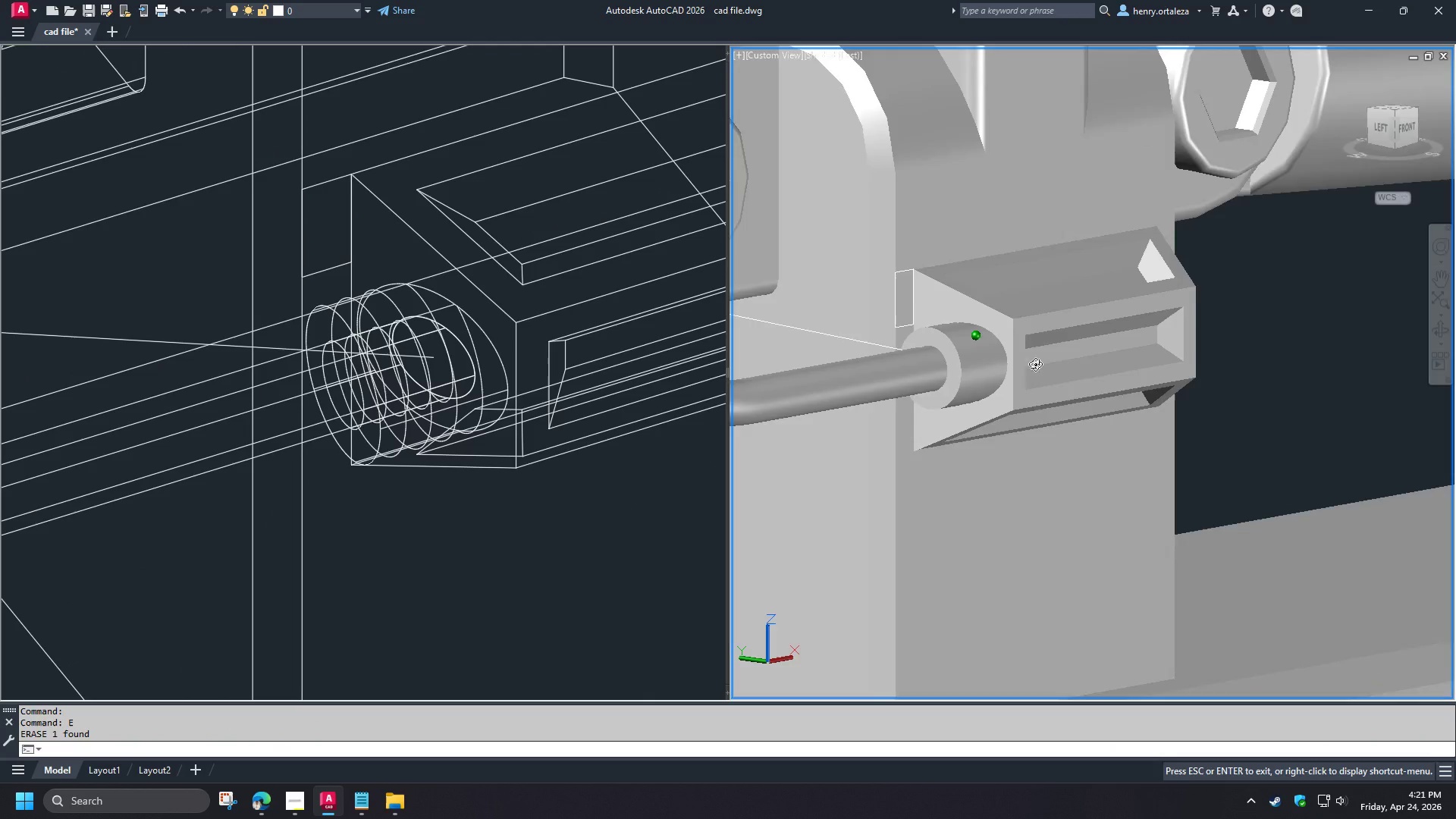 
scroll: coordinate [975, 328], scroll_direction: down, amount: 2.0
 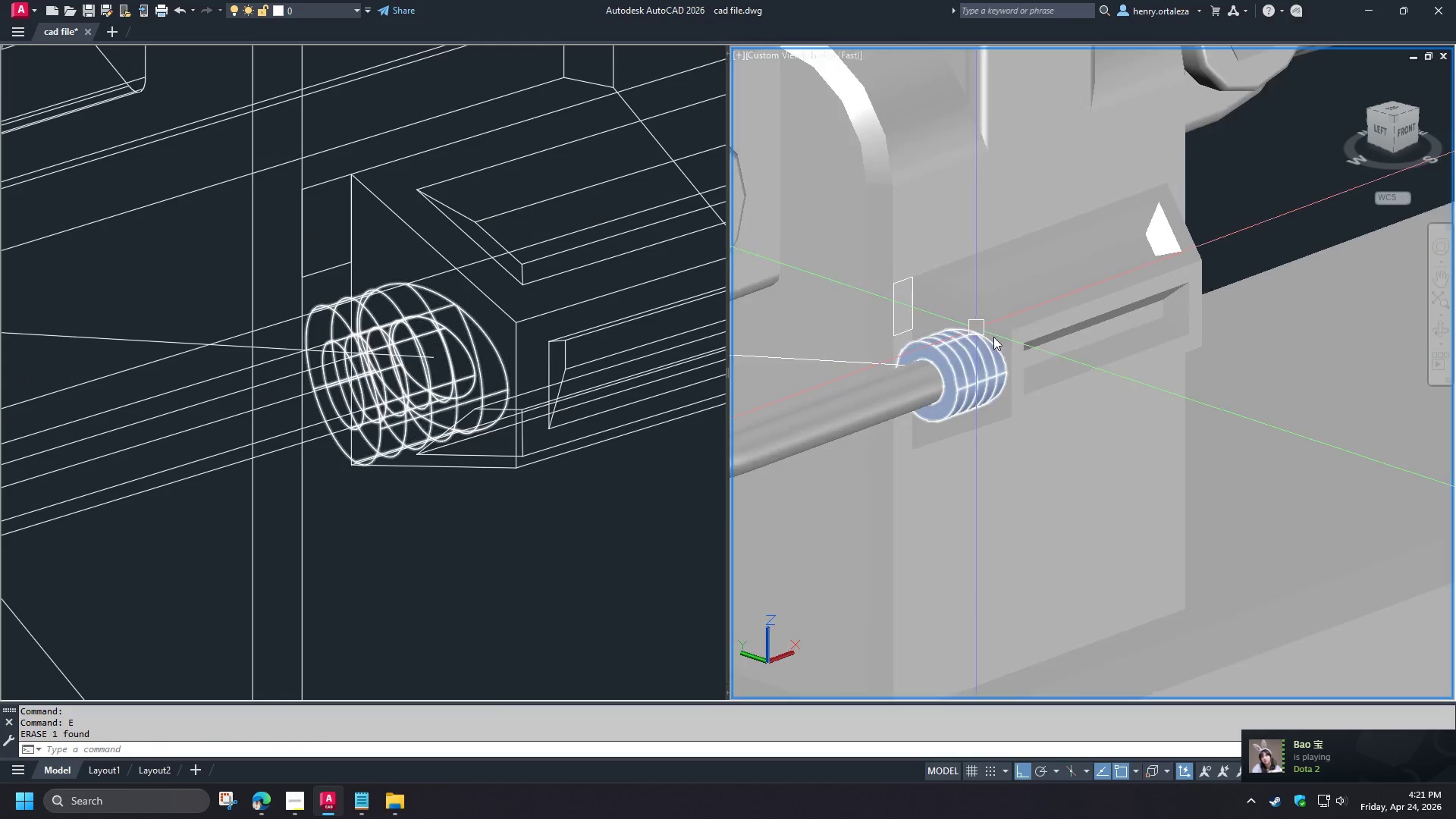 
hold_key(key=ShiftLeft, duration=1.26)
 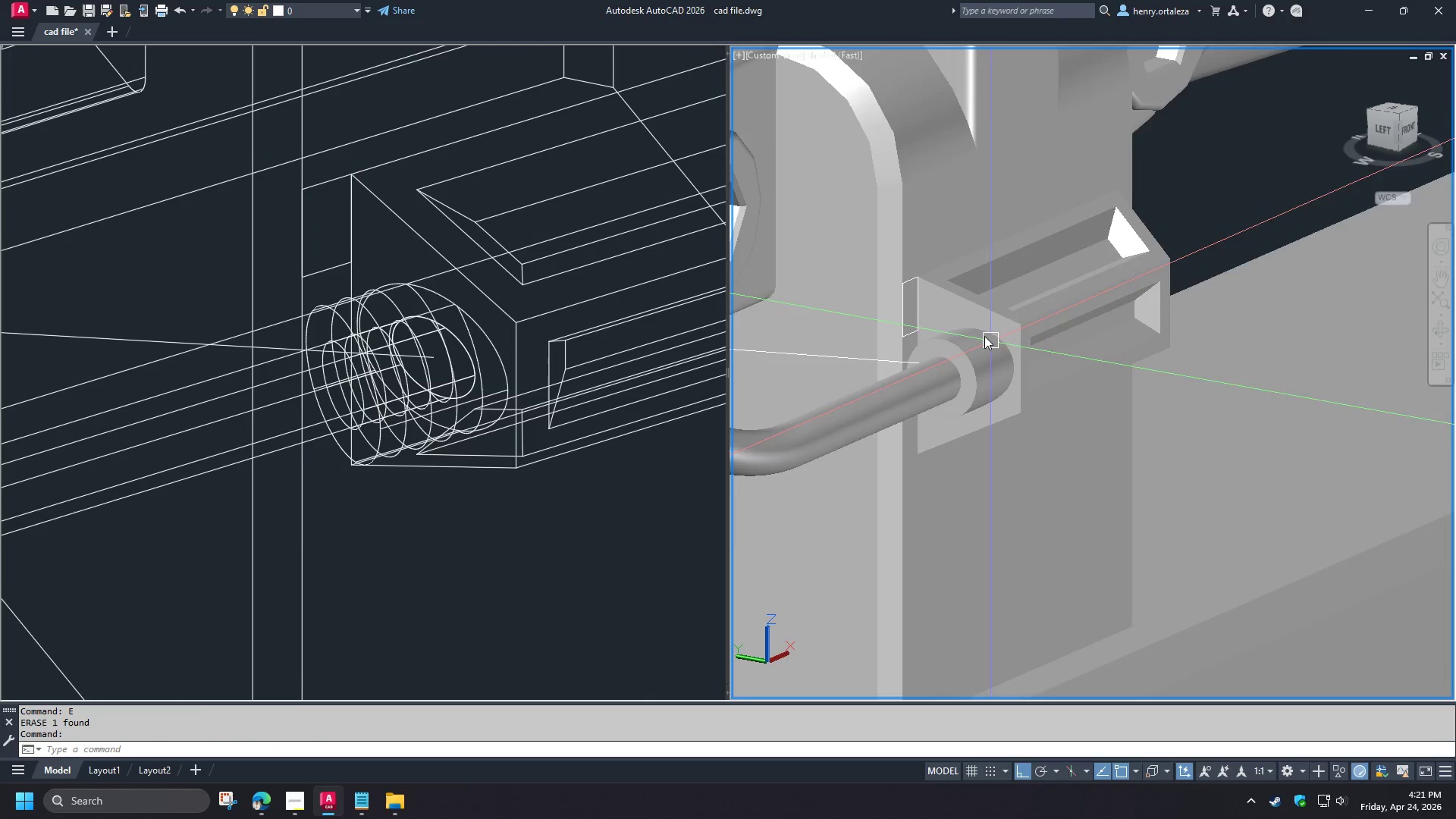 
scroll: coordinate [984, 336], scroll_direction: up, amount: 2.0
 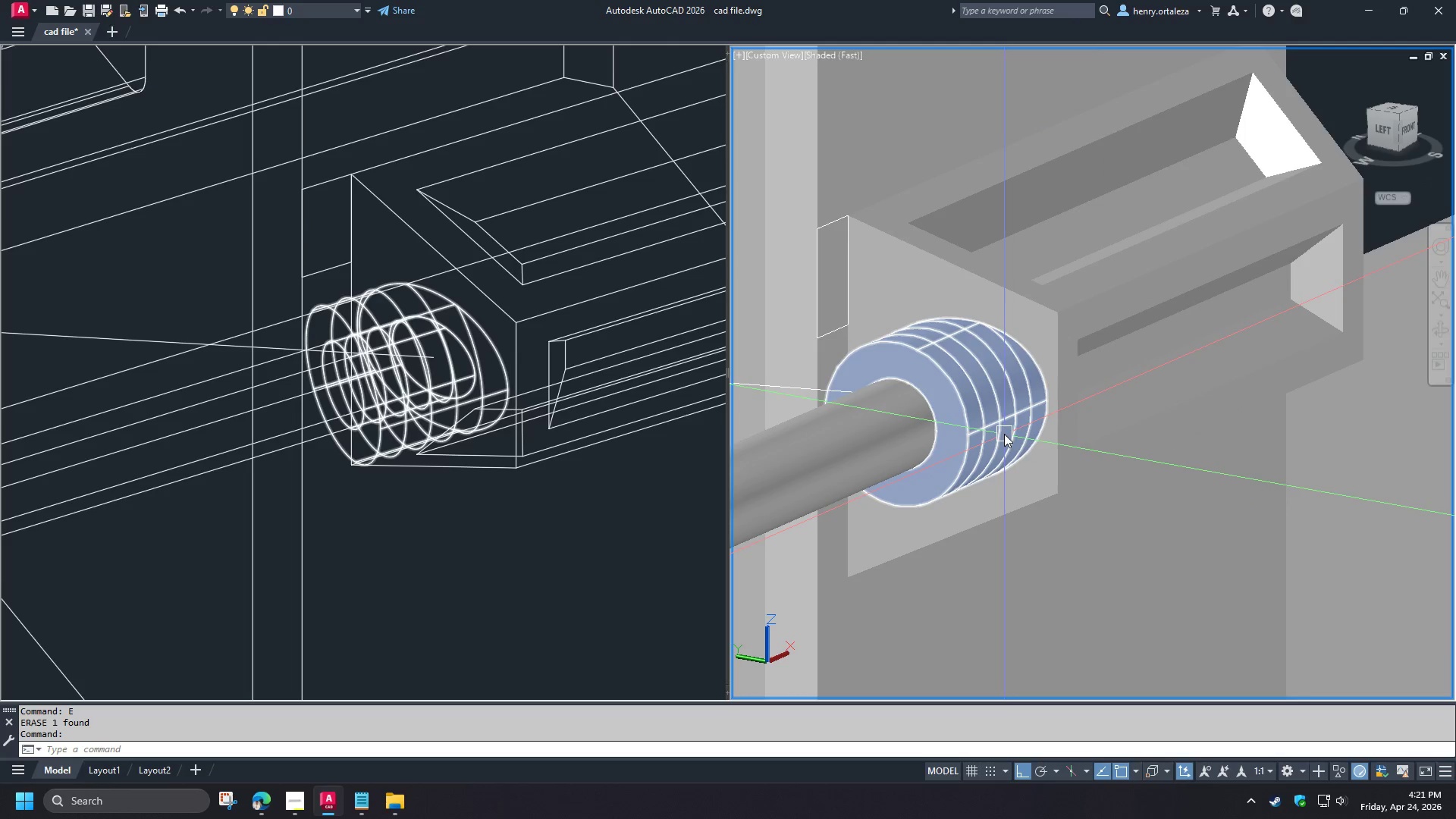 
wait(7.21)
 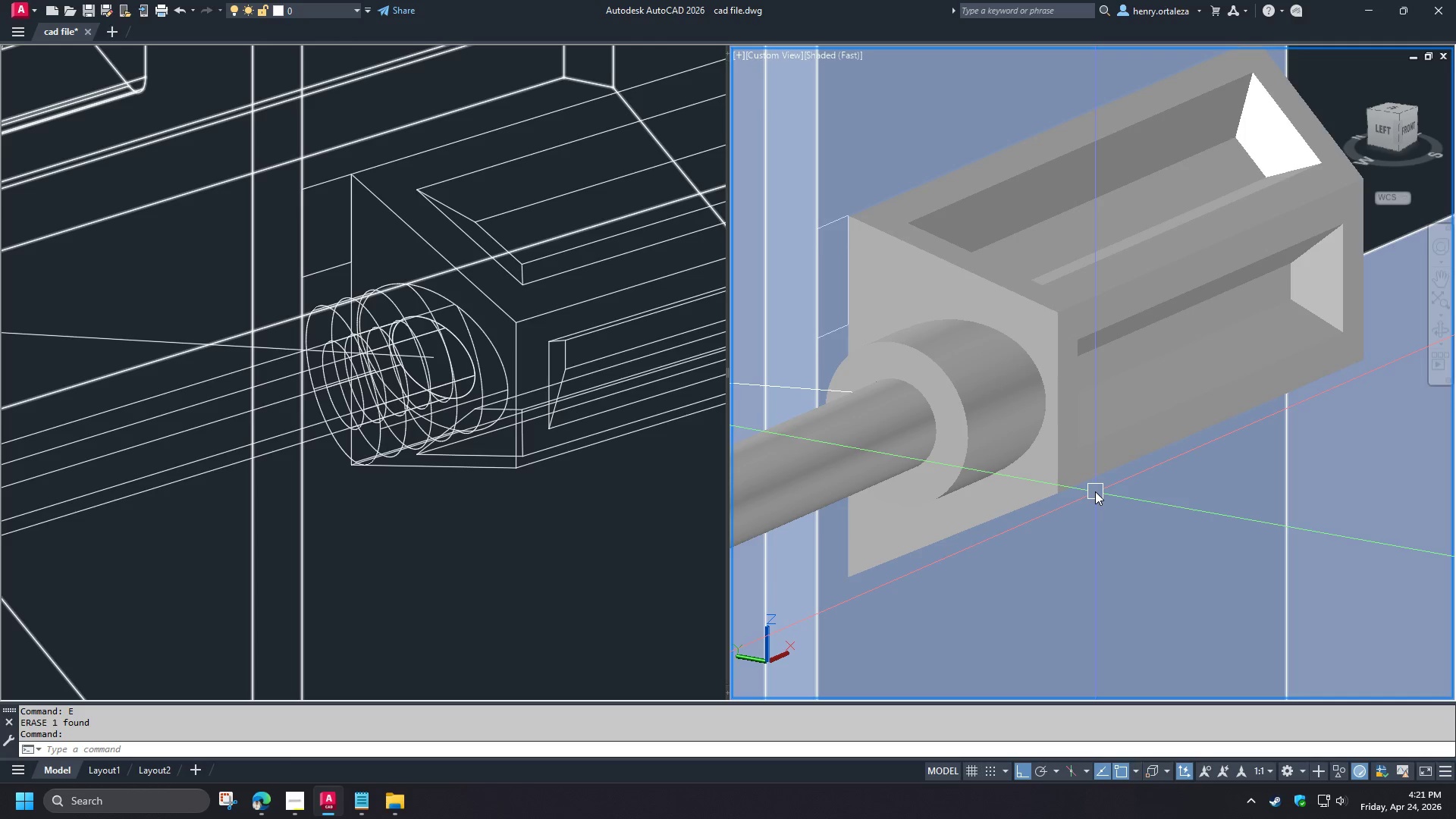 
type(cha)
 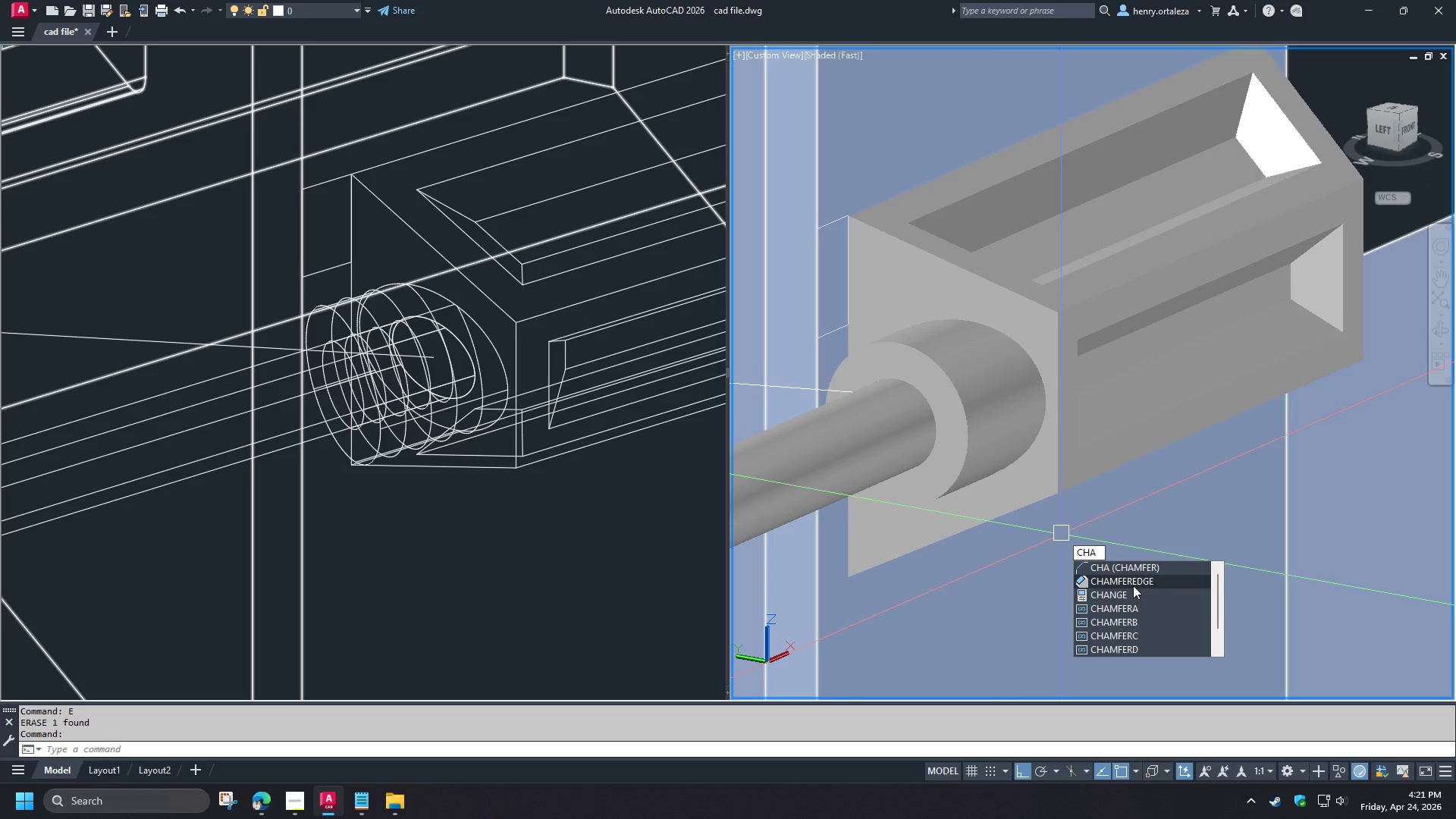 
left_click([1133, 583])
 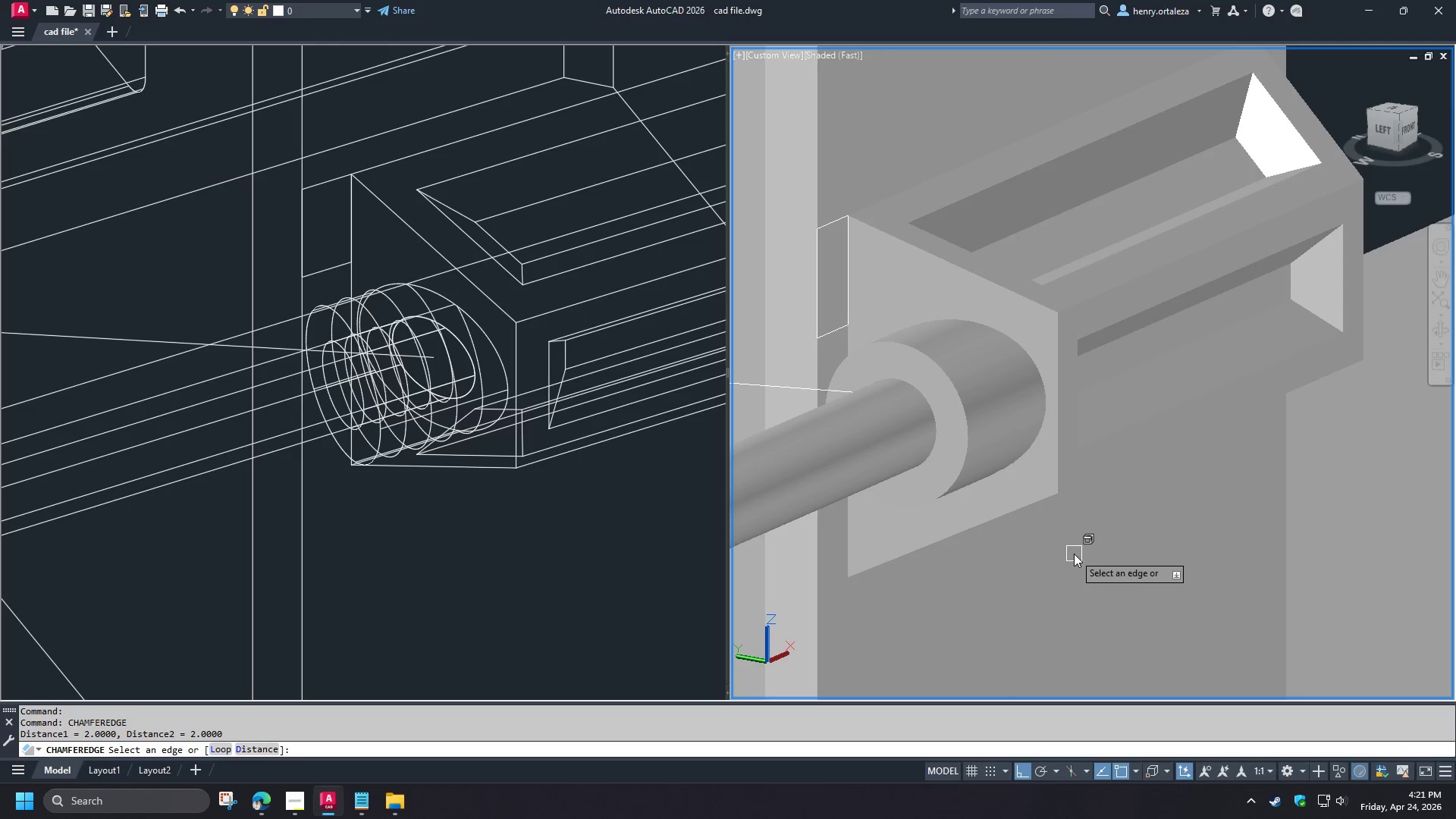 
key(D)
 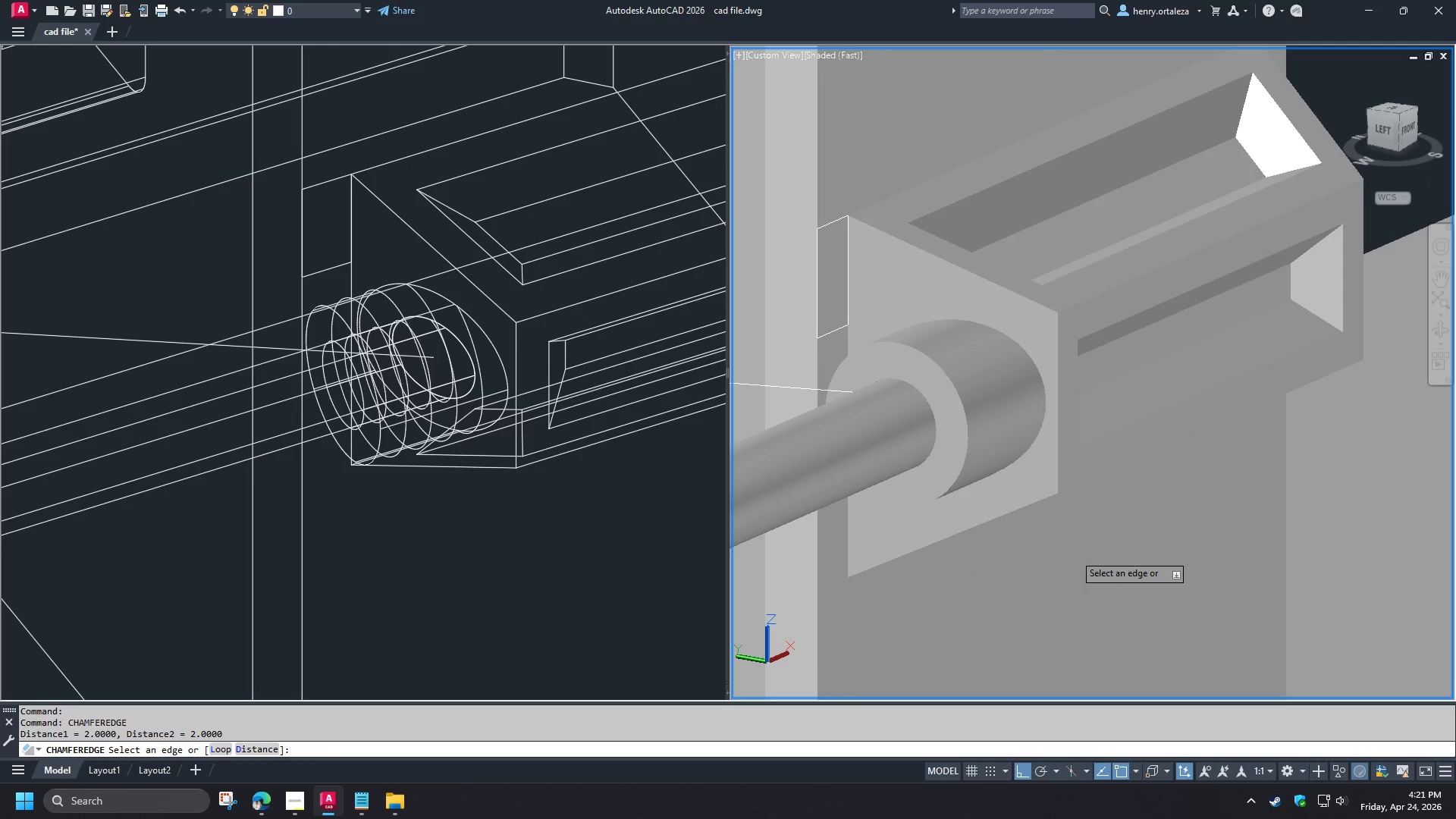 
key(Space)
 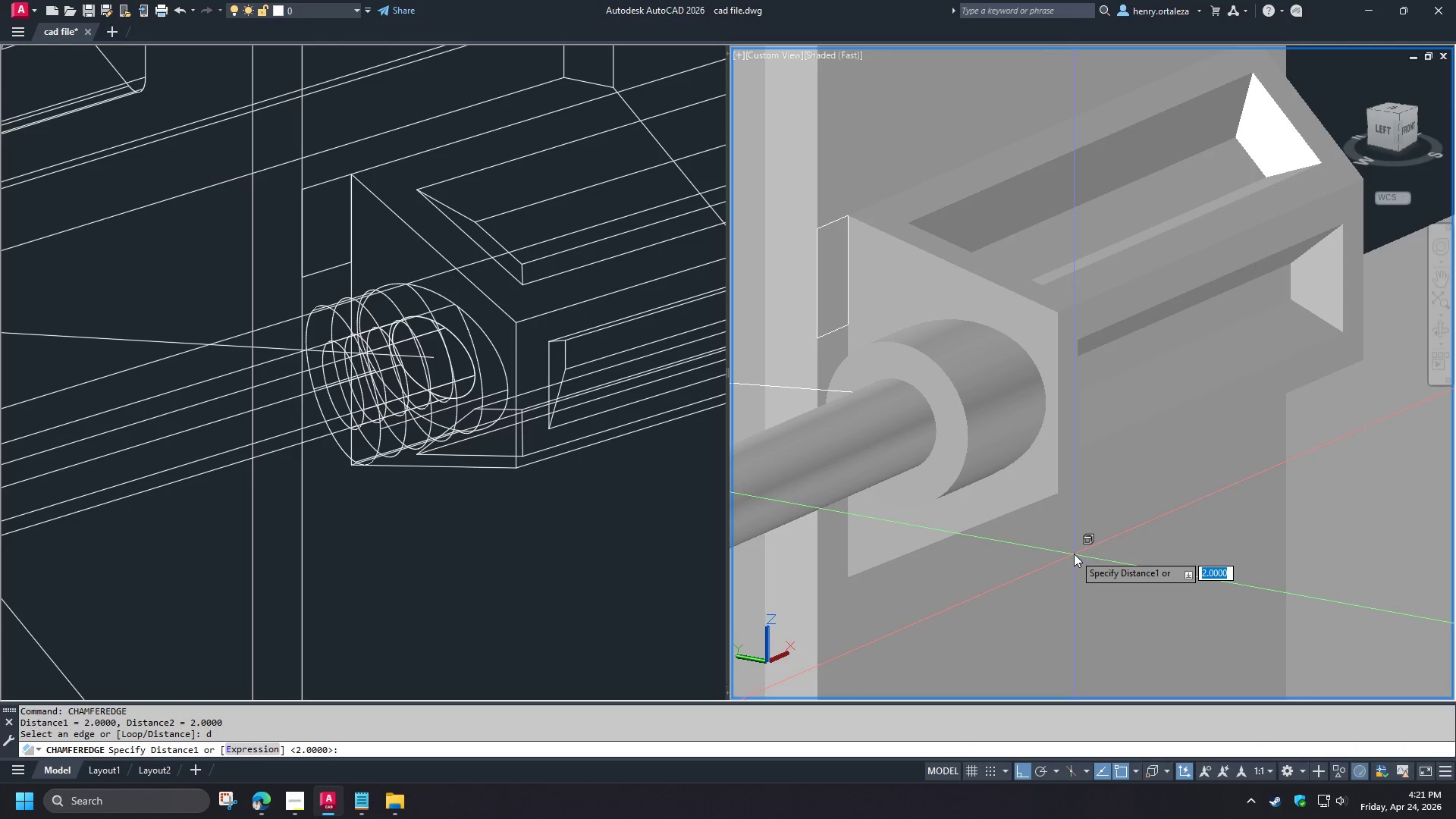 
key(1)
 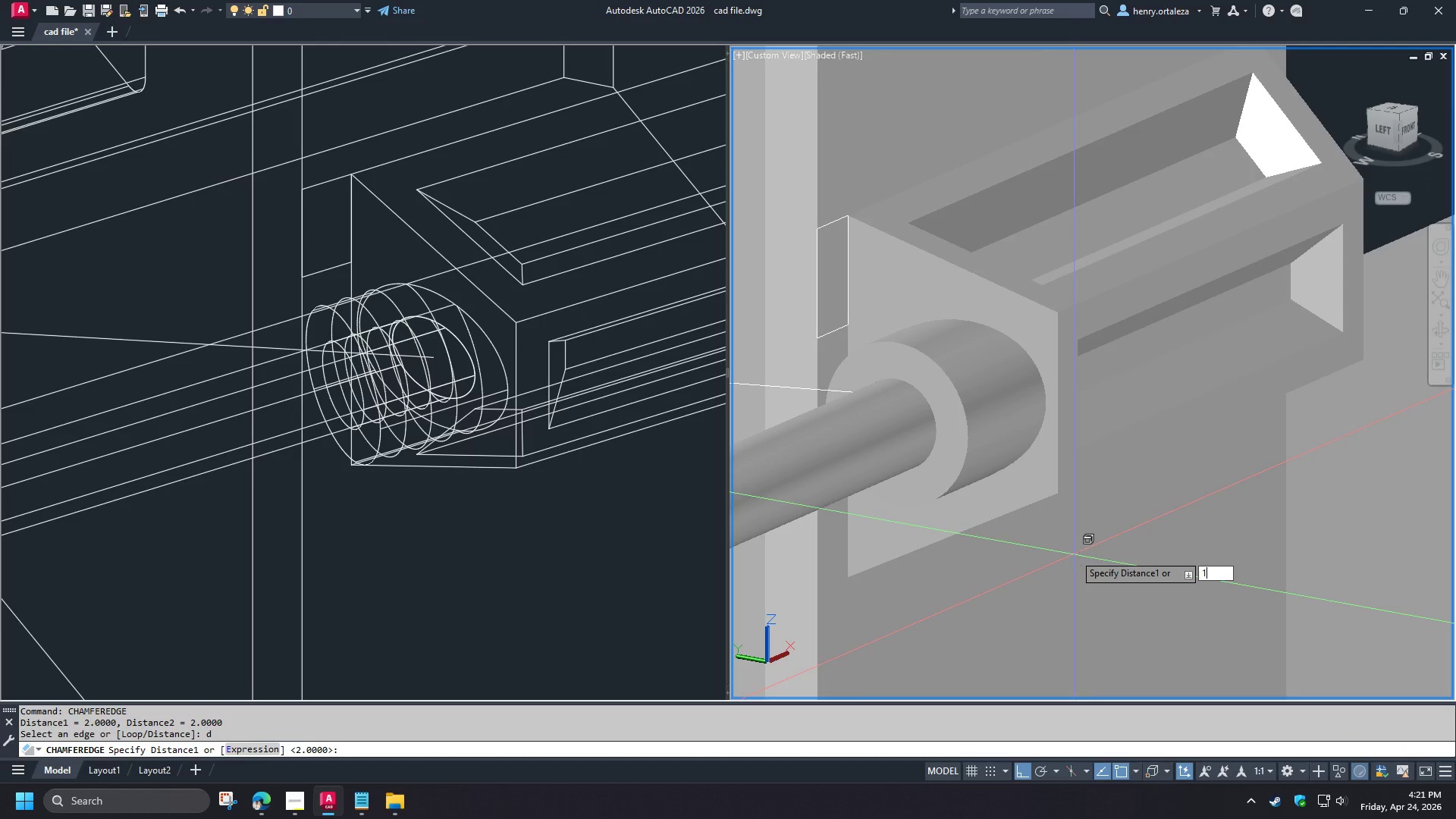 
key(Space)
 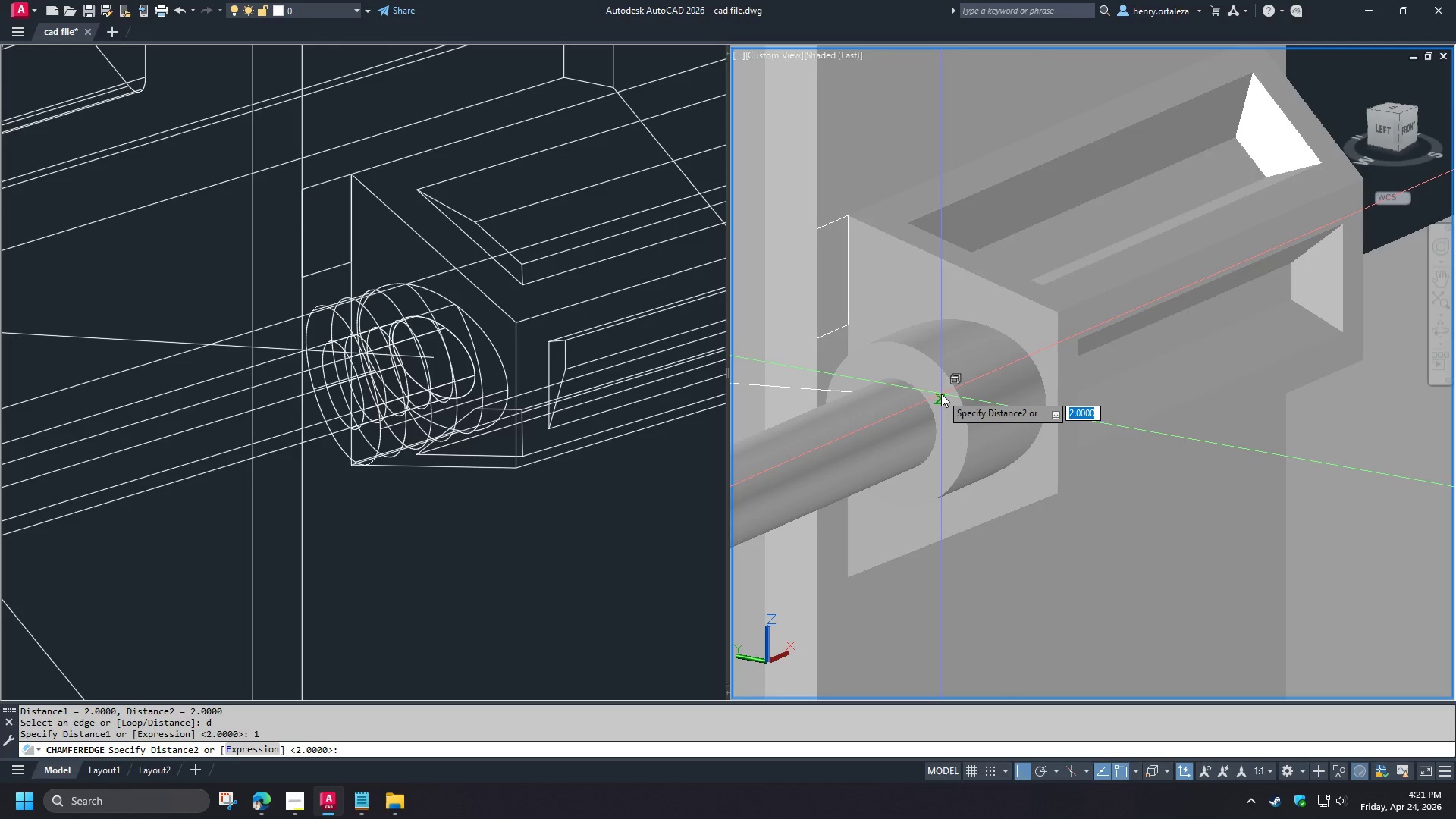 
key(1)
 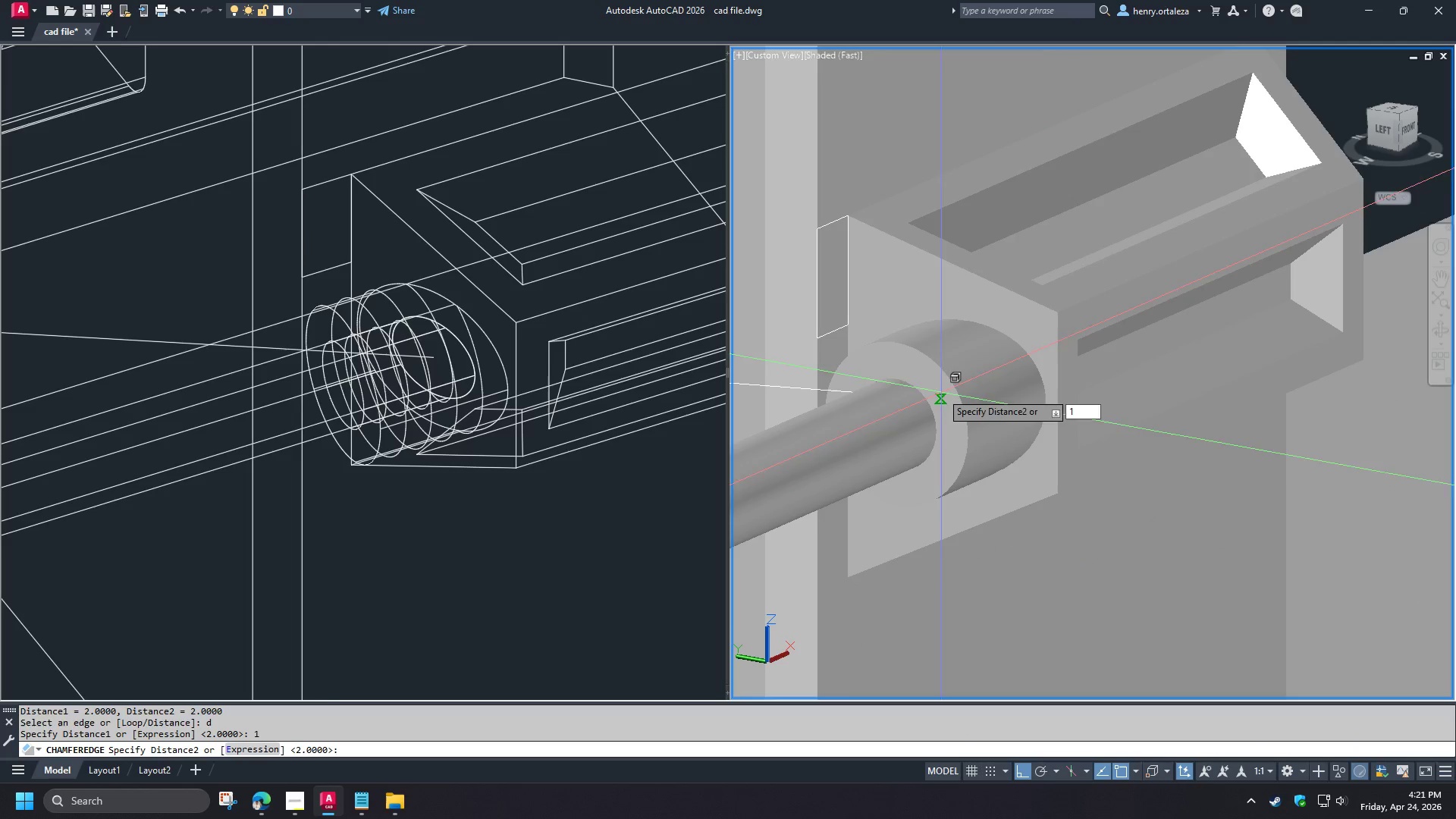 
key(Space)
 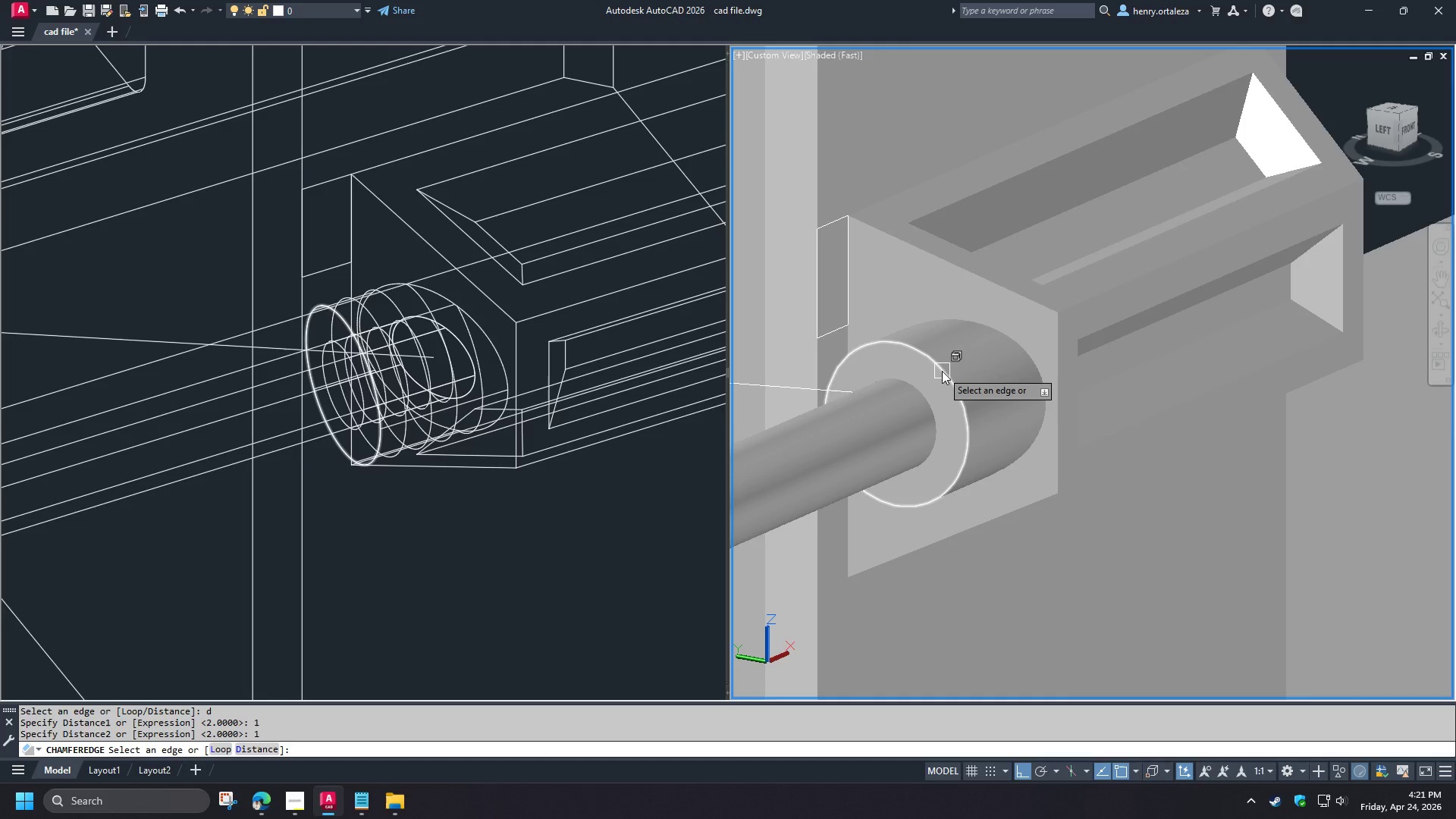 
left_click([942, 371])
 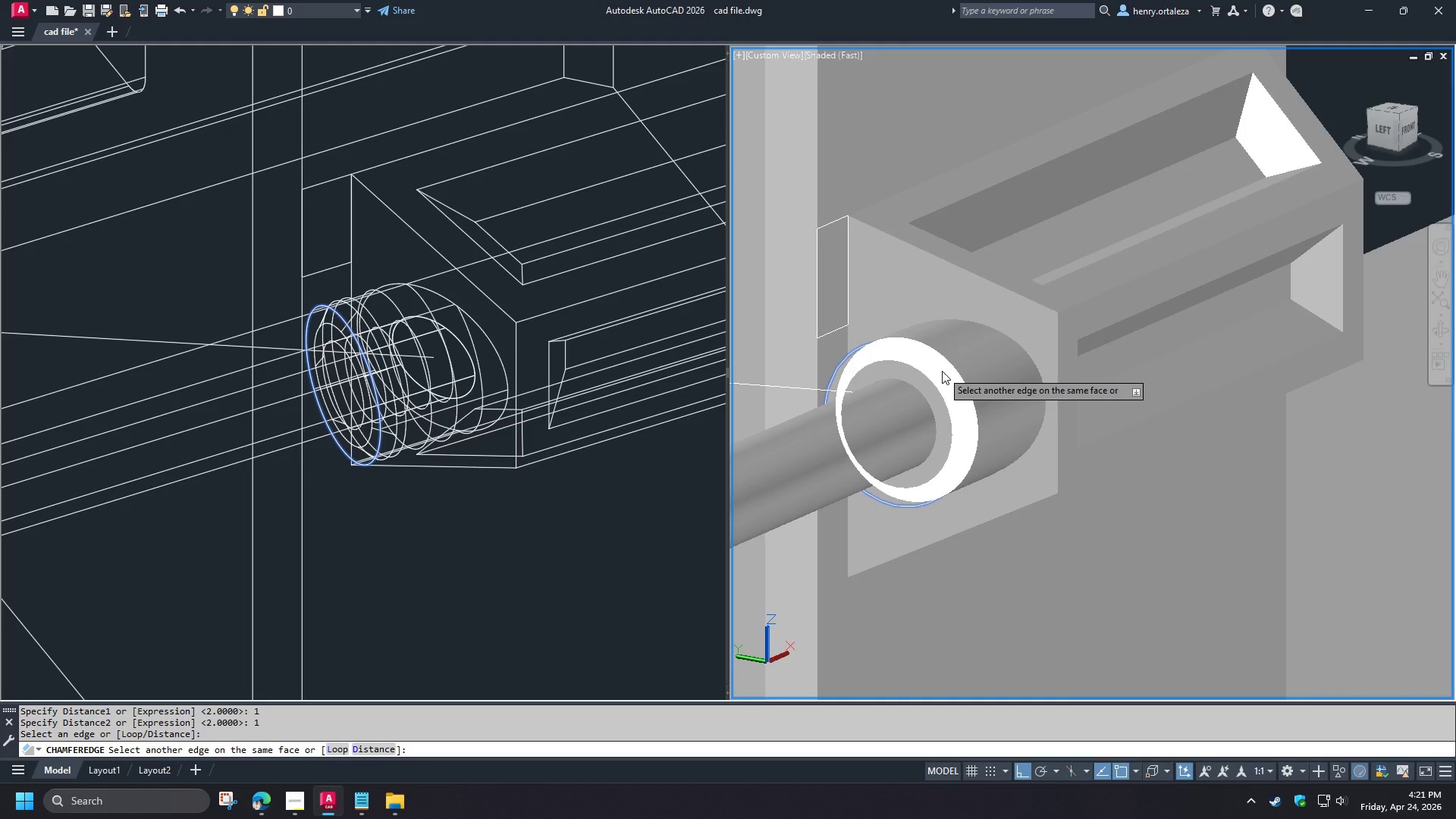 
key(Space)
 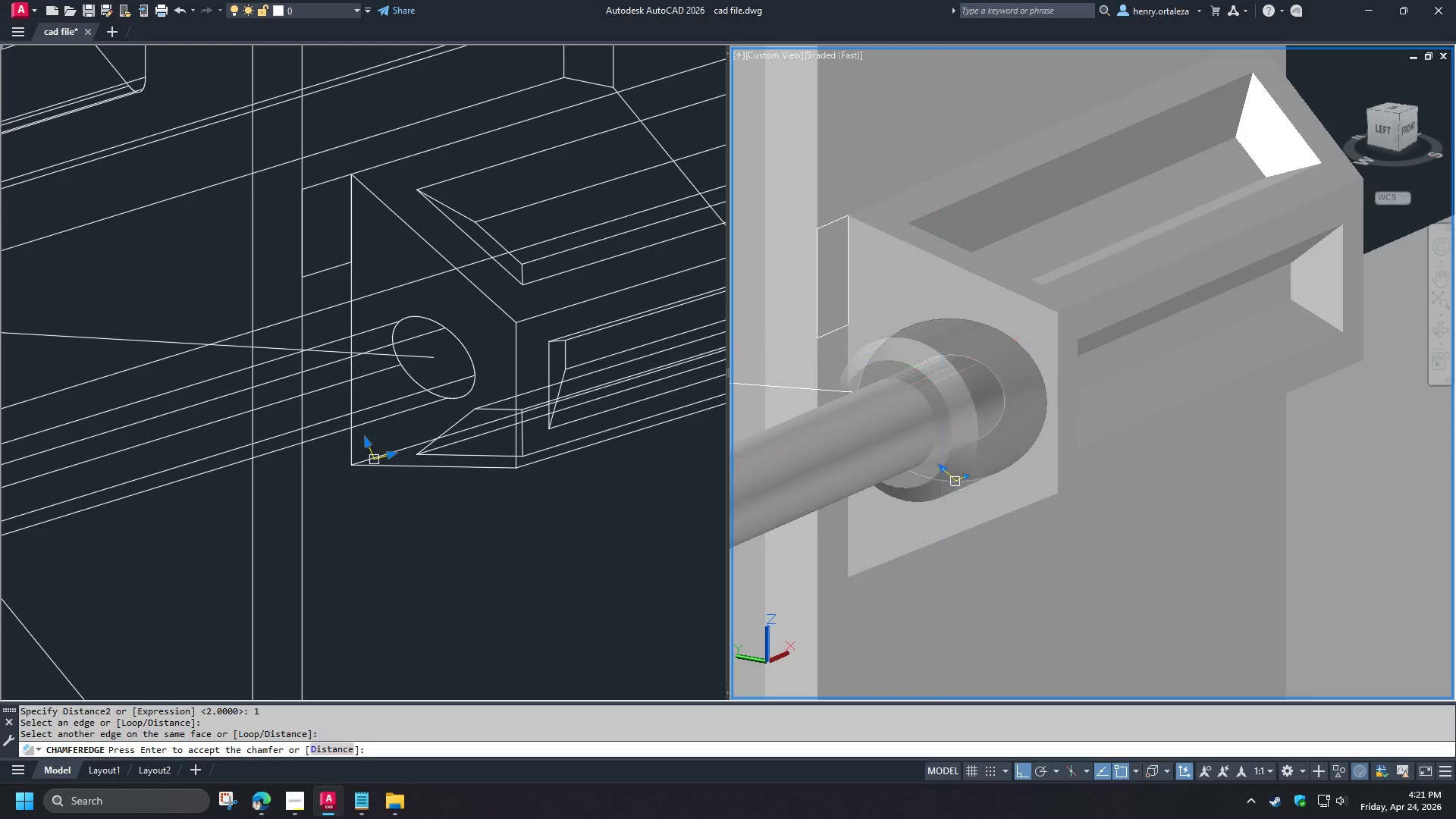 
key(Space)
 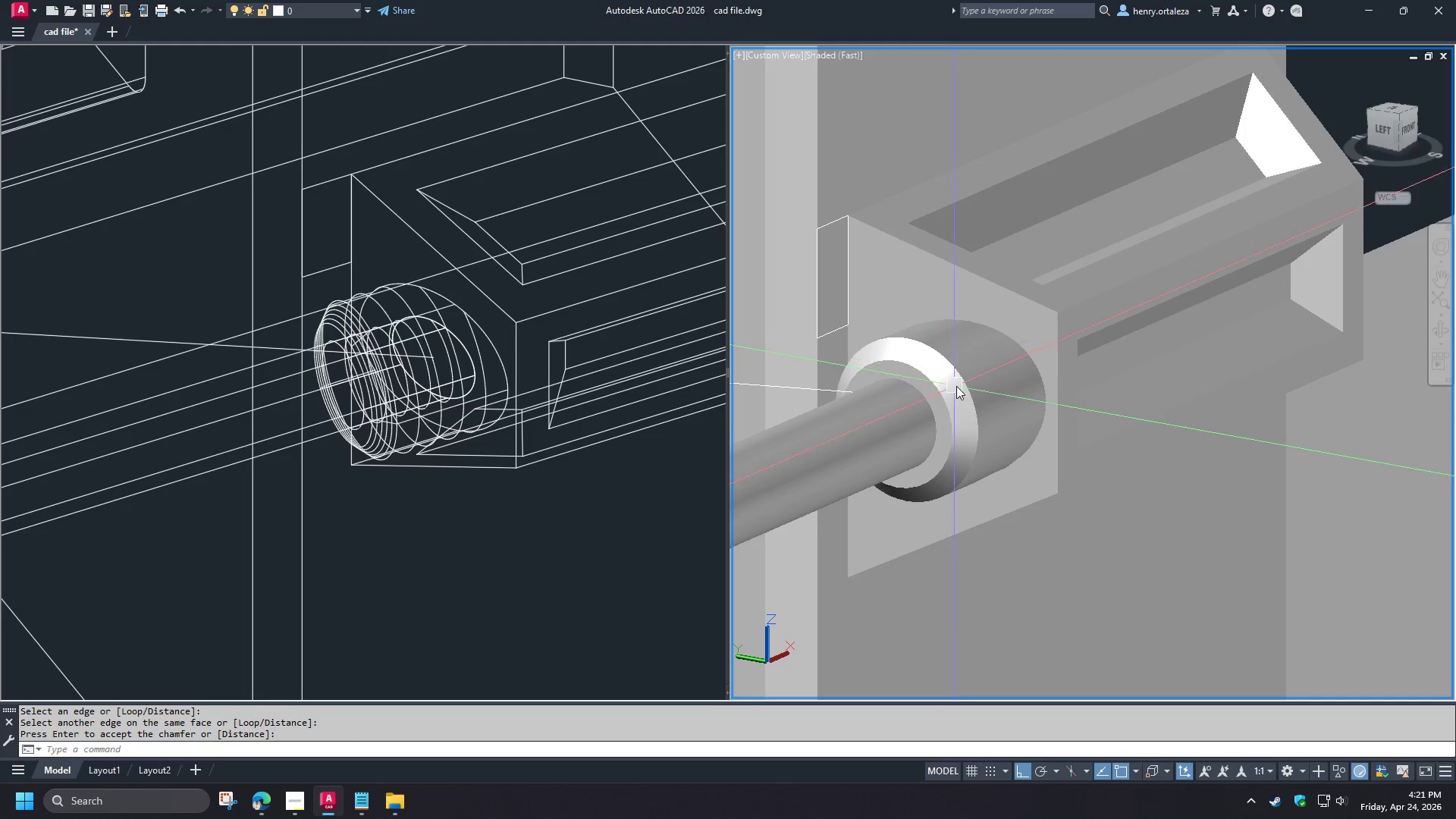 
hold_key(key=ShiftLeft, duration=1.5)
 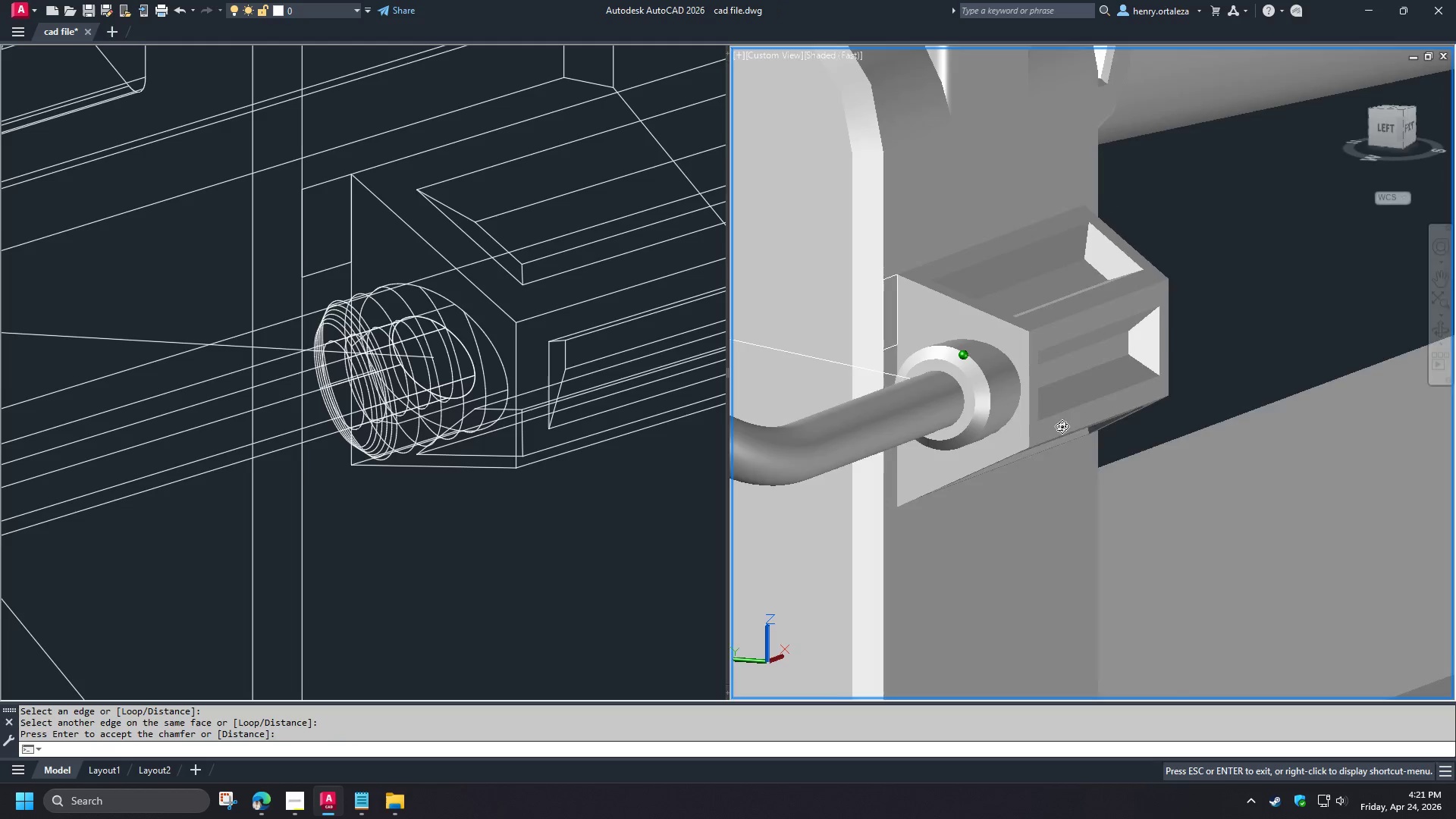 
scroll: coordinate [958, 388], scroll_direction: down, amount: 1.0
 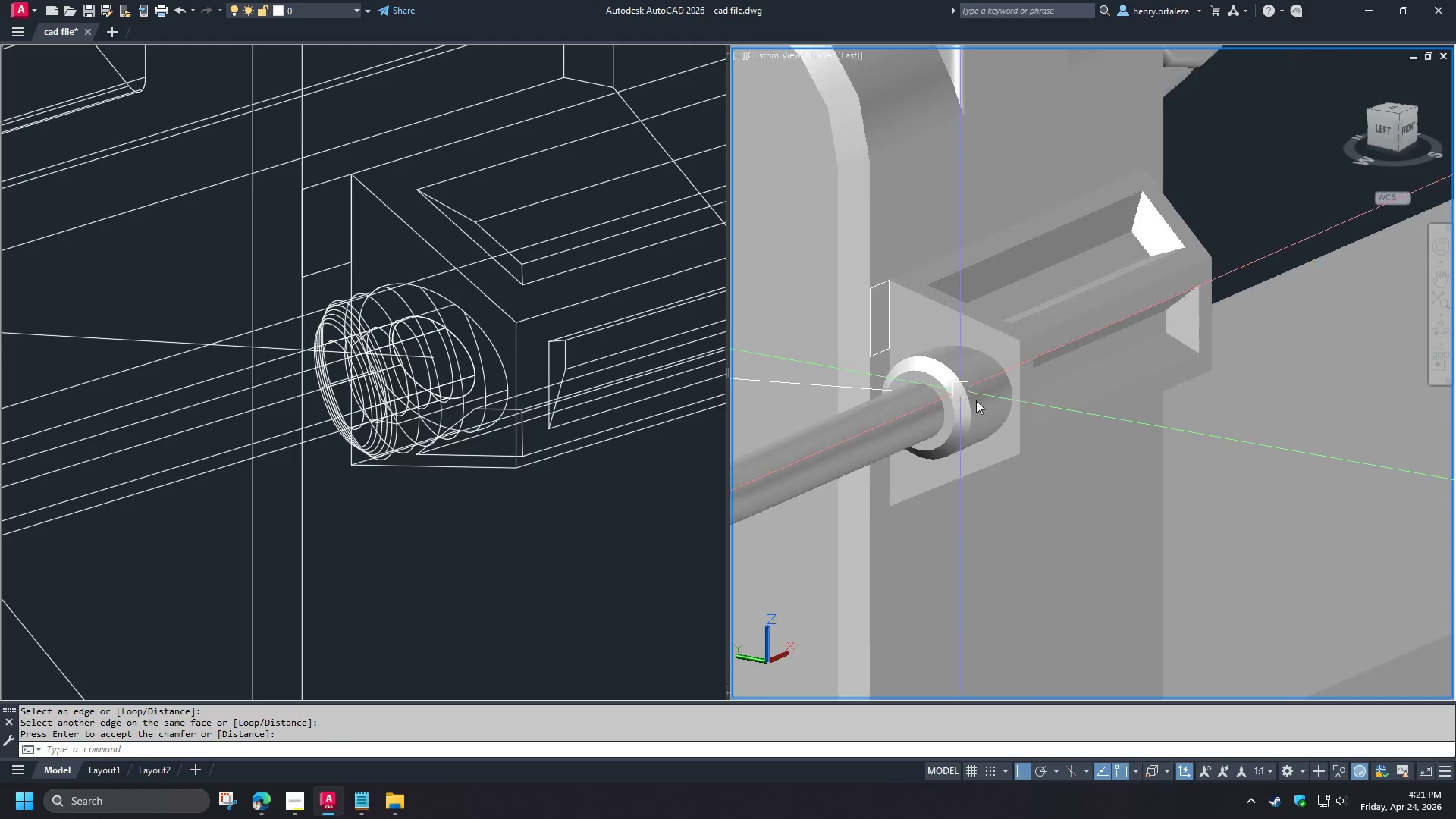 
hold_key(key=ShiftLeft, duration=1.53)
 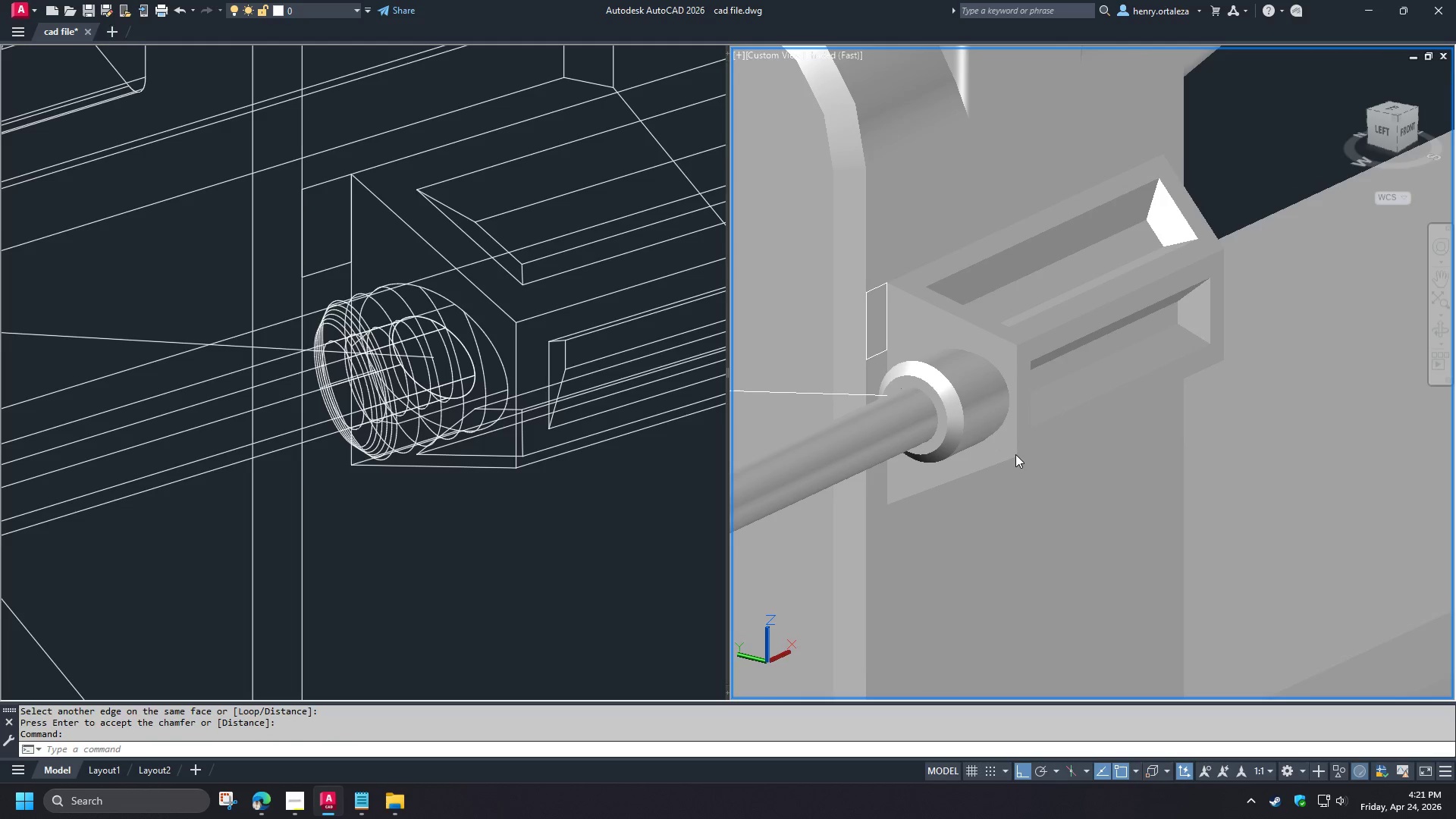 
hold_key(key=ShiftLeft, duration=0.38)
 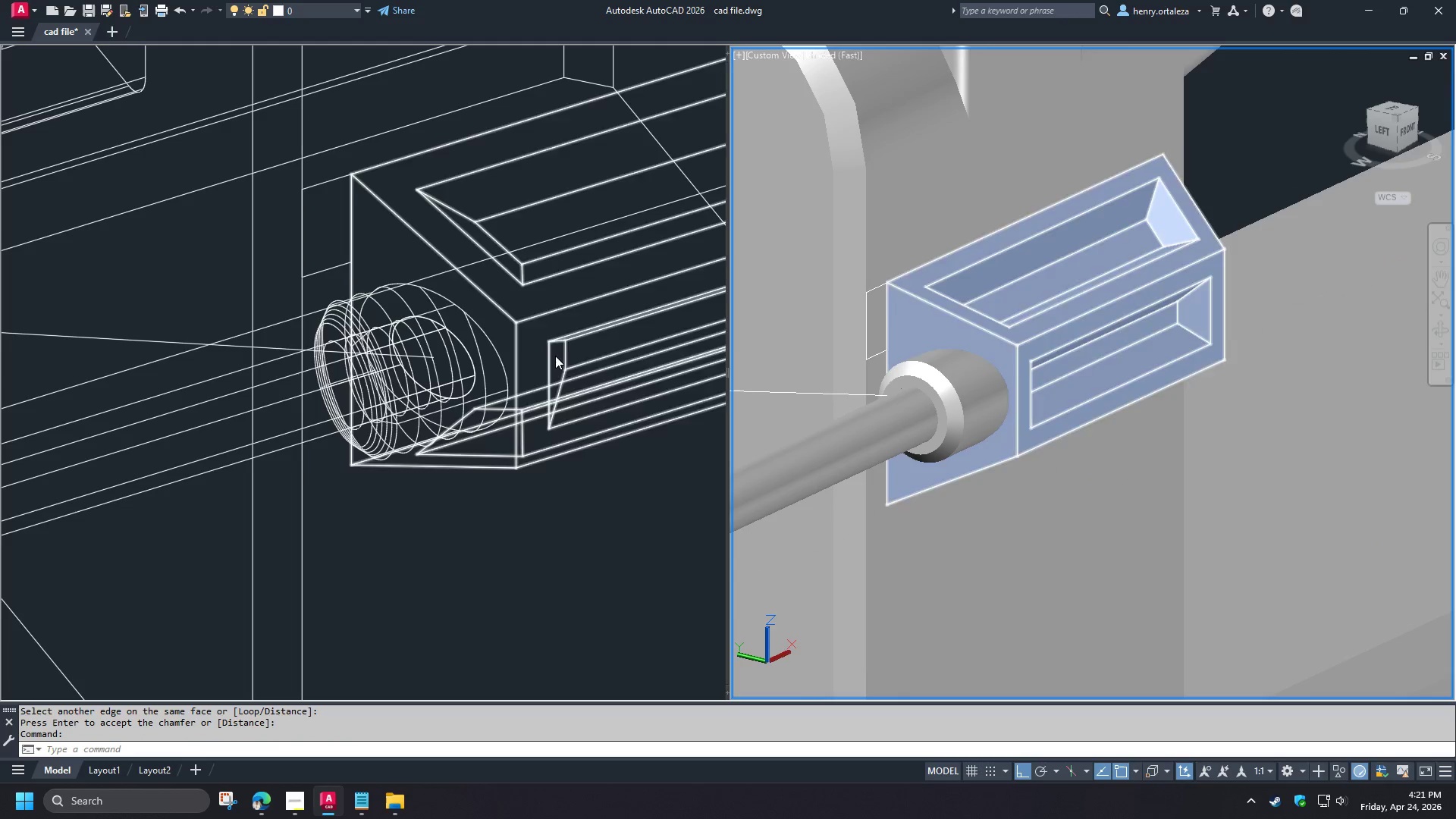 
left_click([507, 365])
 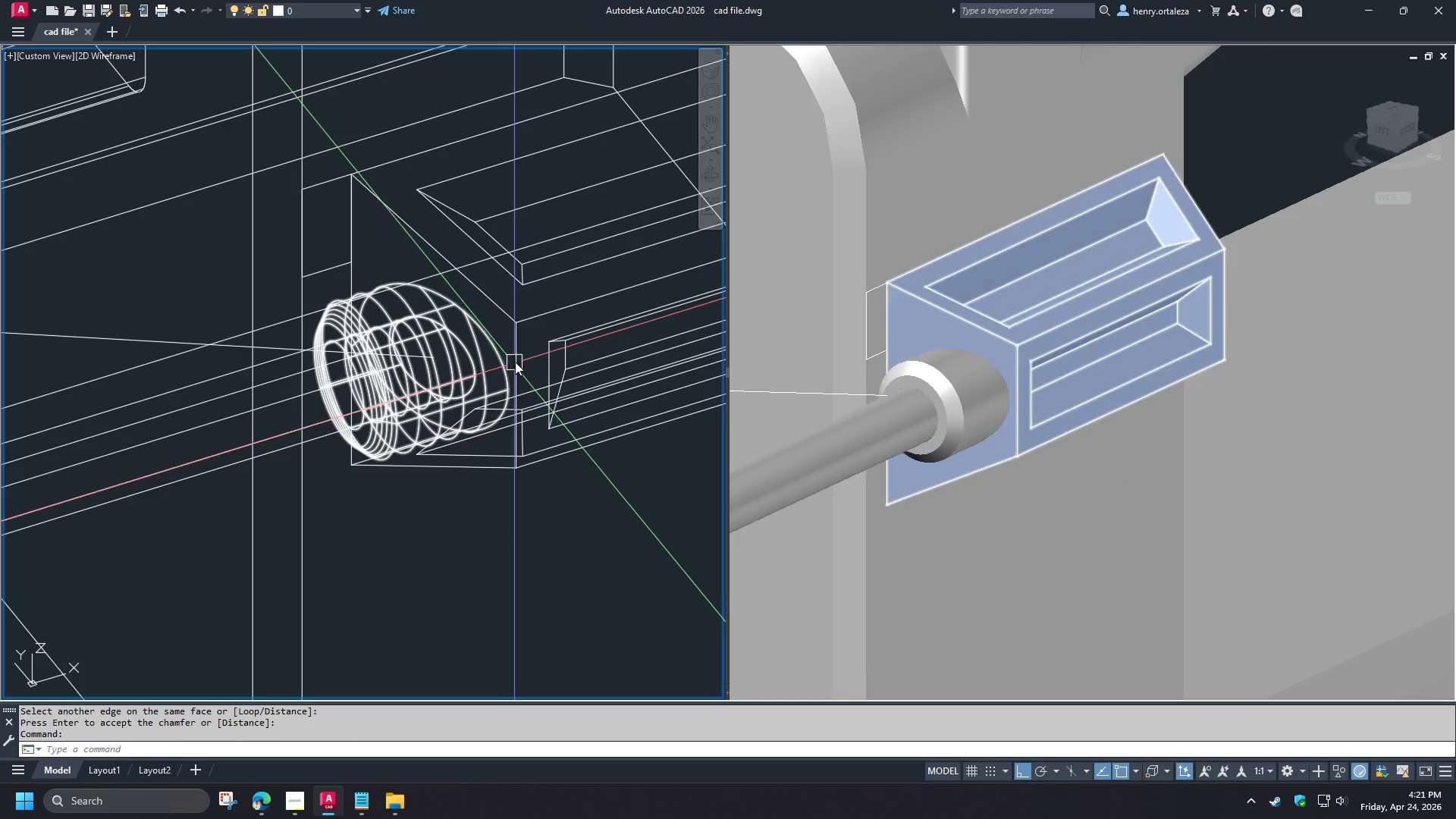 
type(uni )
 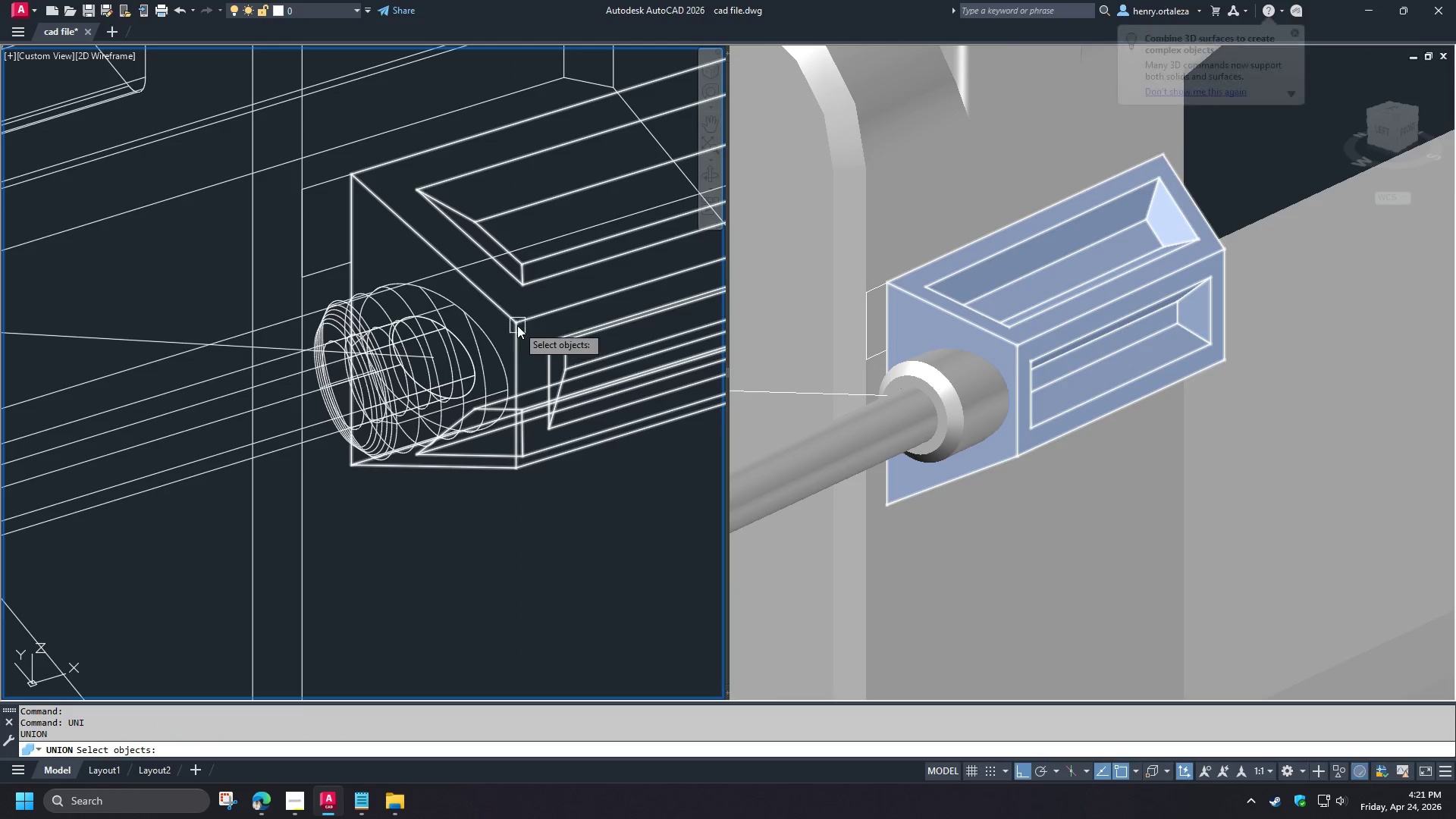 
left_click([517, 325])
 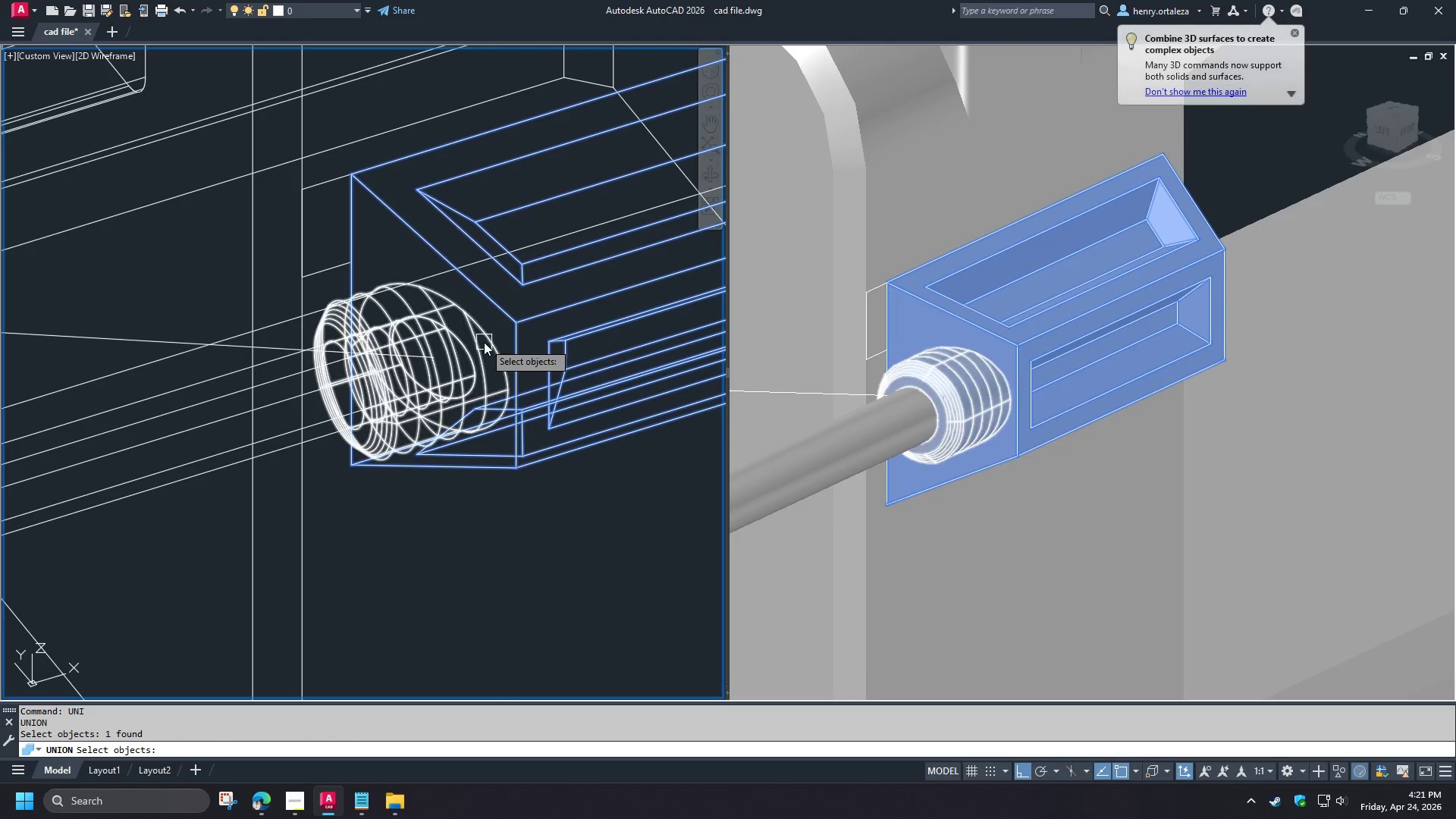 
left_click([484, 342])
 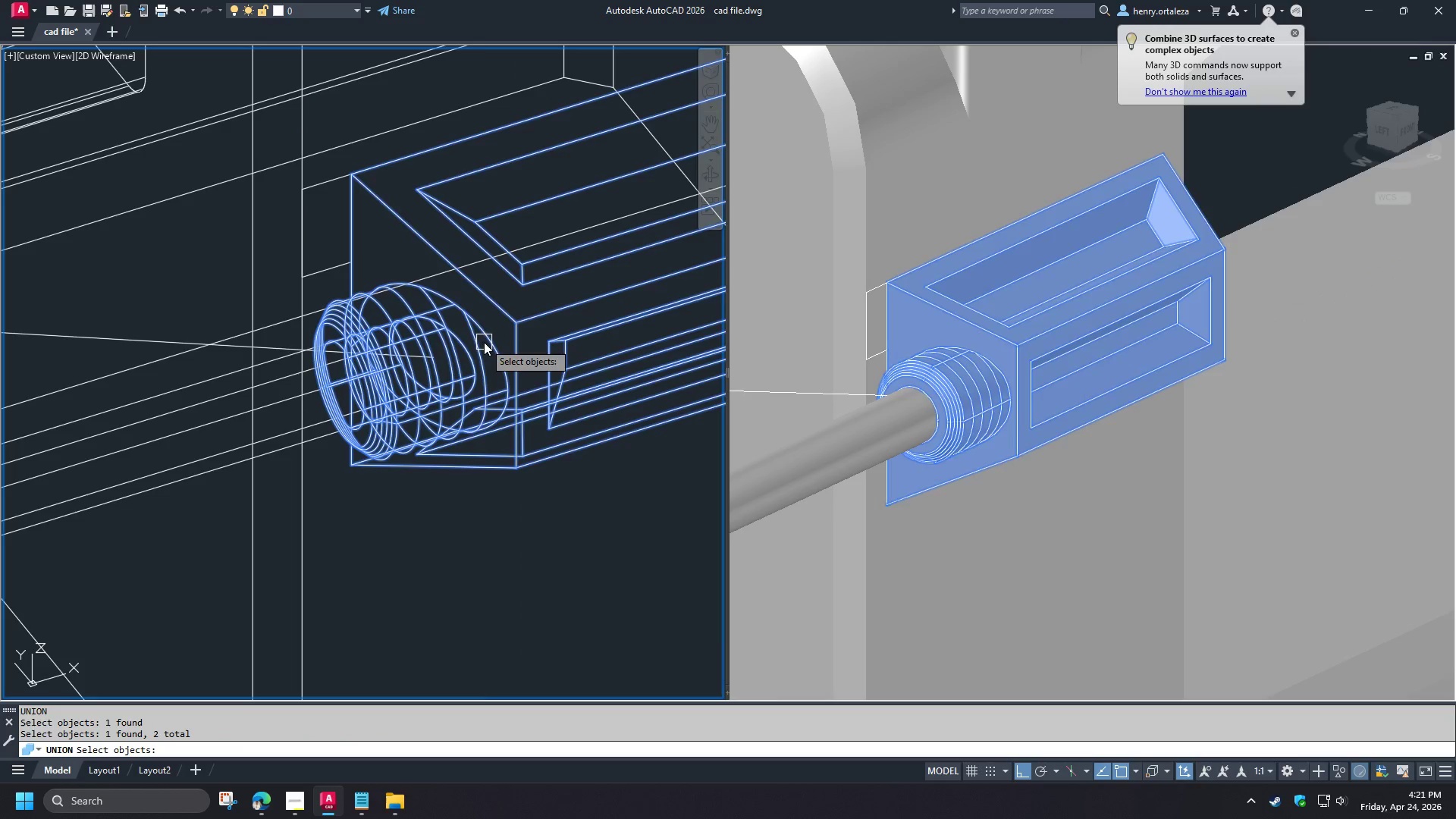 
key(Space)
 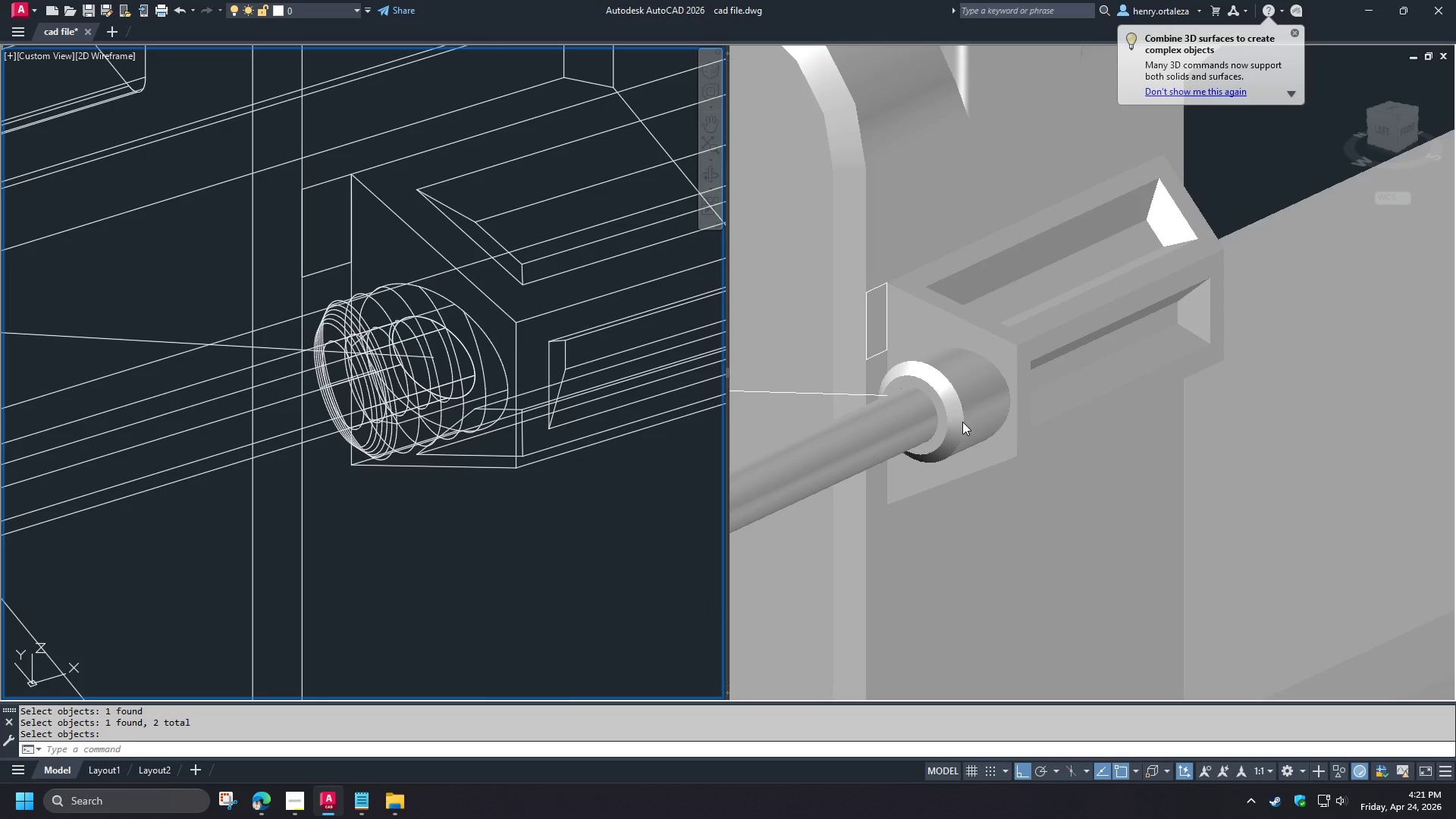 
left_click([884, 447])
 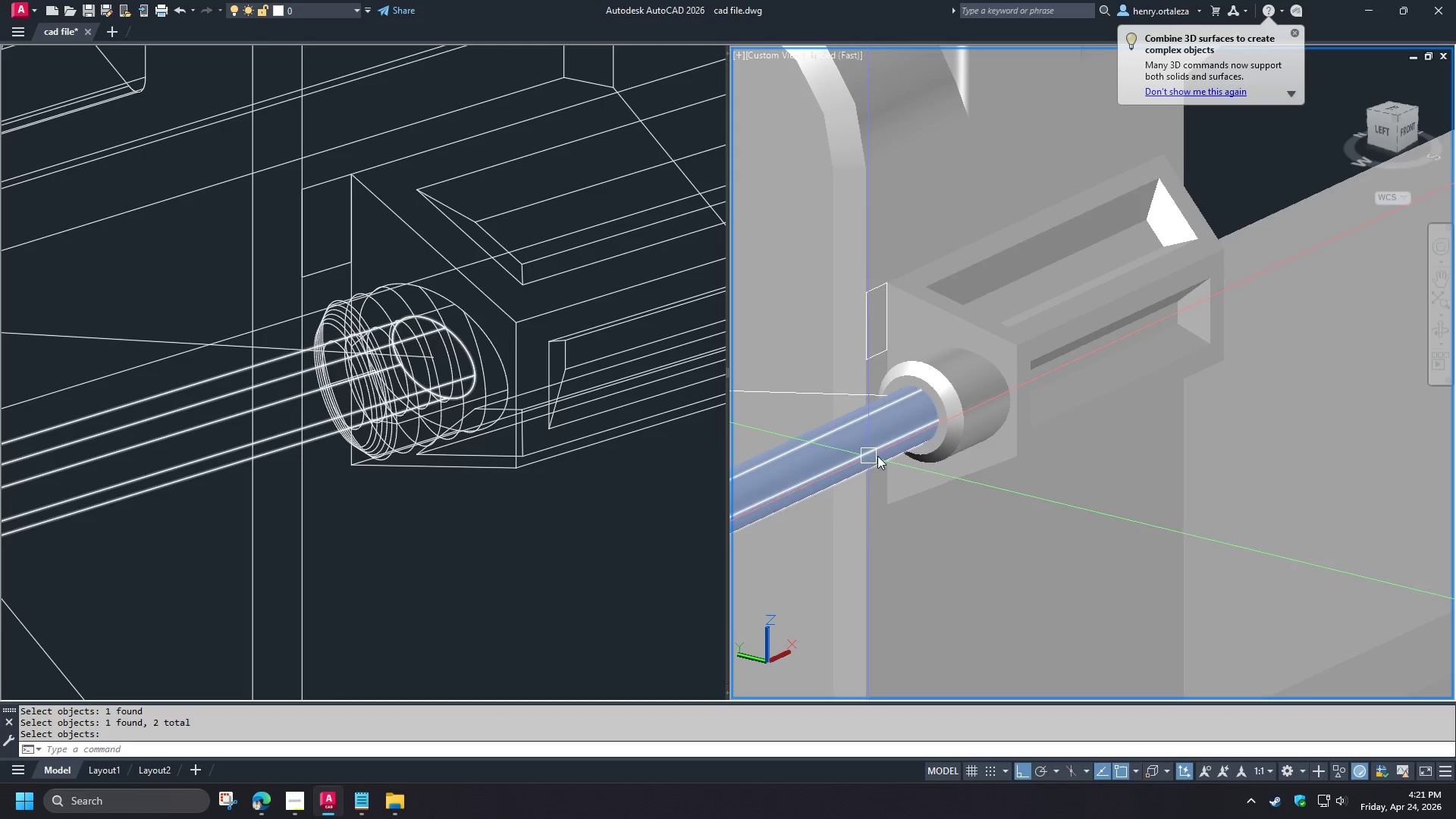 
scroll: coordinate [1169, 395], scroll_direction: down, amount: 3.0
 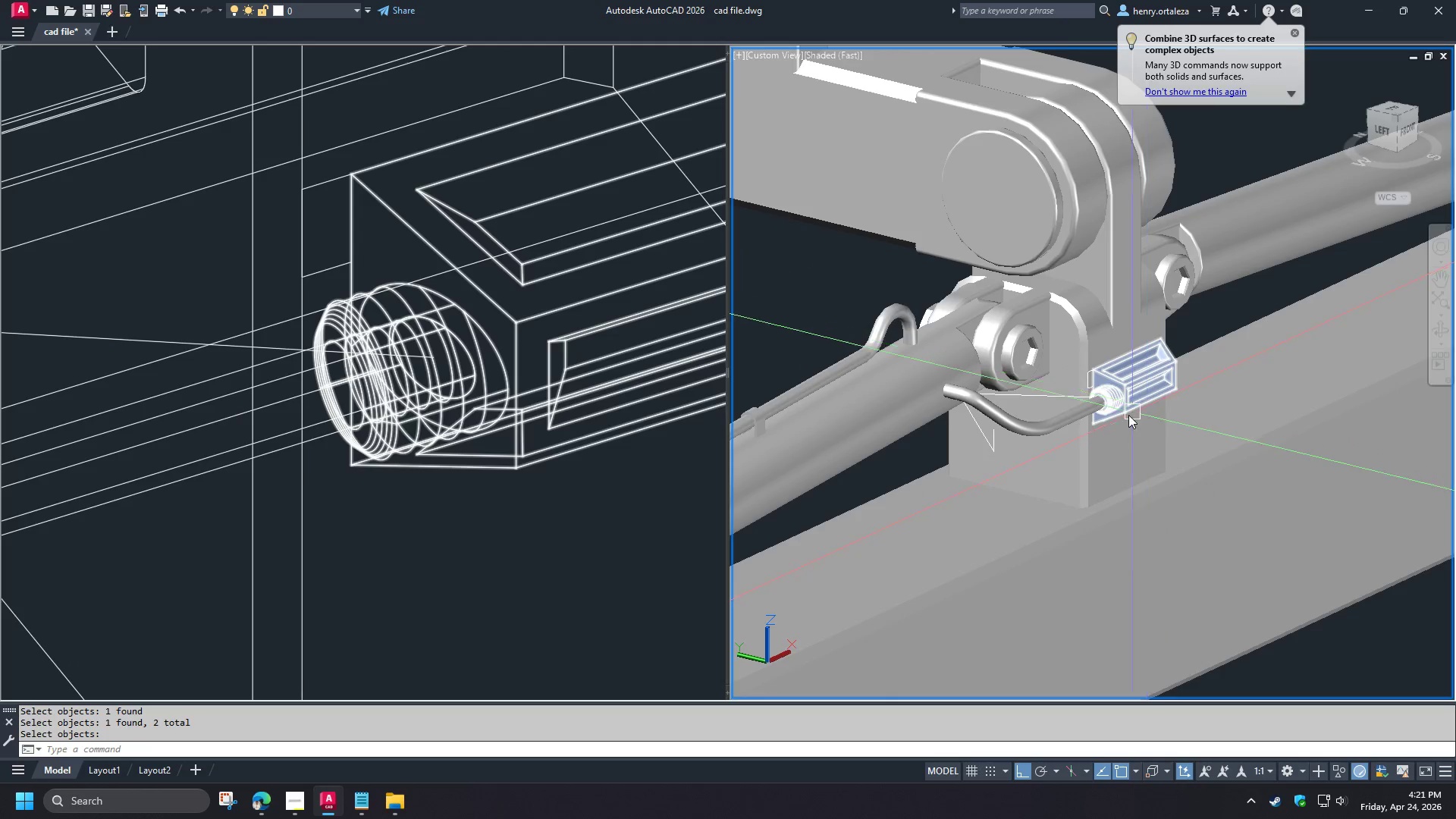 
hold_key(key=ShiftLeft, duration=1.5)
 